 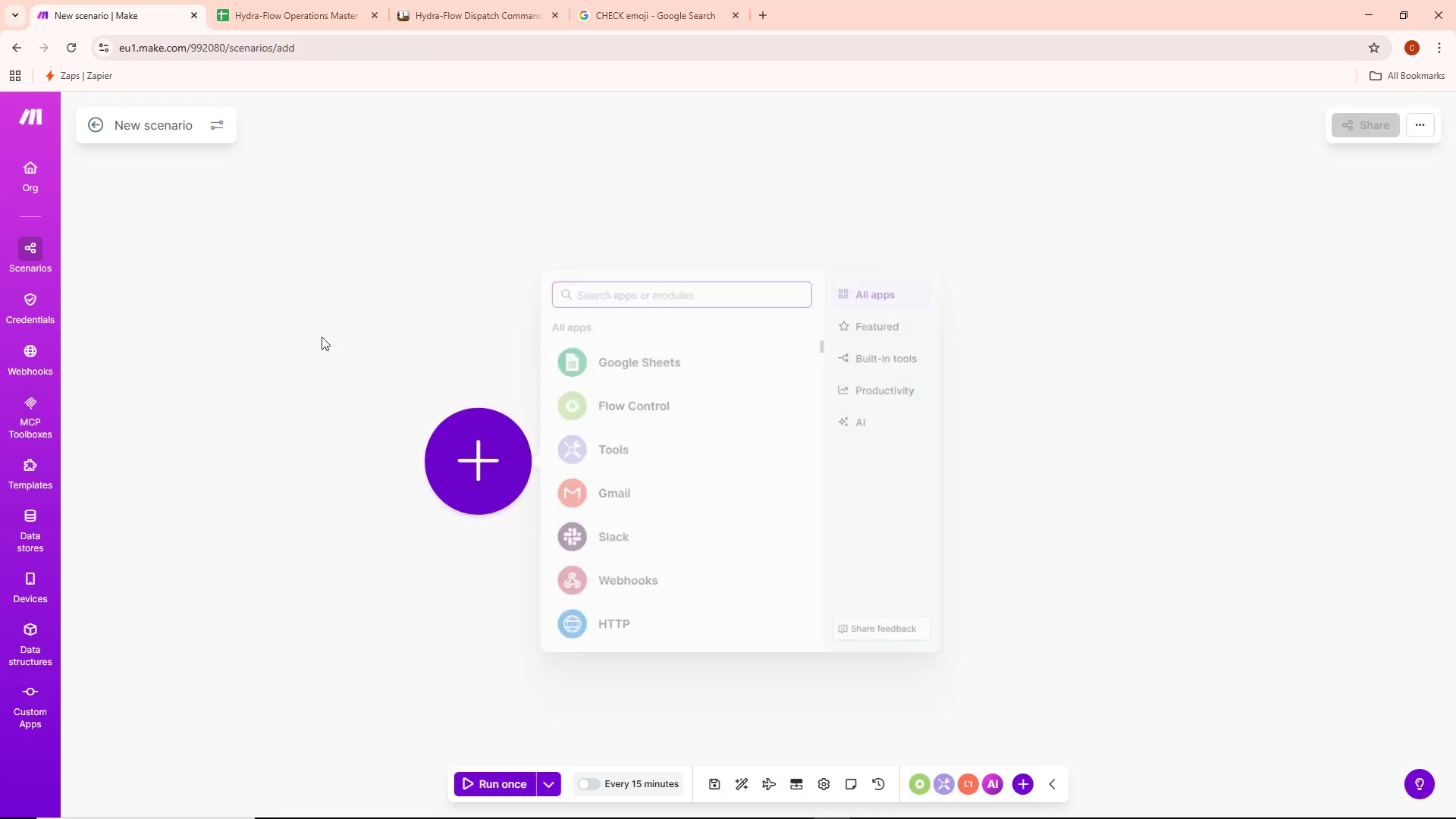 
right_click([457, 471])
 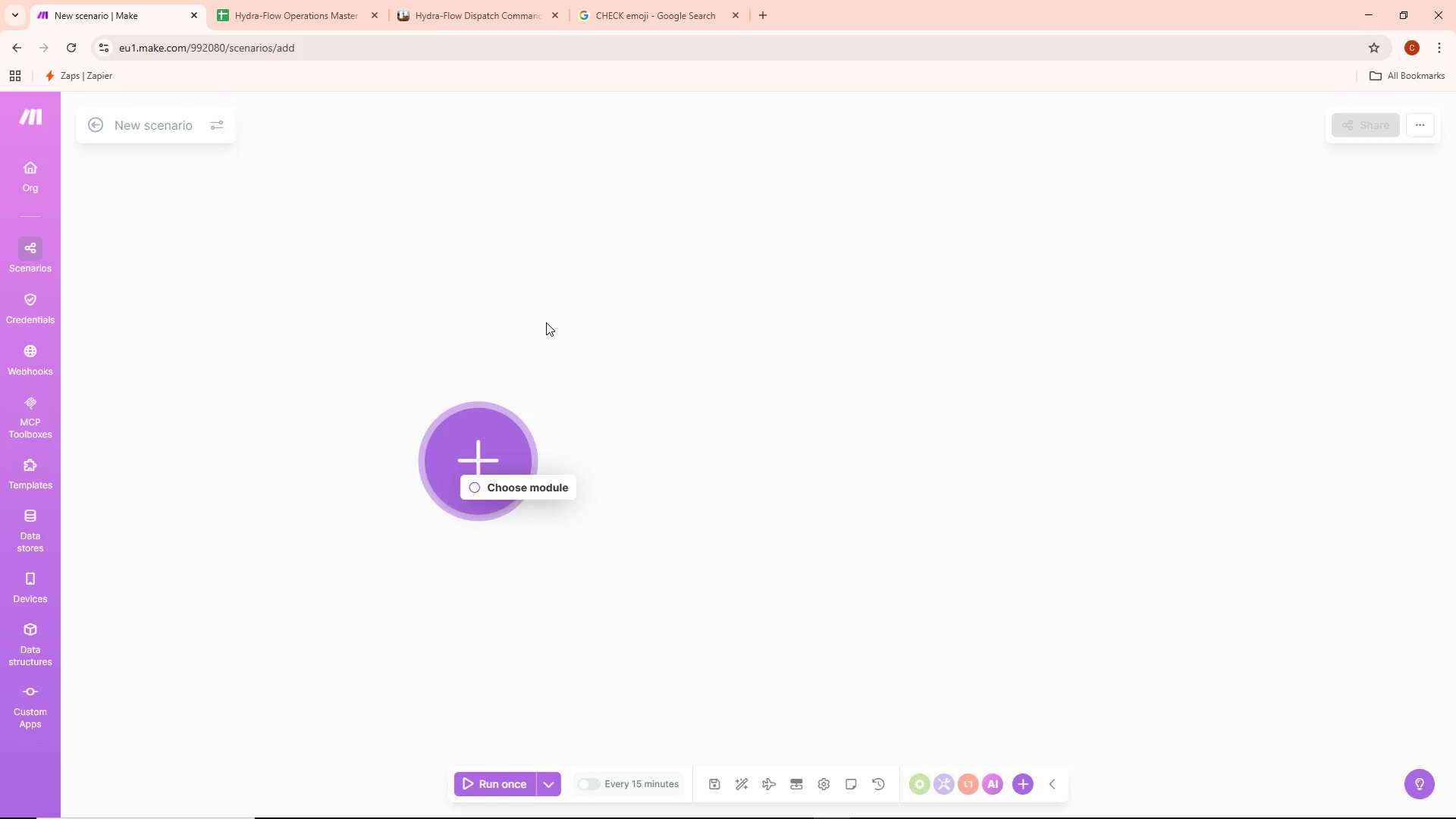 
double_click([505, 425])
 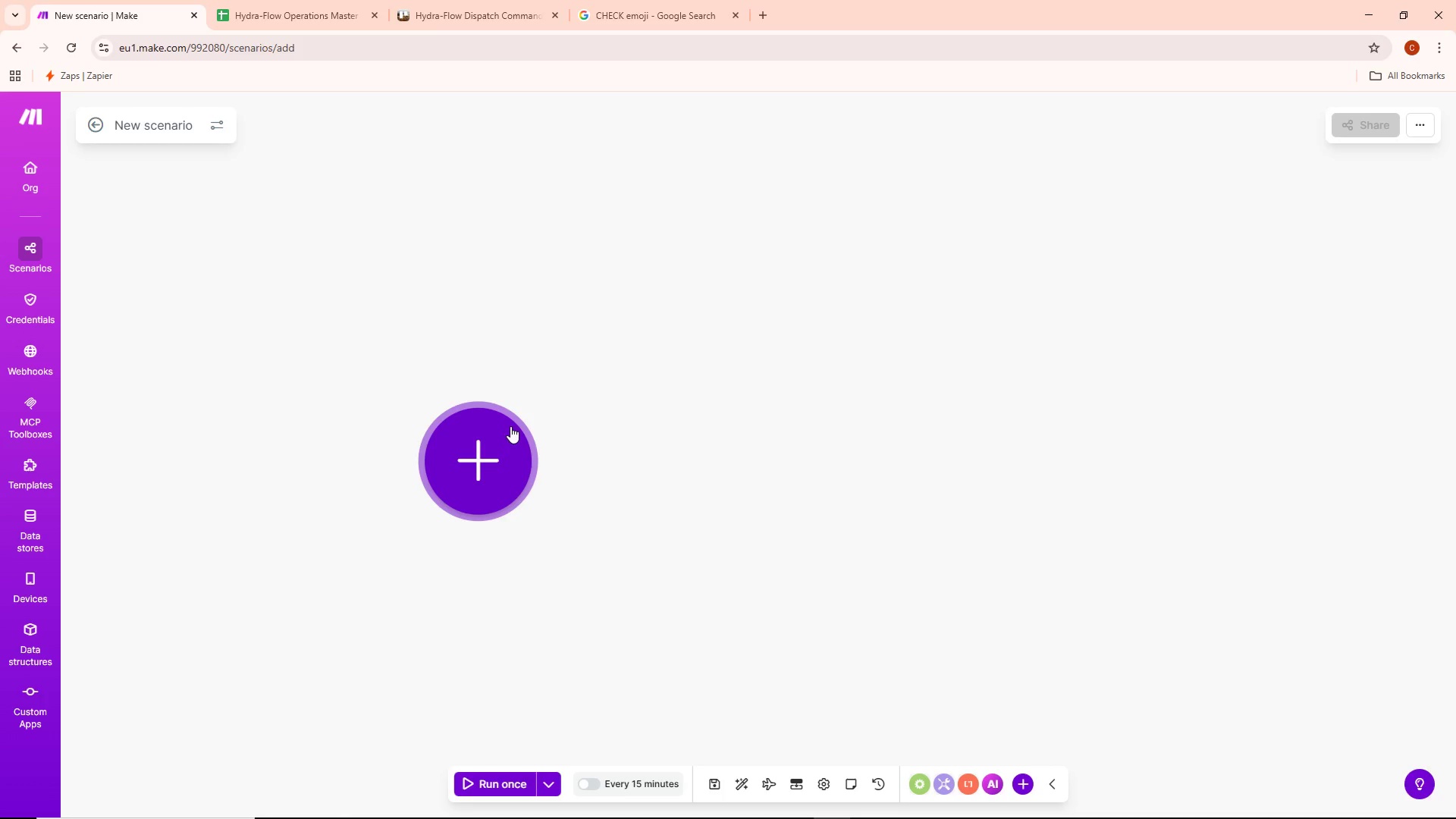 
left_click([494, 435])
 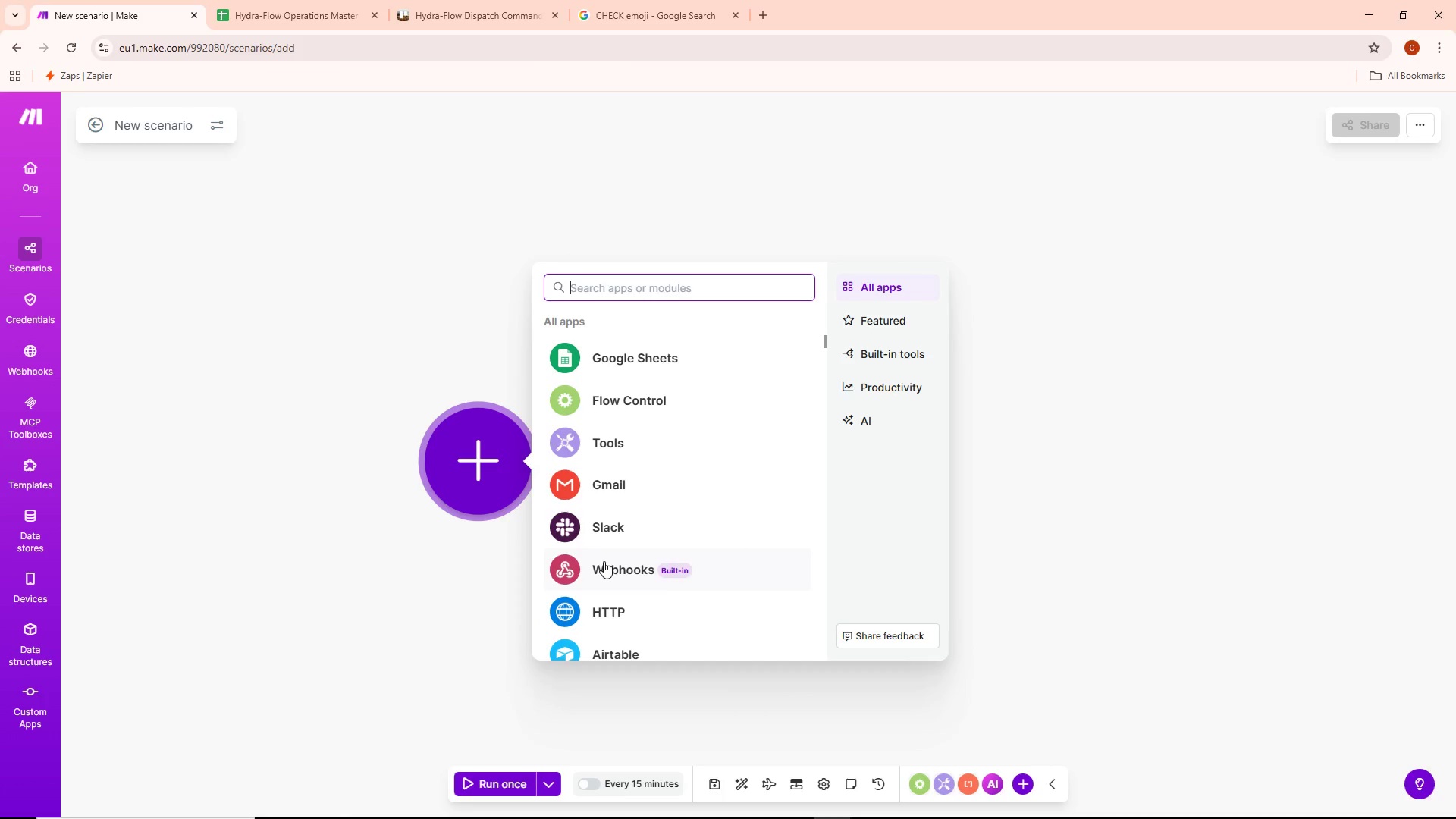 
scroll: coordinate [609, 514], scroll_direction: down, amount: 14.0
 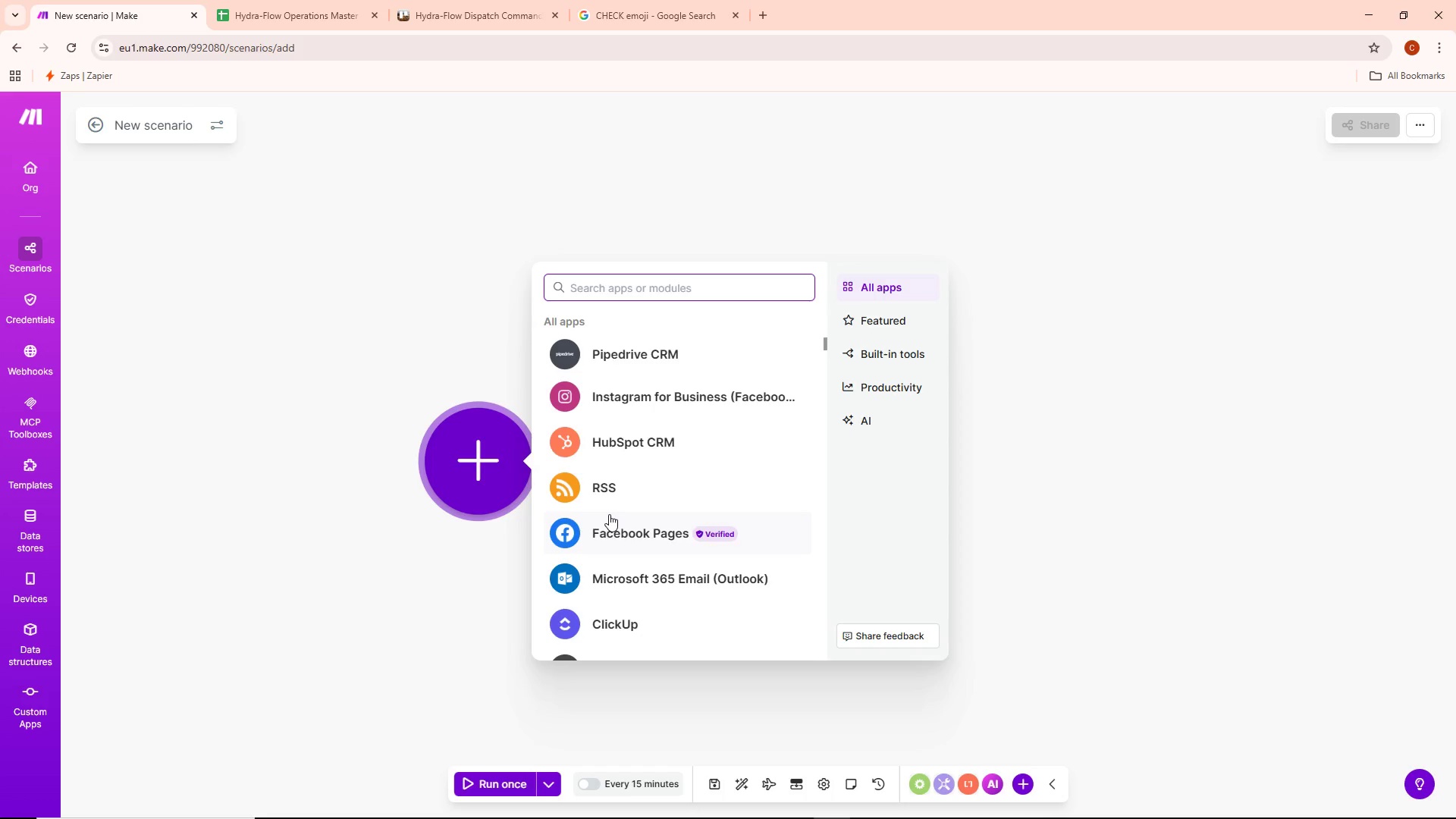 
type(we)
 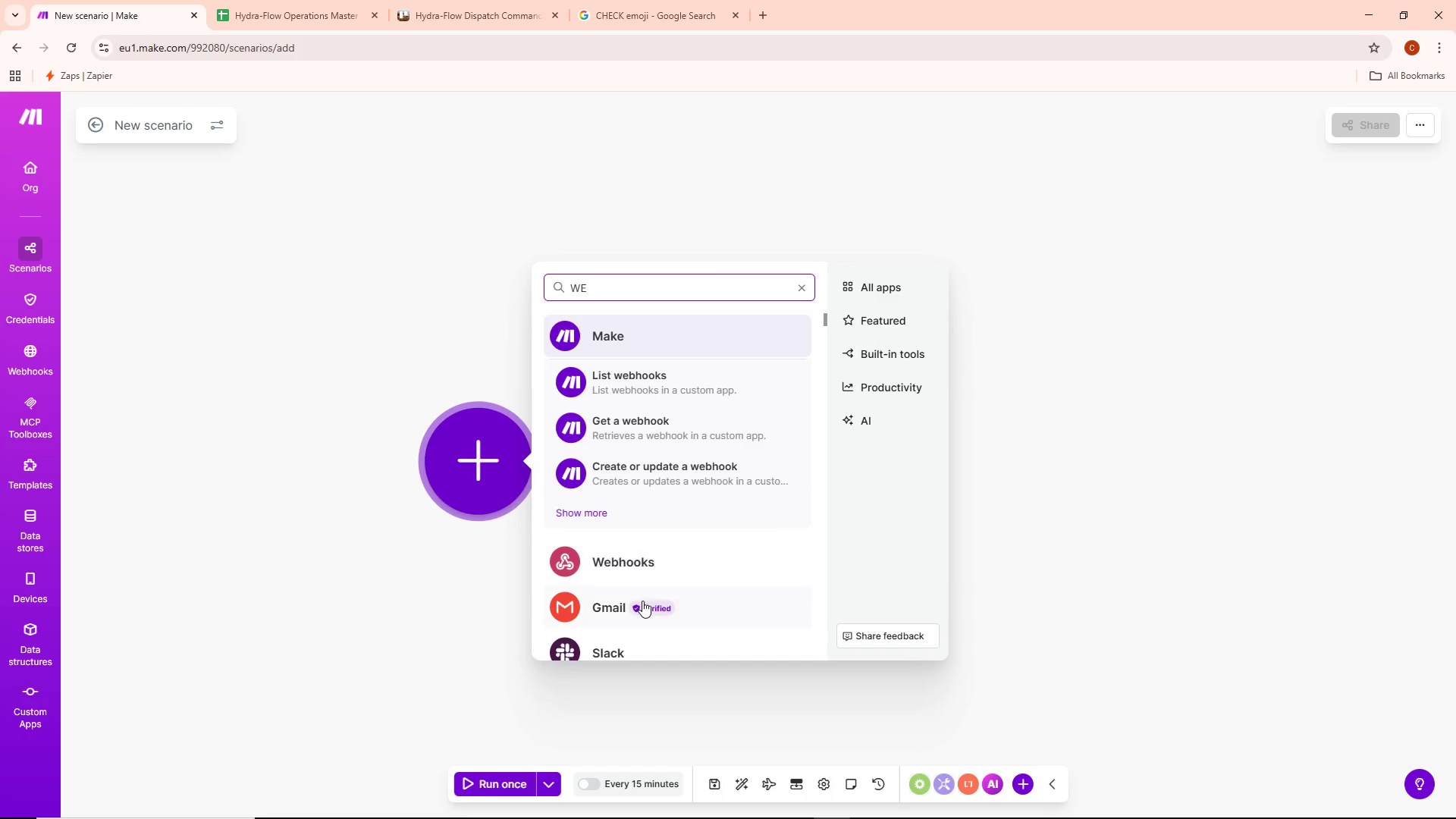 
left_click([638, 570])
 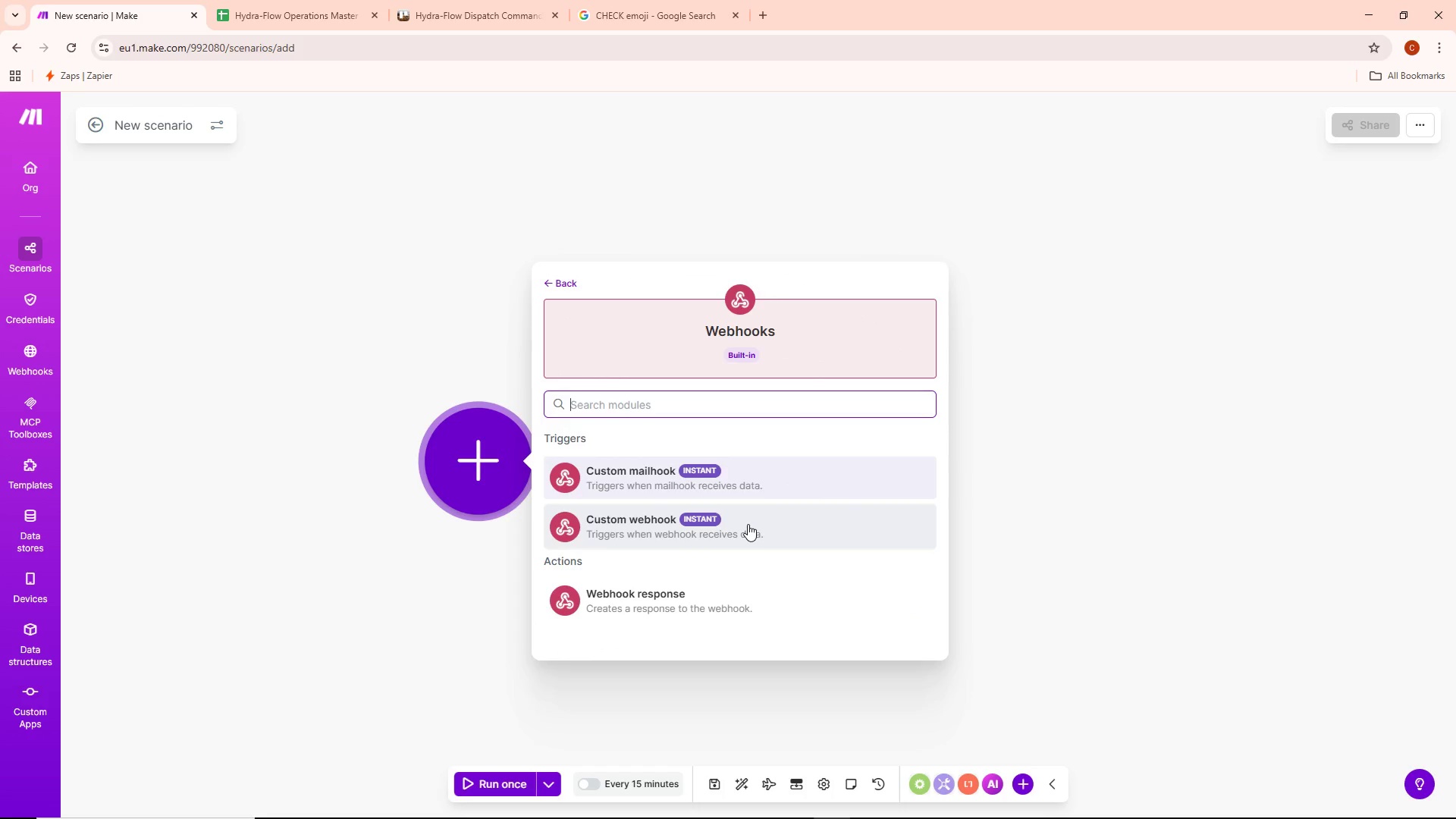 
wait(8.44)
 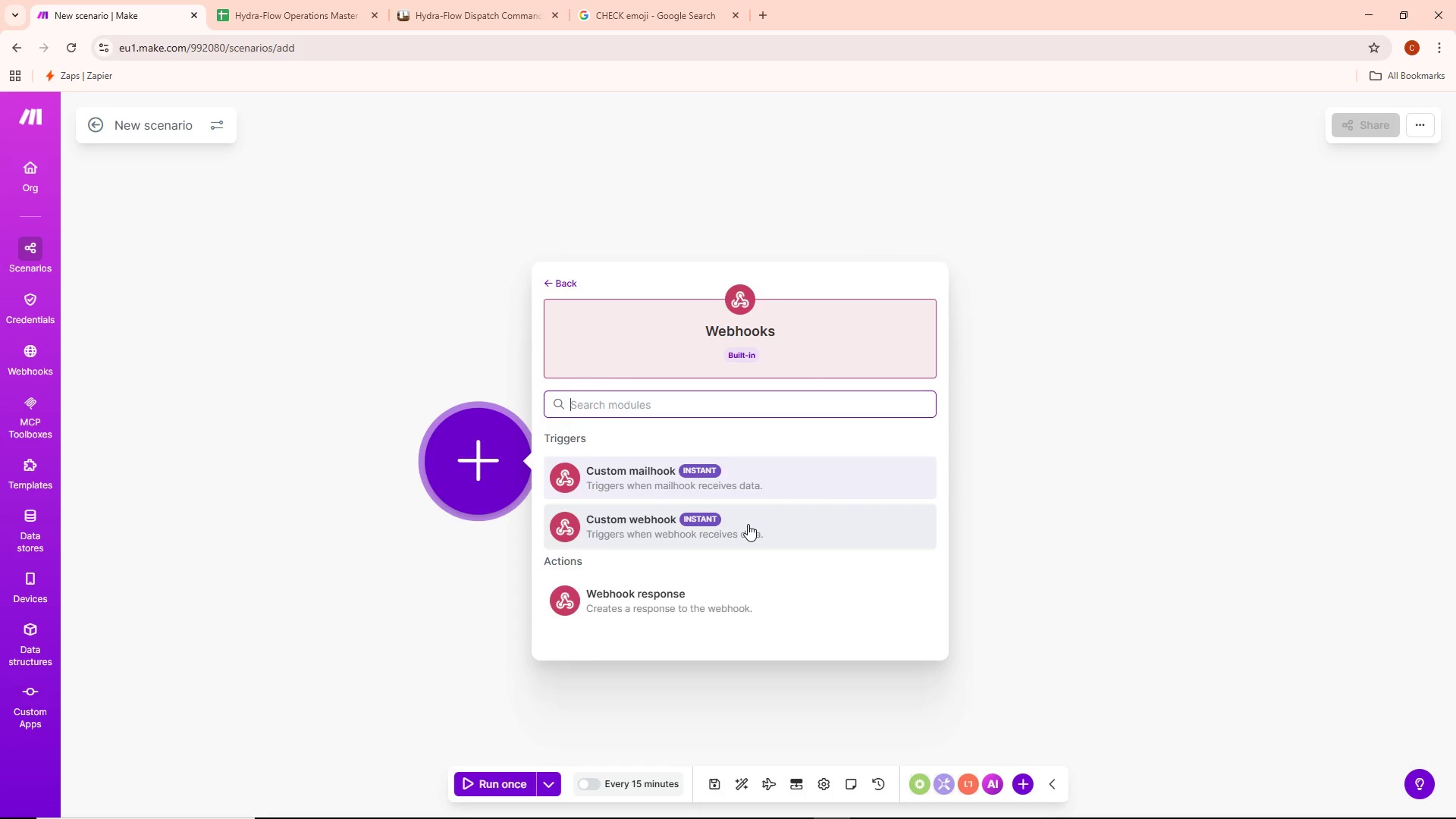 
scroll: coordinate [682, 557], scroll_direction: down, amount: 3.0
 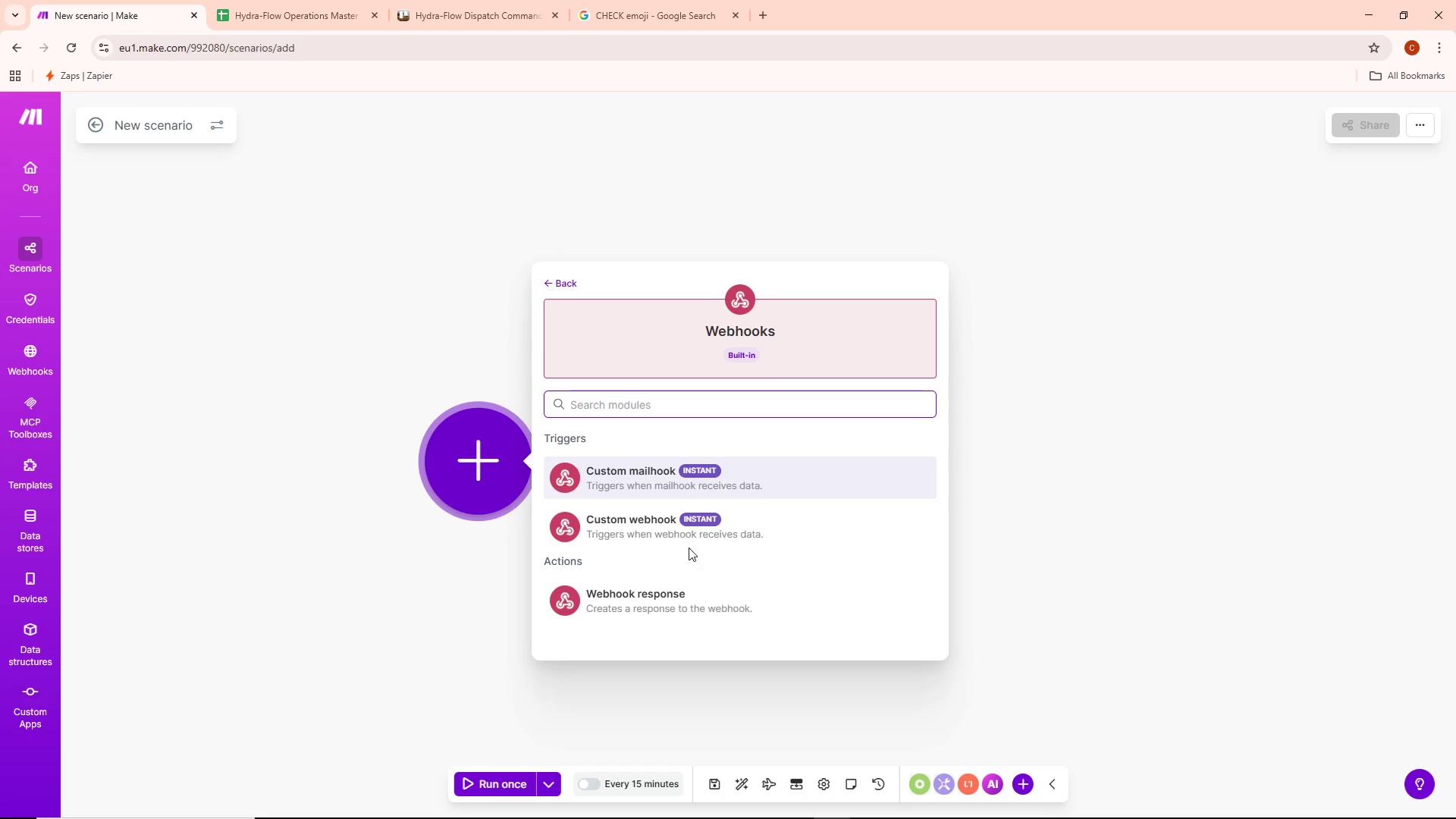 
wait(25.97)
 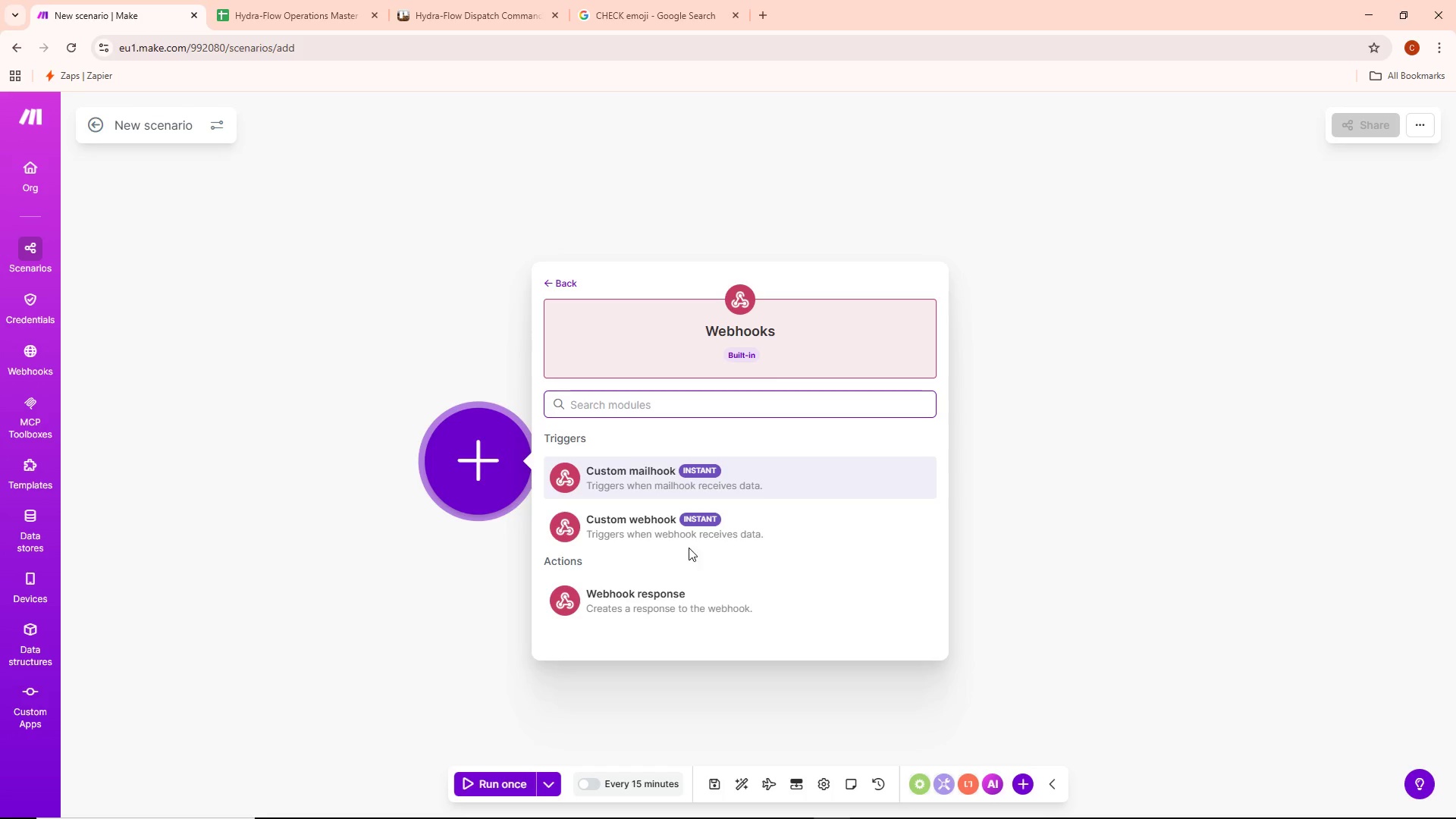 
left_click([692, 530])
 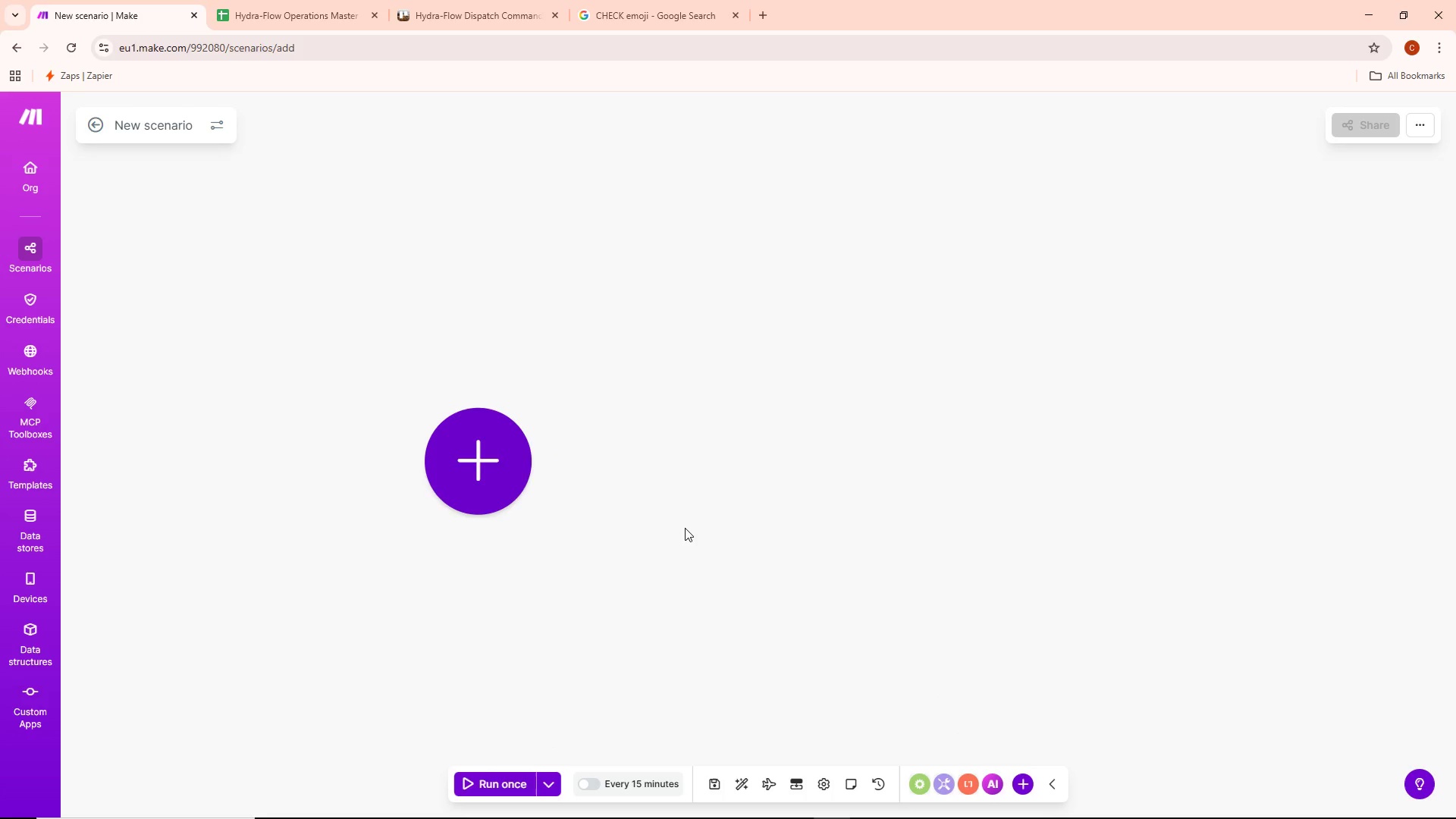 
mouse_move([670, 513])
 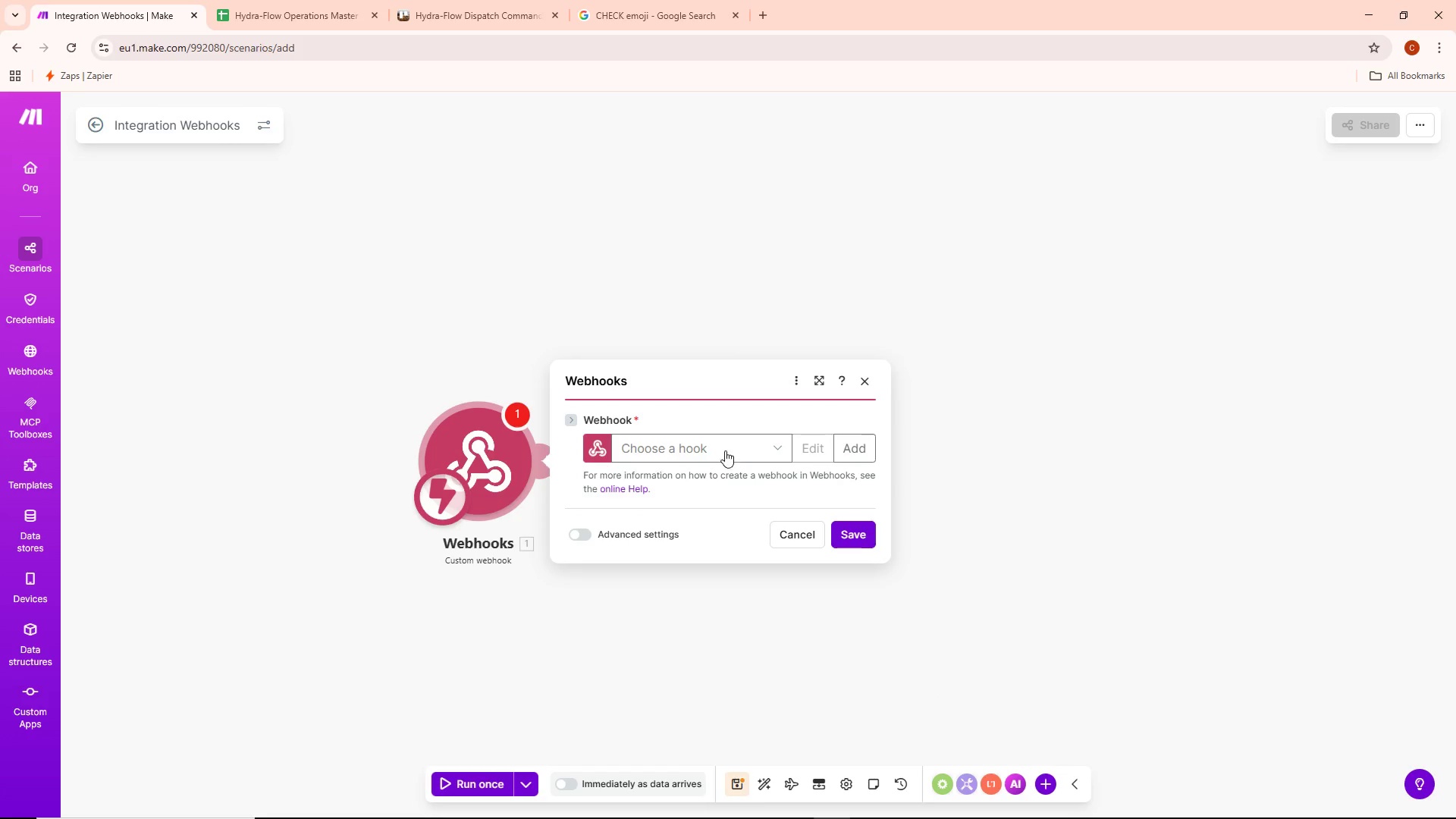 
left_click([724, 450])
 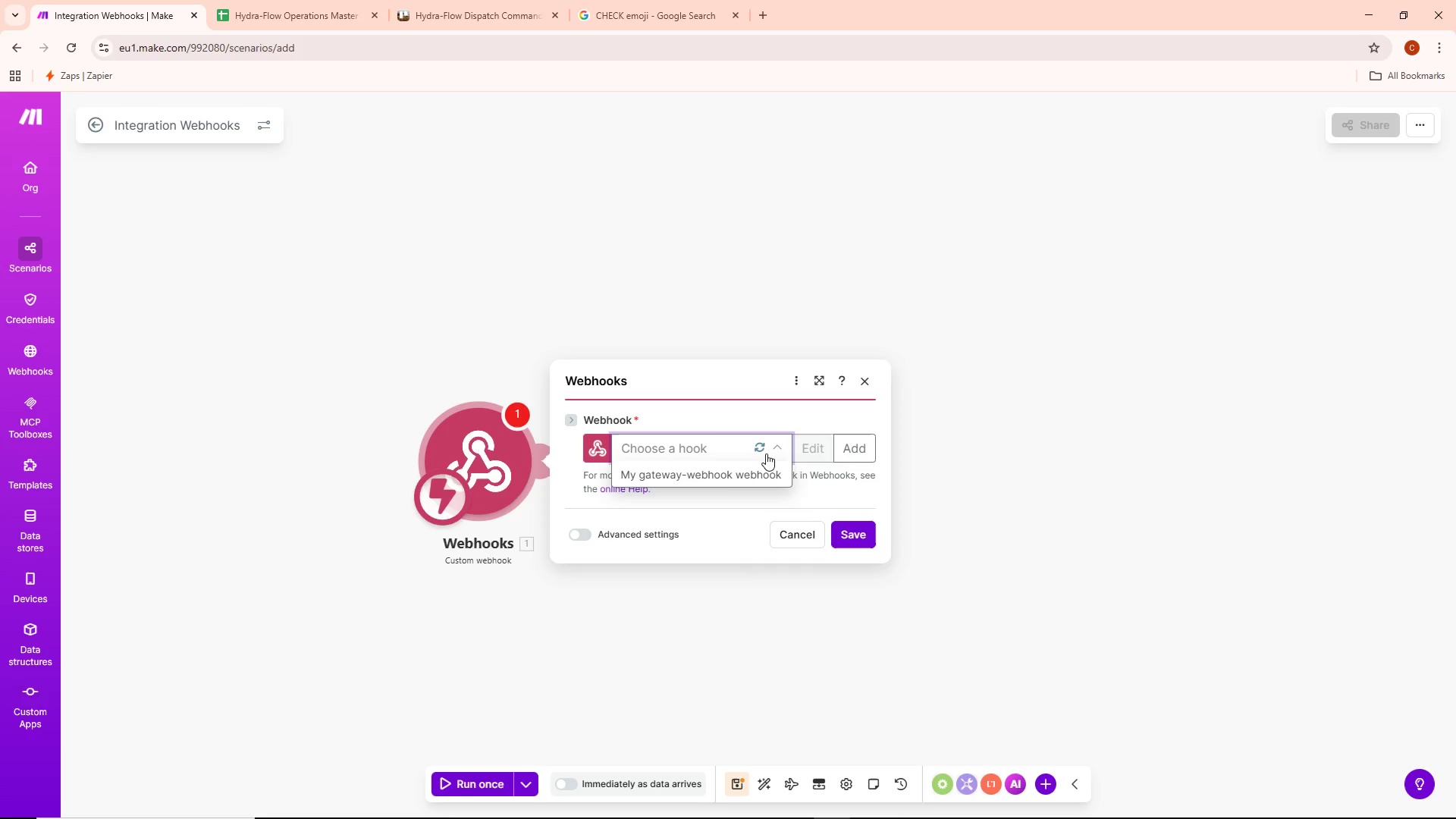 
left_click([713, 460])
 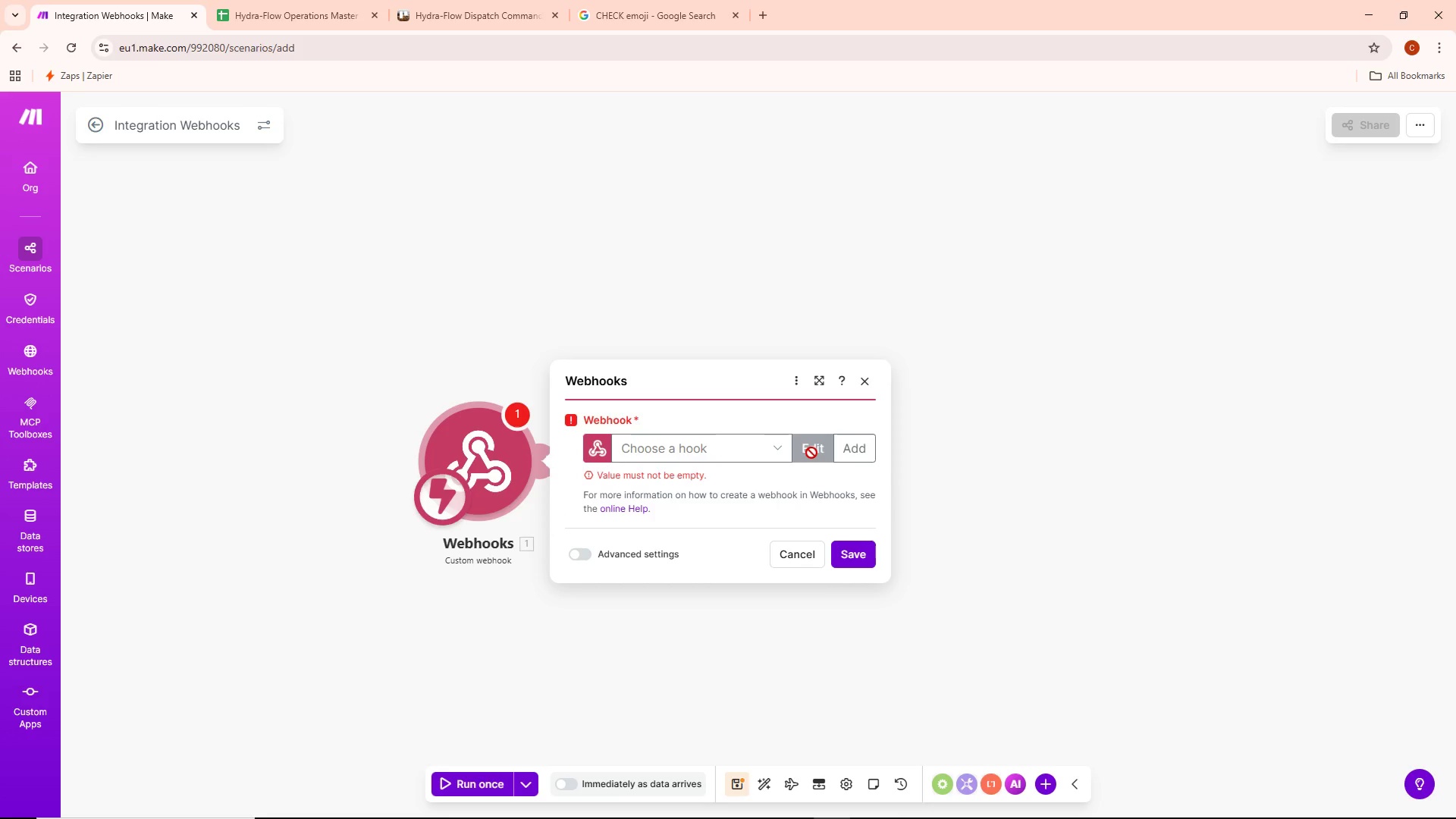 
left_click([851, 450])
 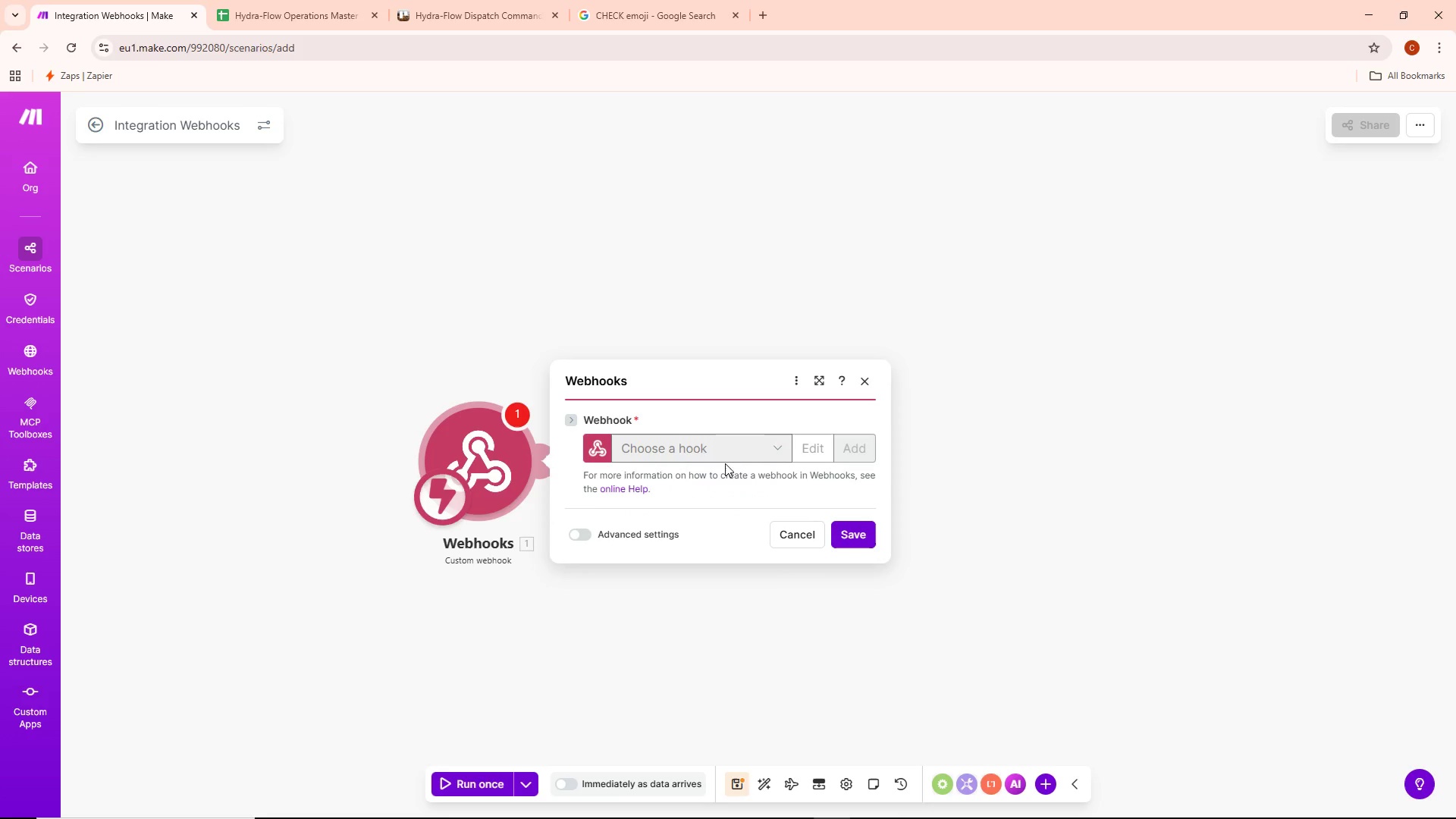 
left_click([680, 442])
 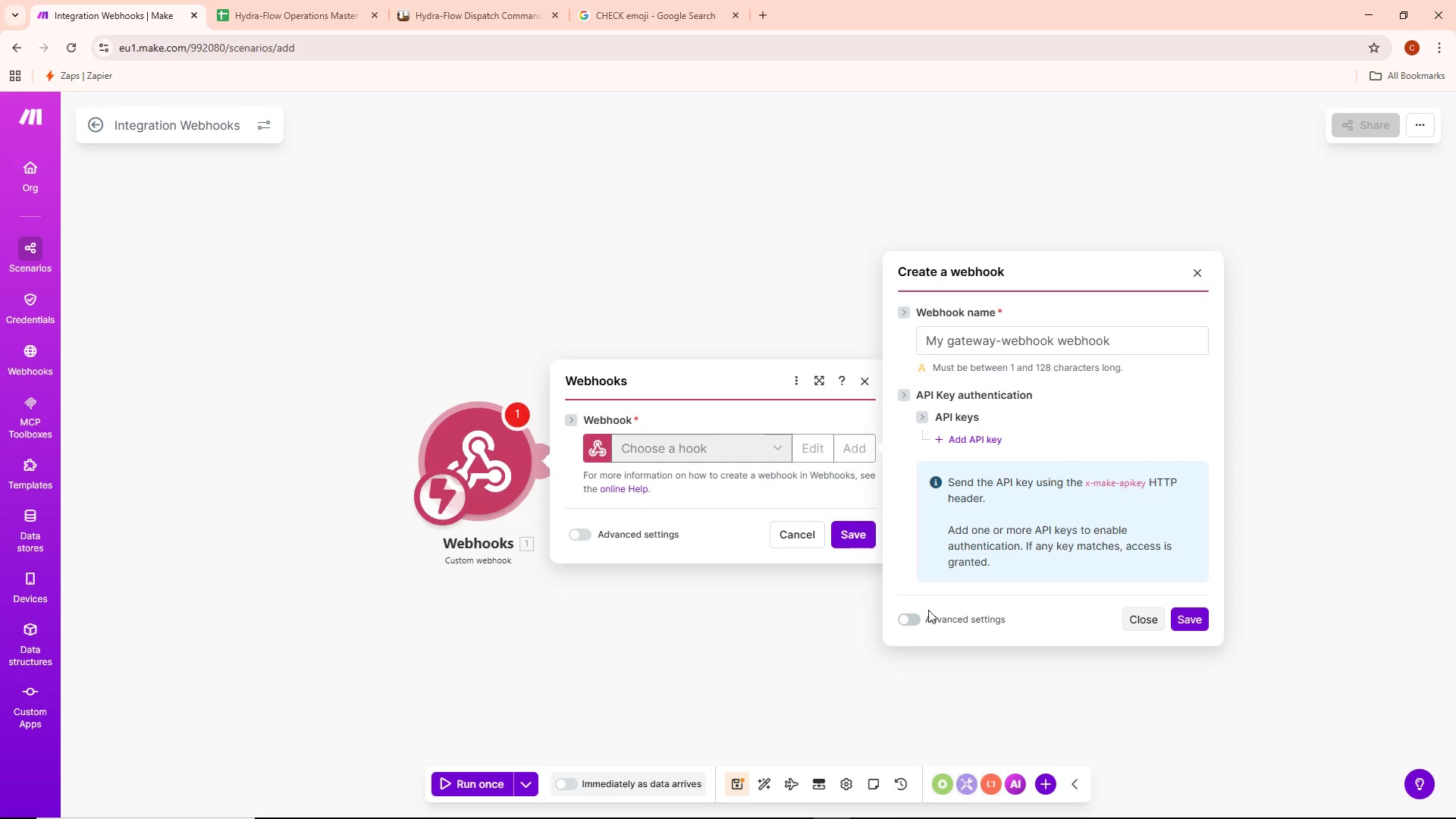 
wait(8.92)
 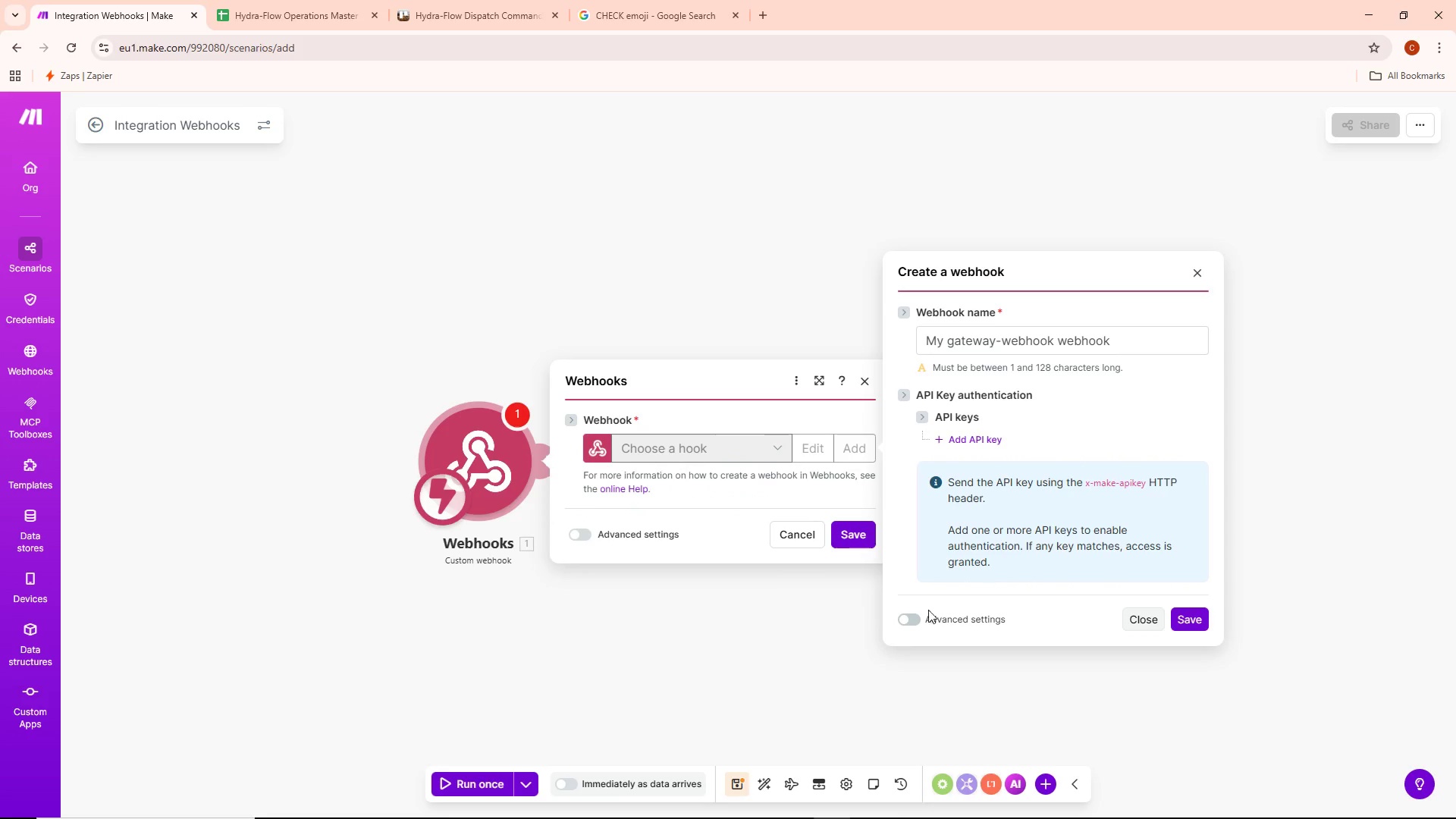 
scroll: coordinate [1015, 539], scroll_direction: down, amount: 6.0
 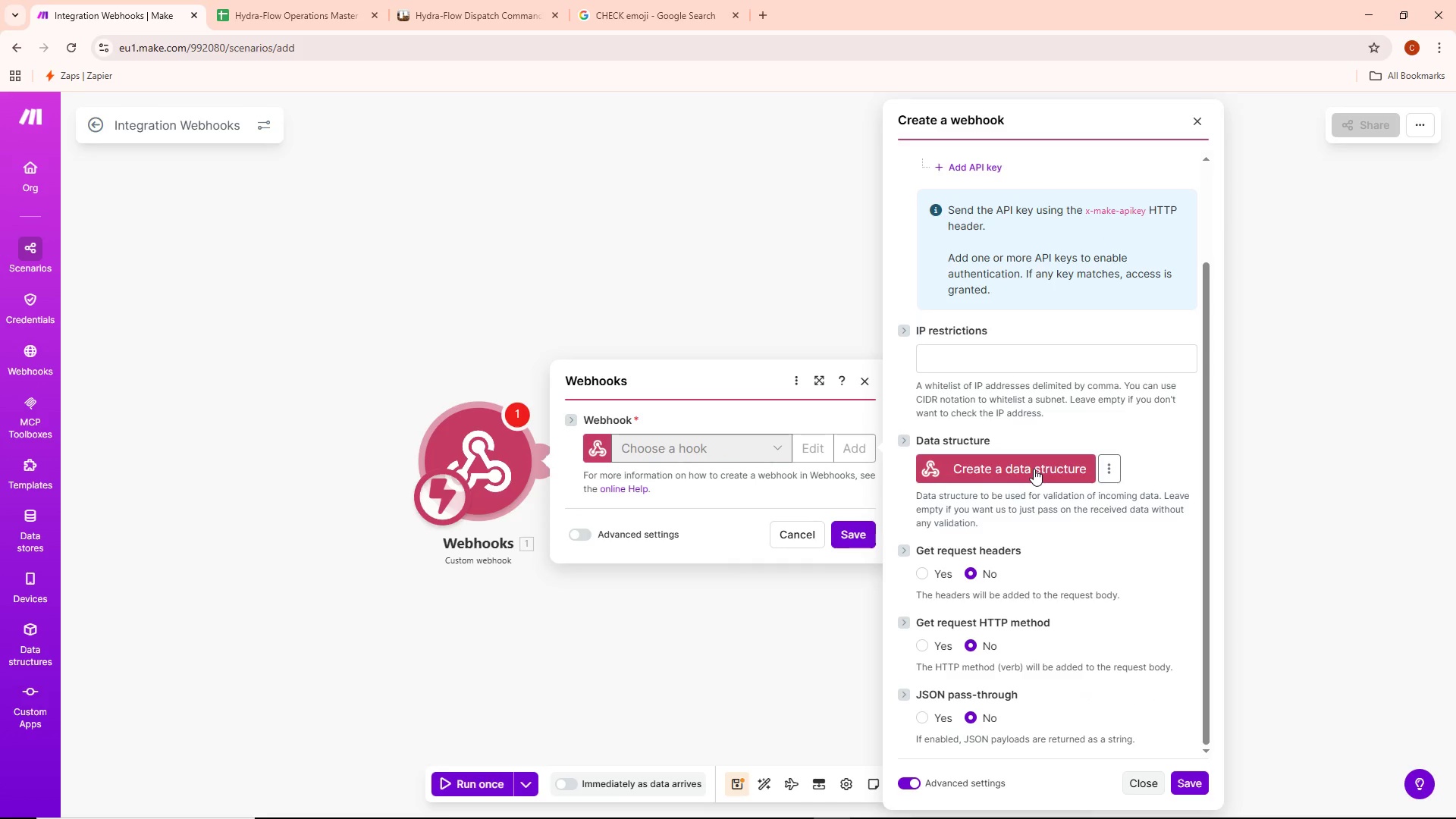 
left_click([1034, 469])
 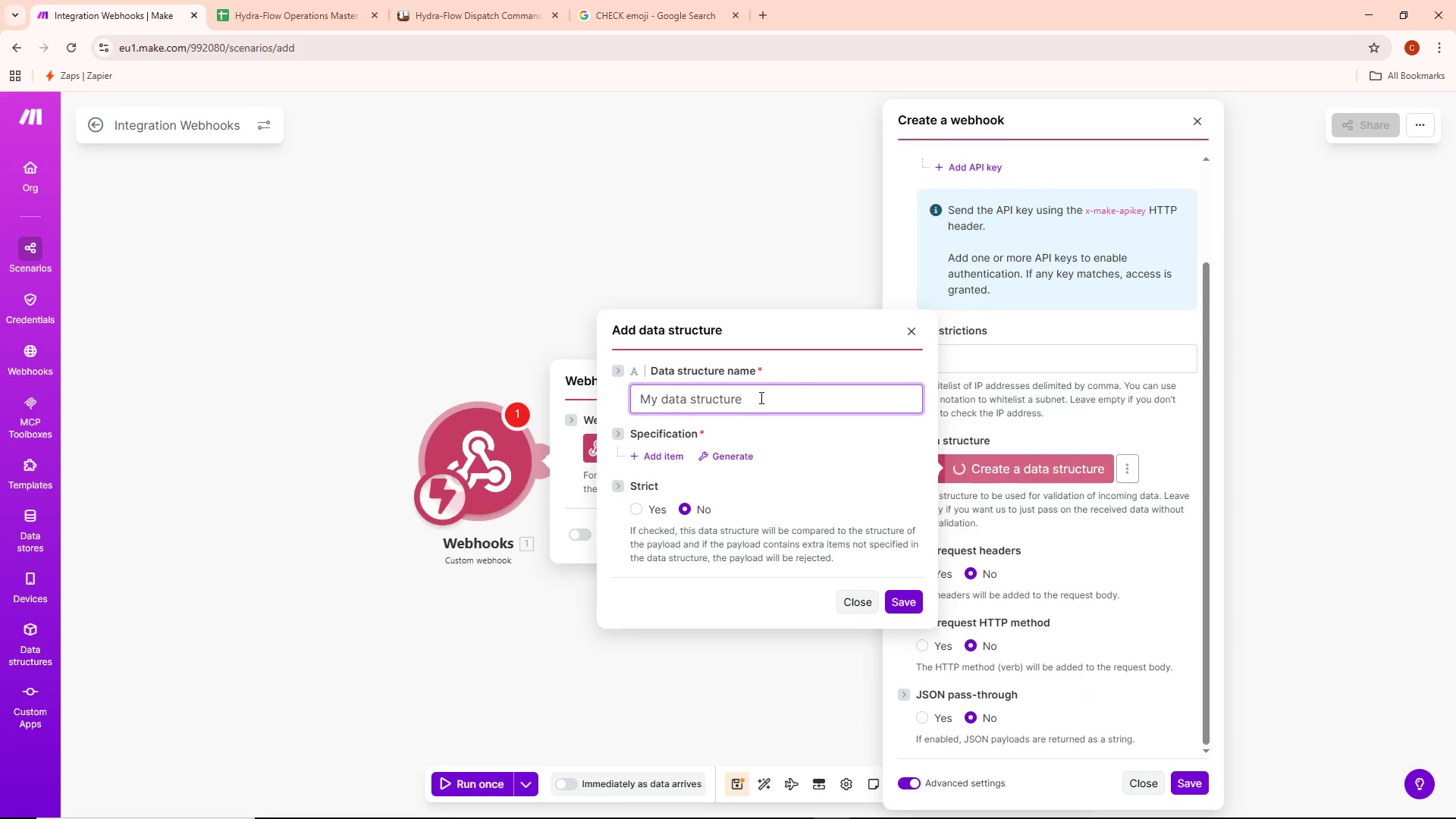 
left_click([913, 328])
 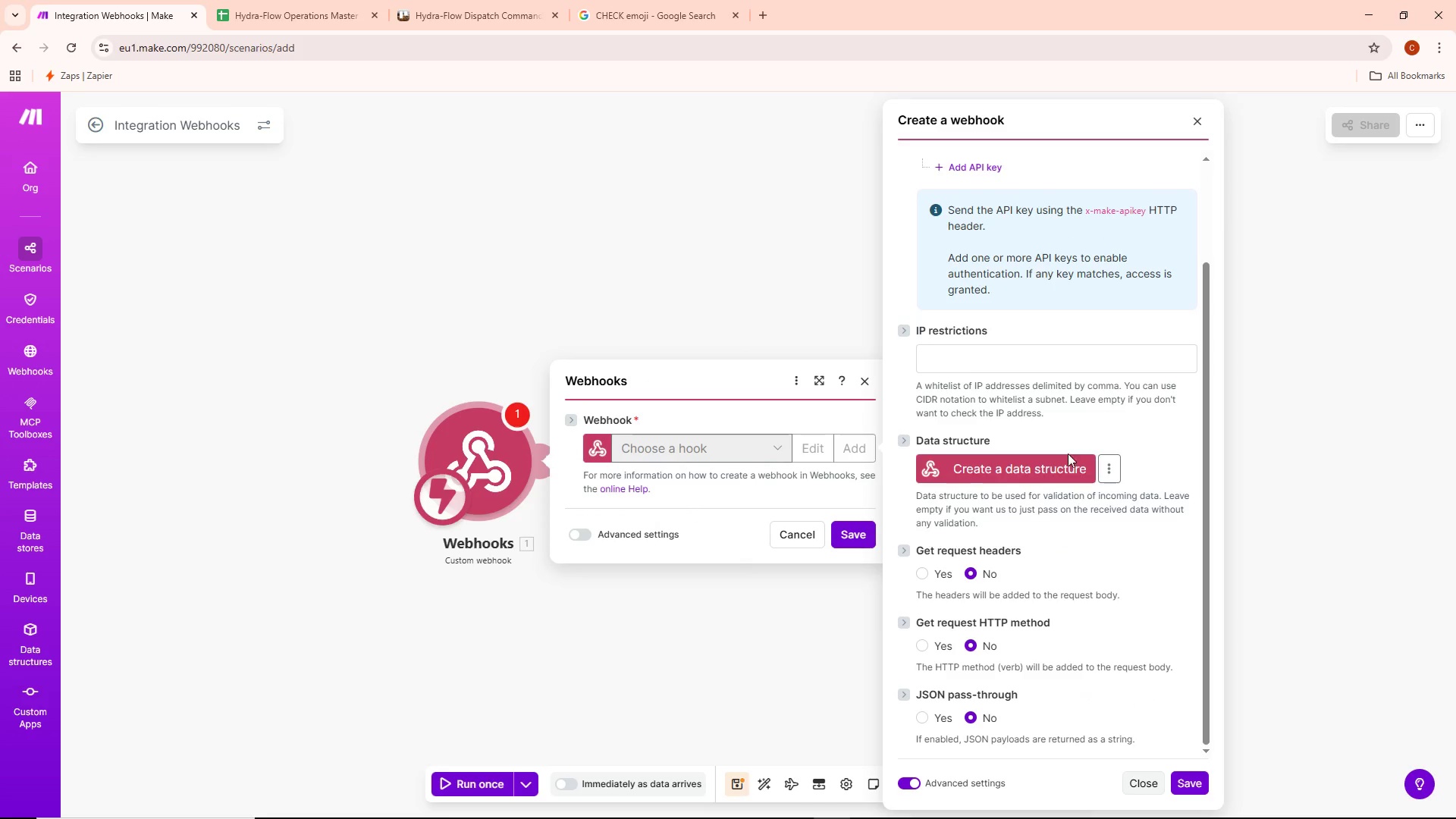 
scroll: coordinate [1094, 599], scroll_direction: up, amount: 4.0
 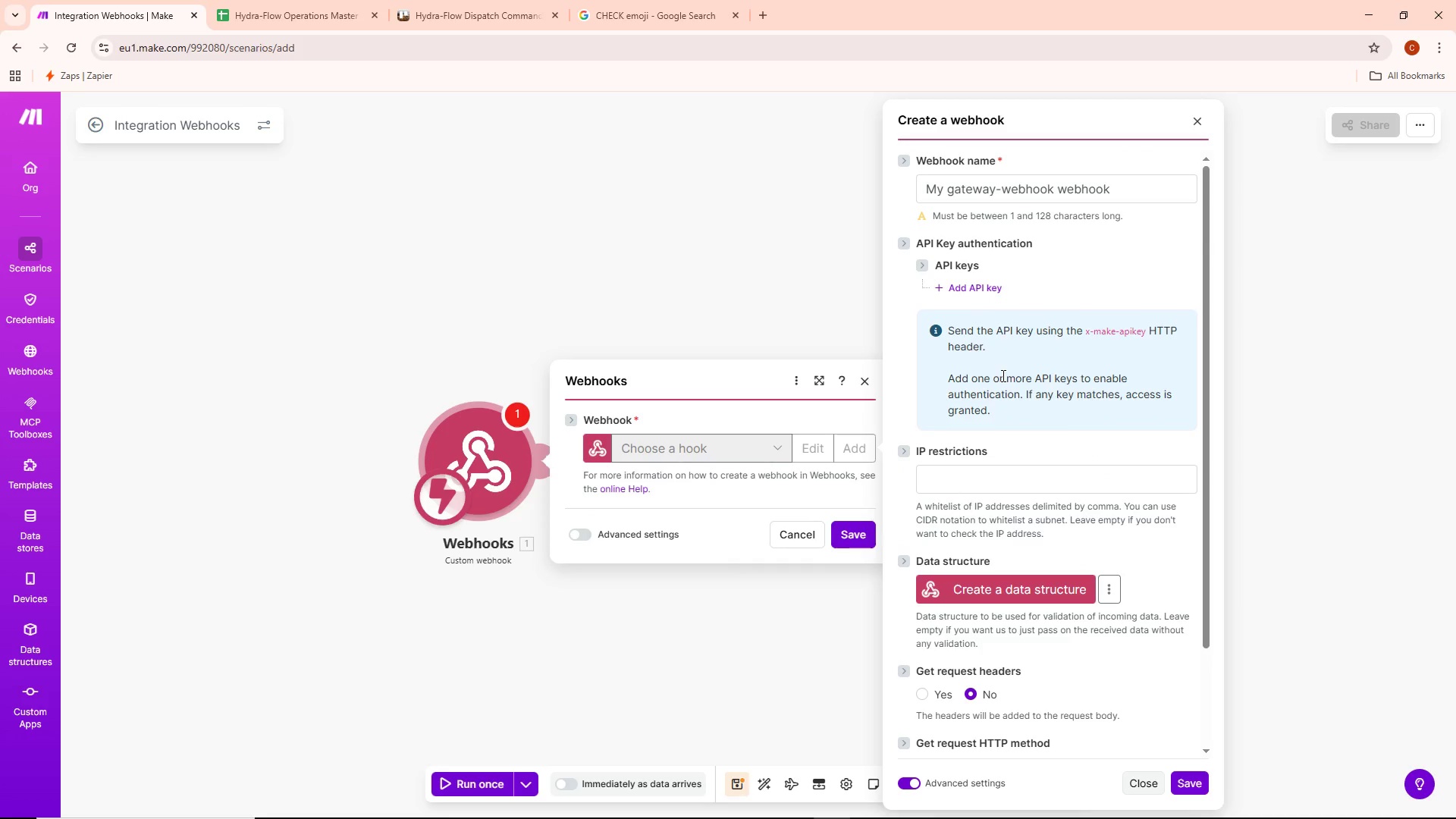 
wait(9.45)
 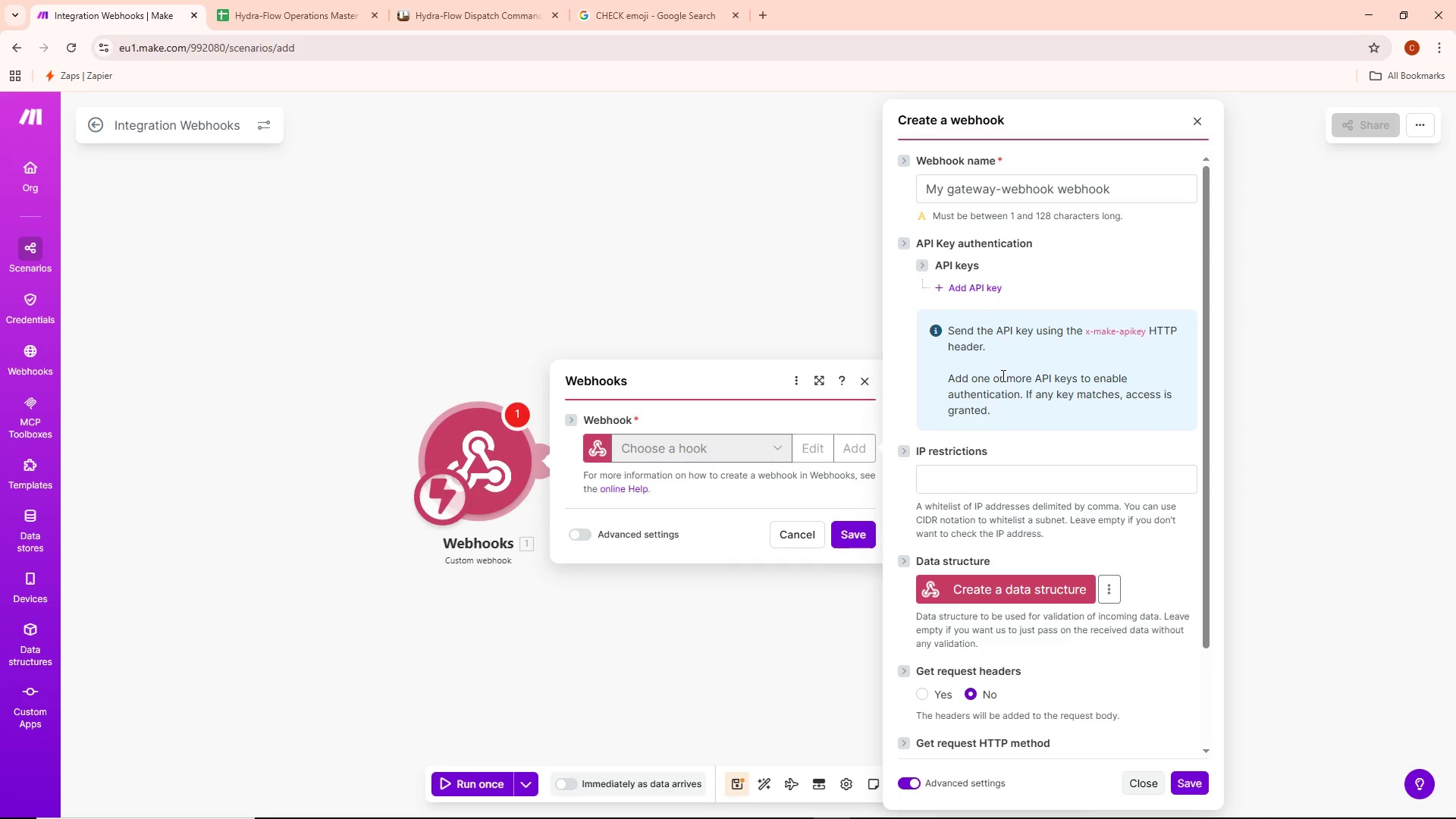 
scroll: coordinate [1049, 377], scroll_direction: down, amount: 13.0
 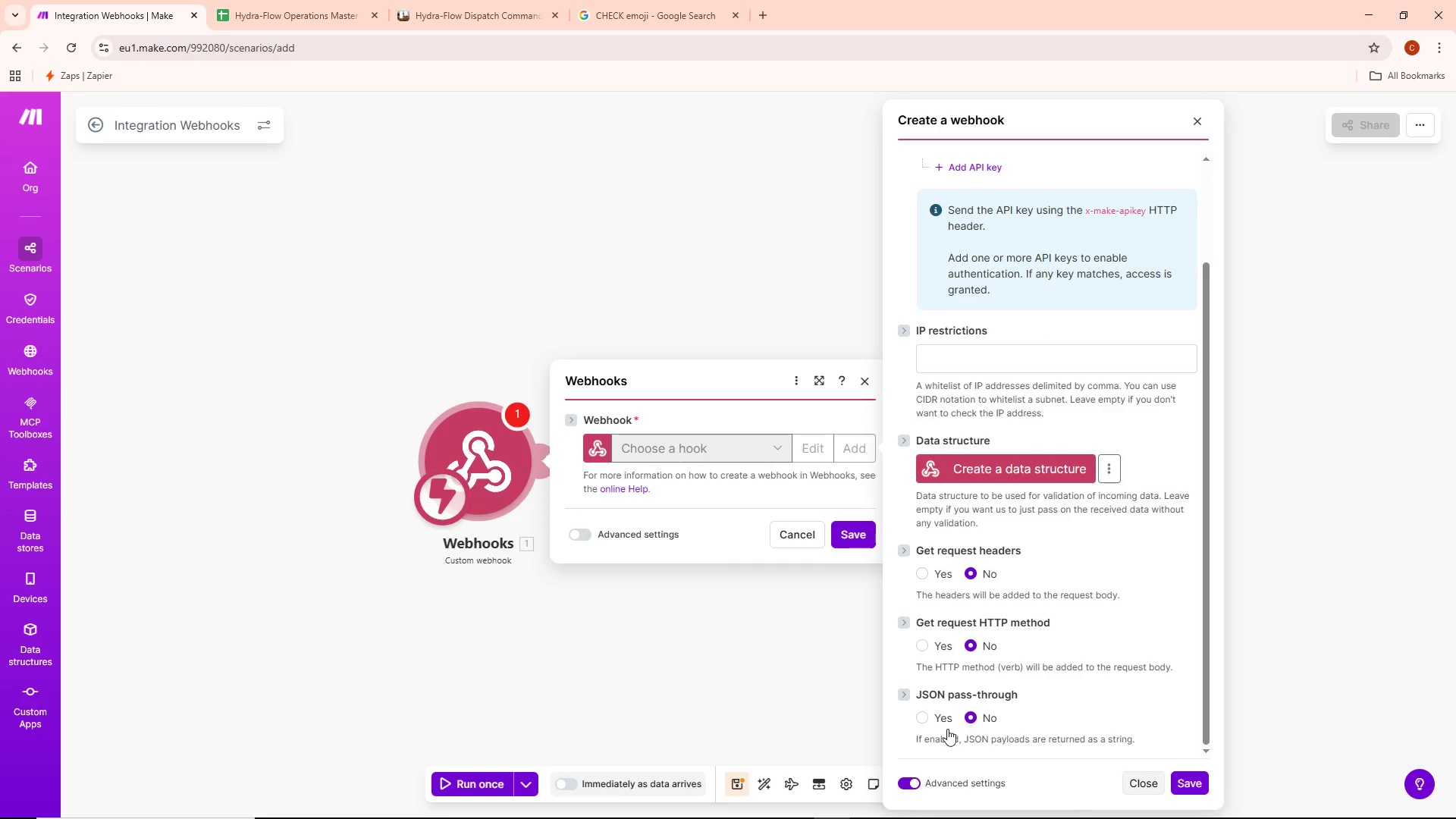 
left_click([914, 789])
 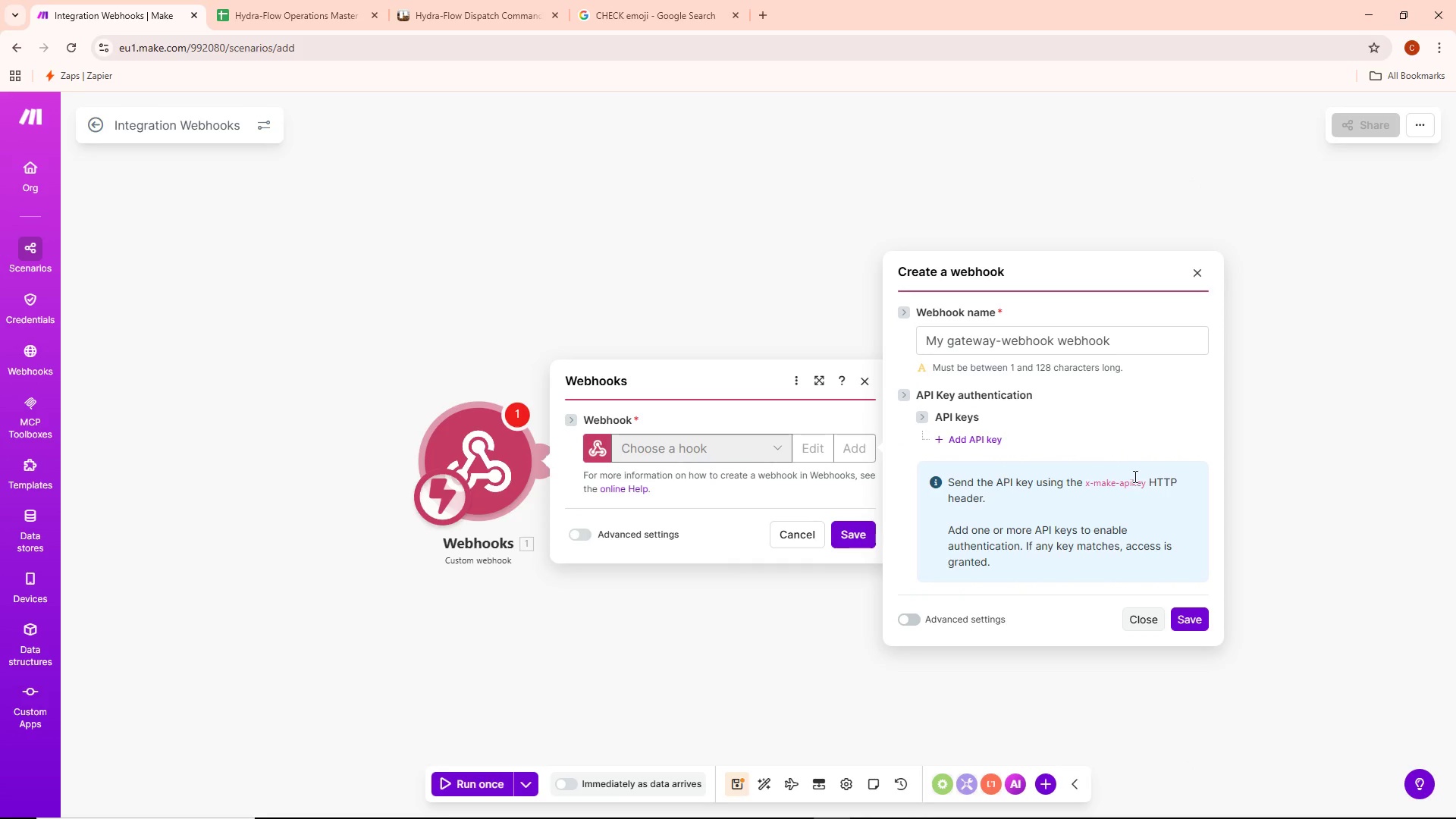 
wait(8.98)
 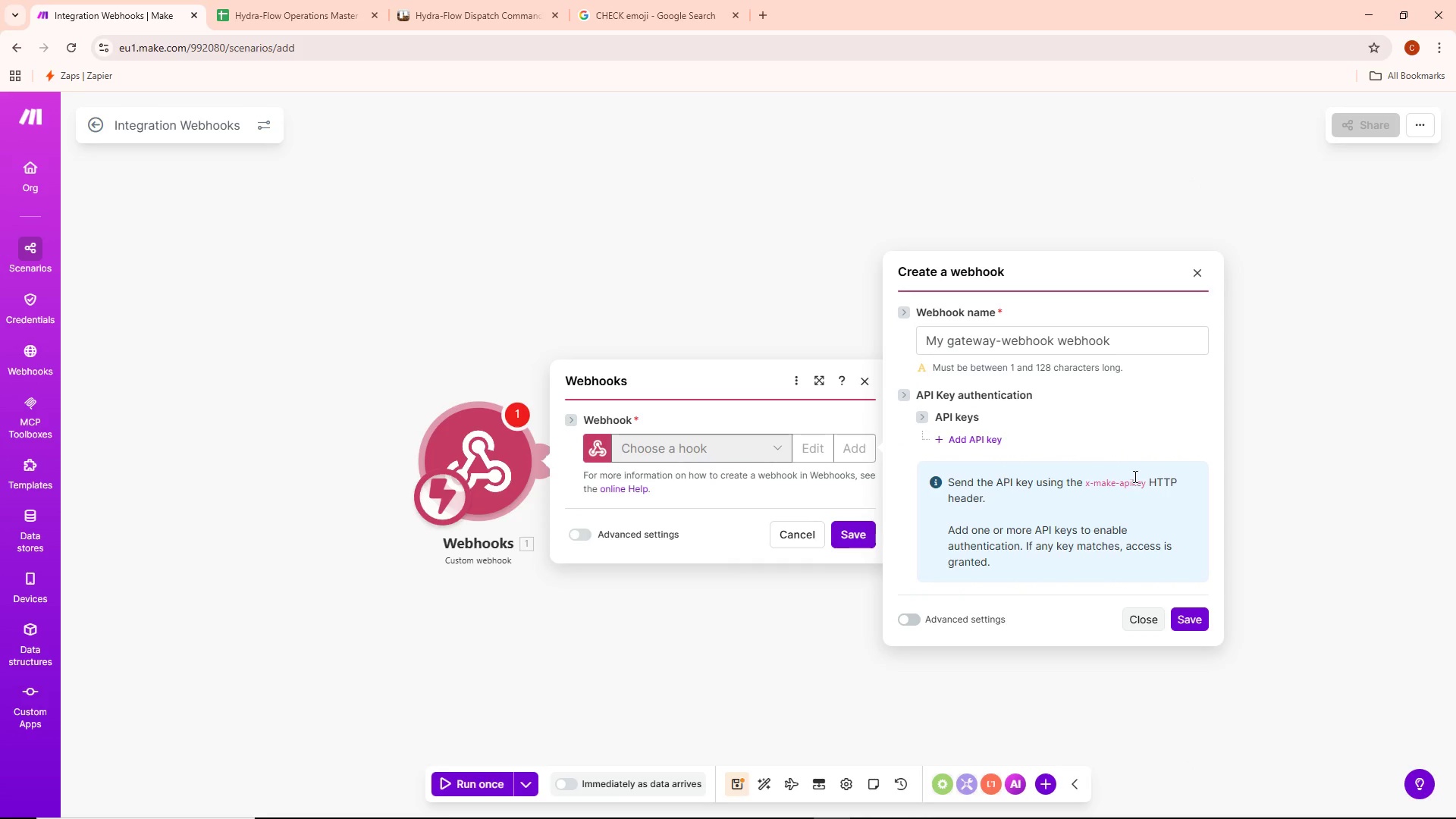 
left_click([998, 485])
 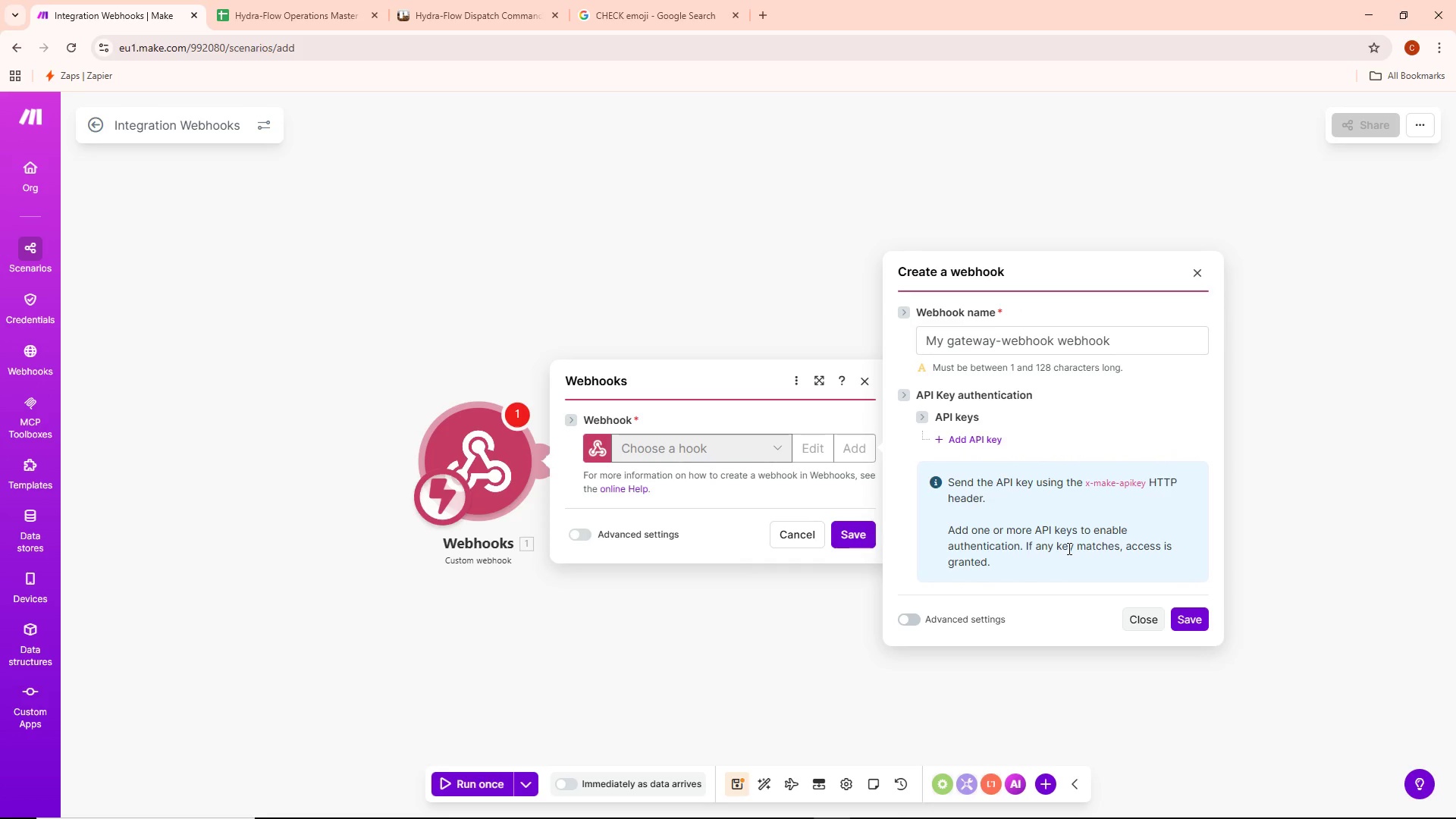 
scroll: coordinate [1065, 526], scroll_direction: down, amount: 2.0
 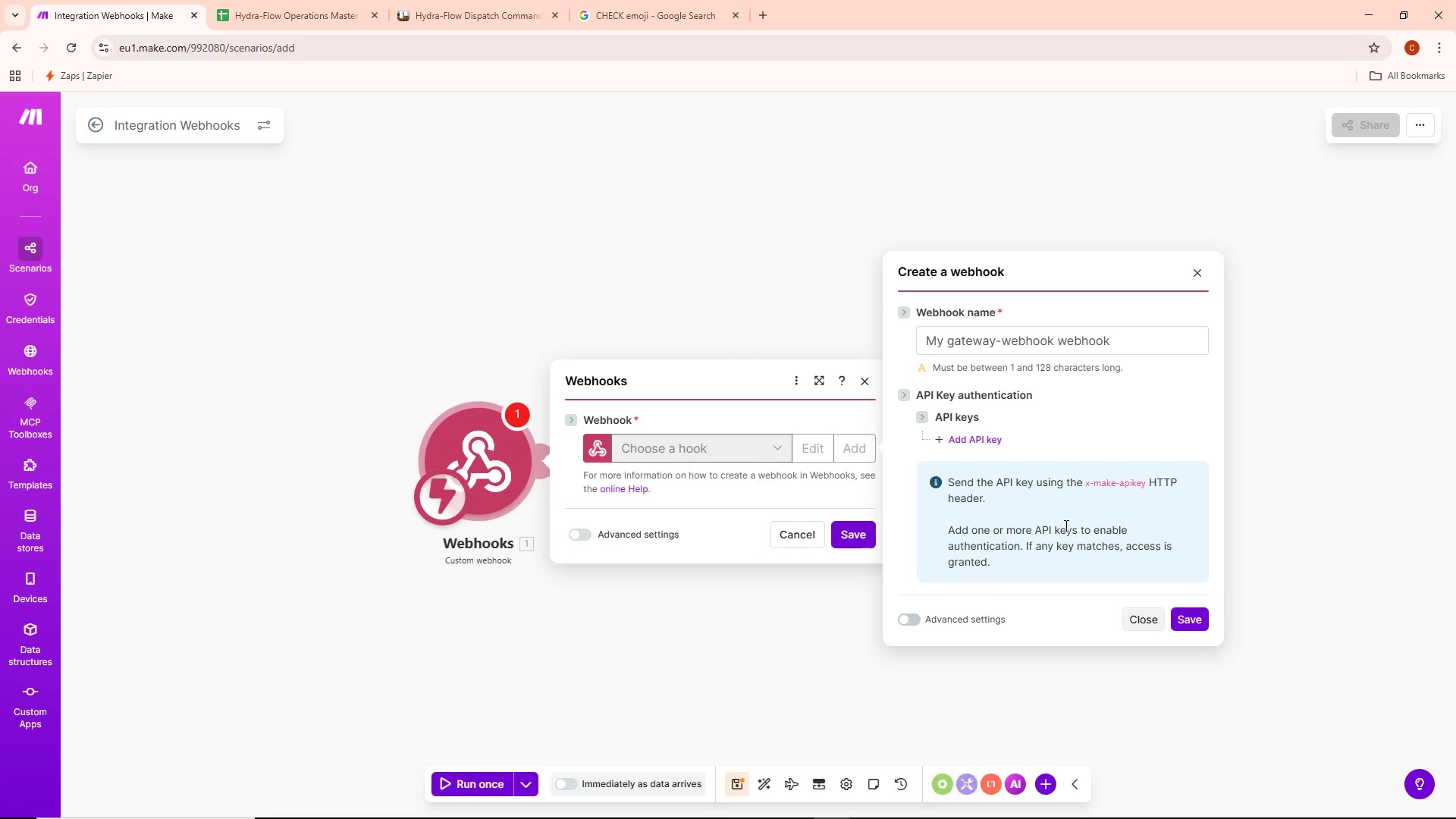 
wait(20.27)
 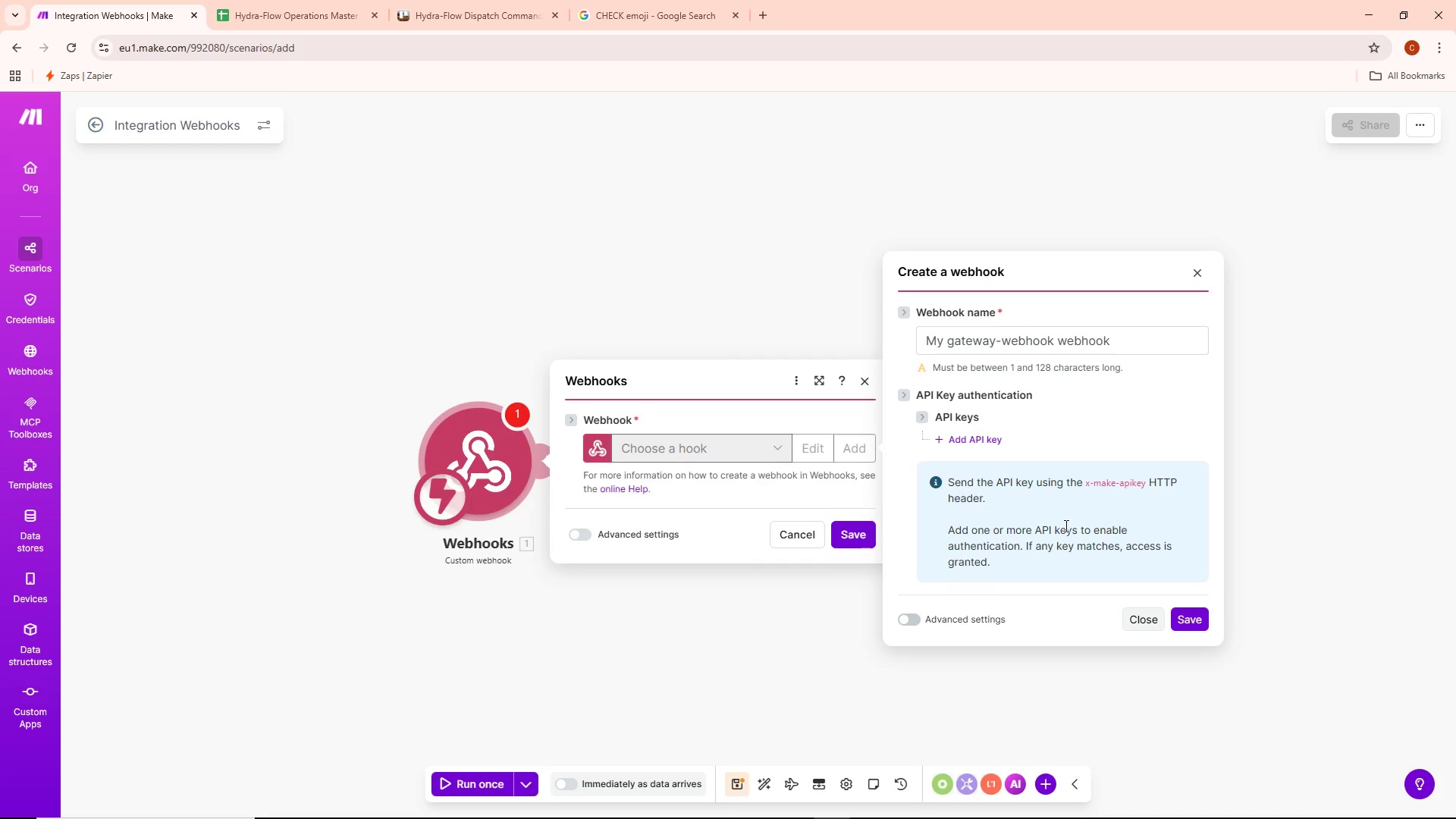 
scroll: coordinate [1129, 573], scroll_direction: down, amount: 4.0
 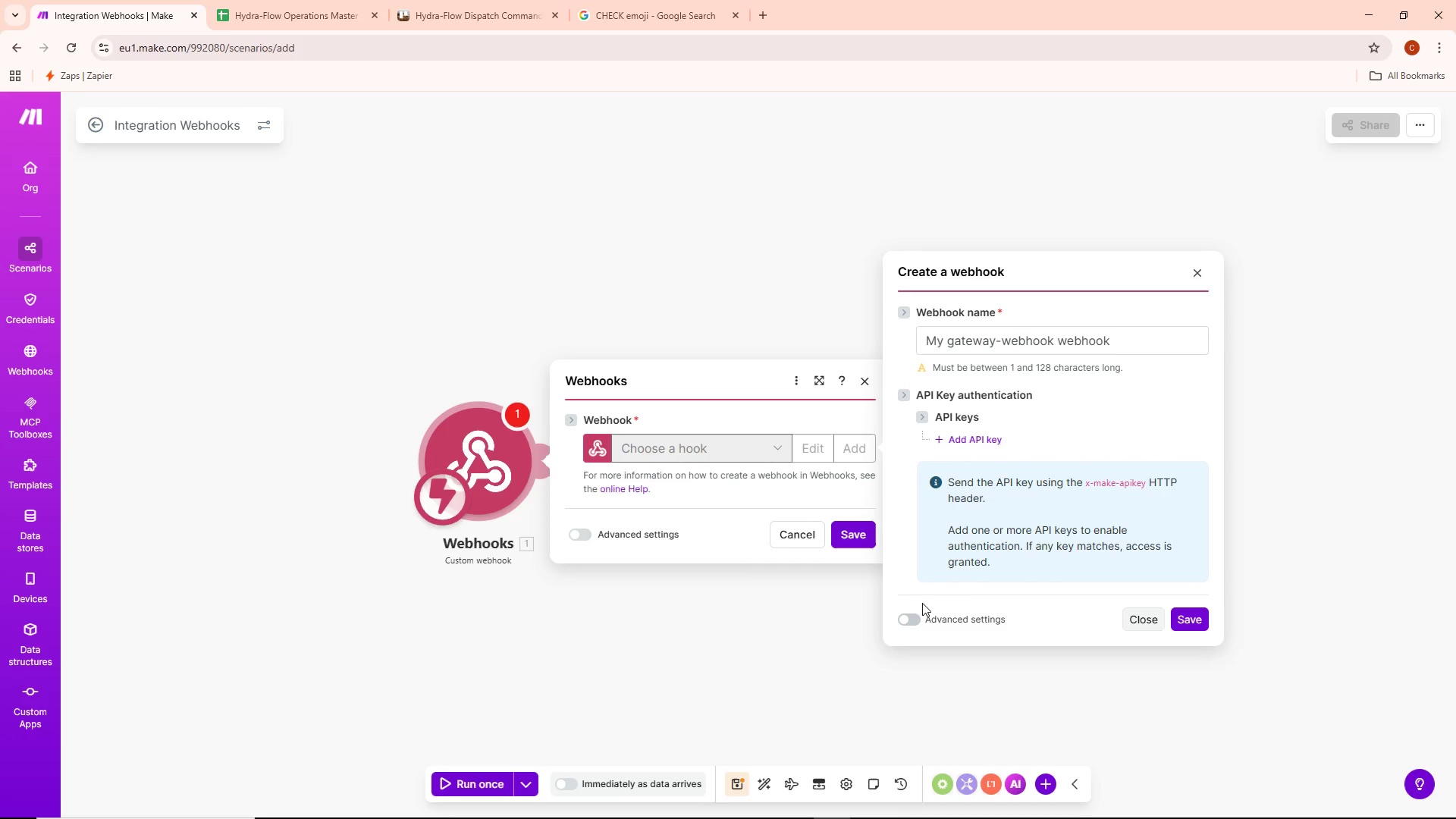 
left_click([916, 616])
 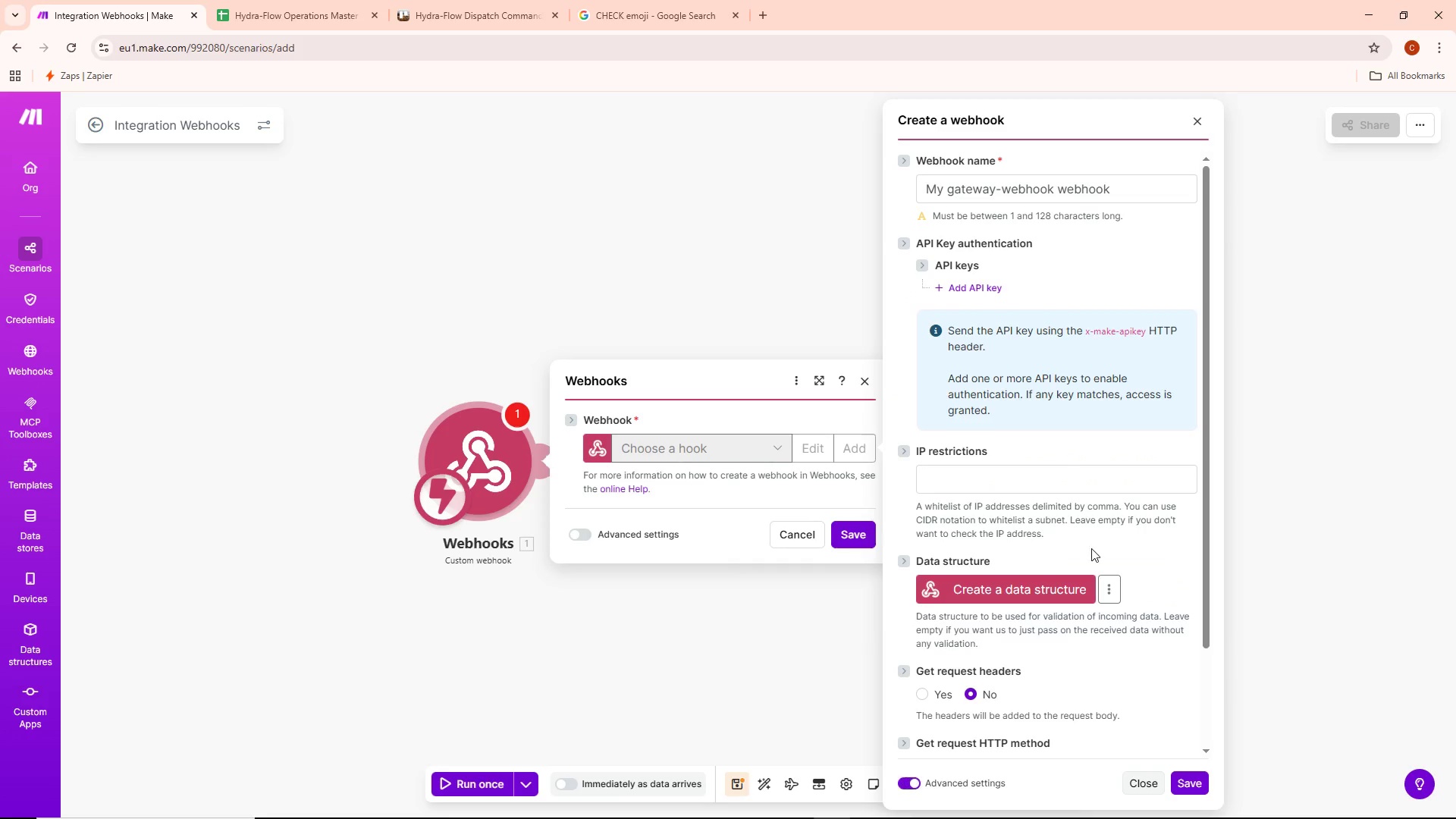 
scroll: coordinate [1092, 548], scroll_direction: down, amount: 2.0
 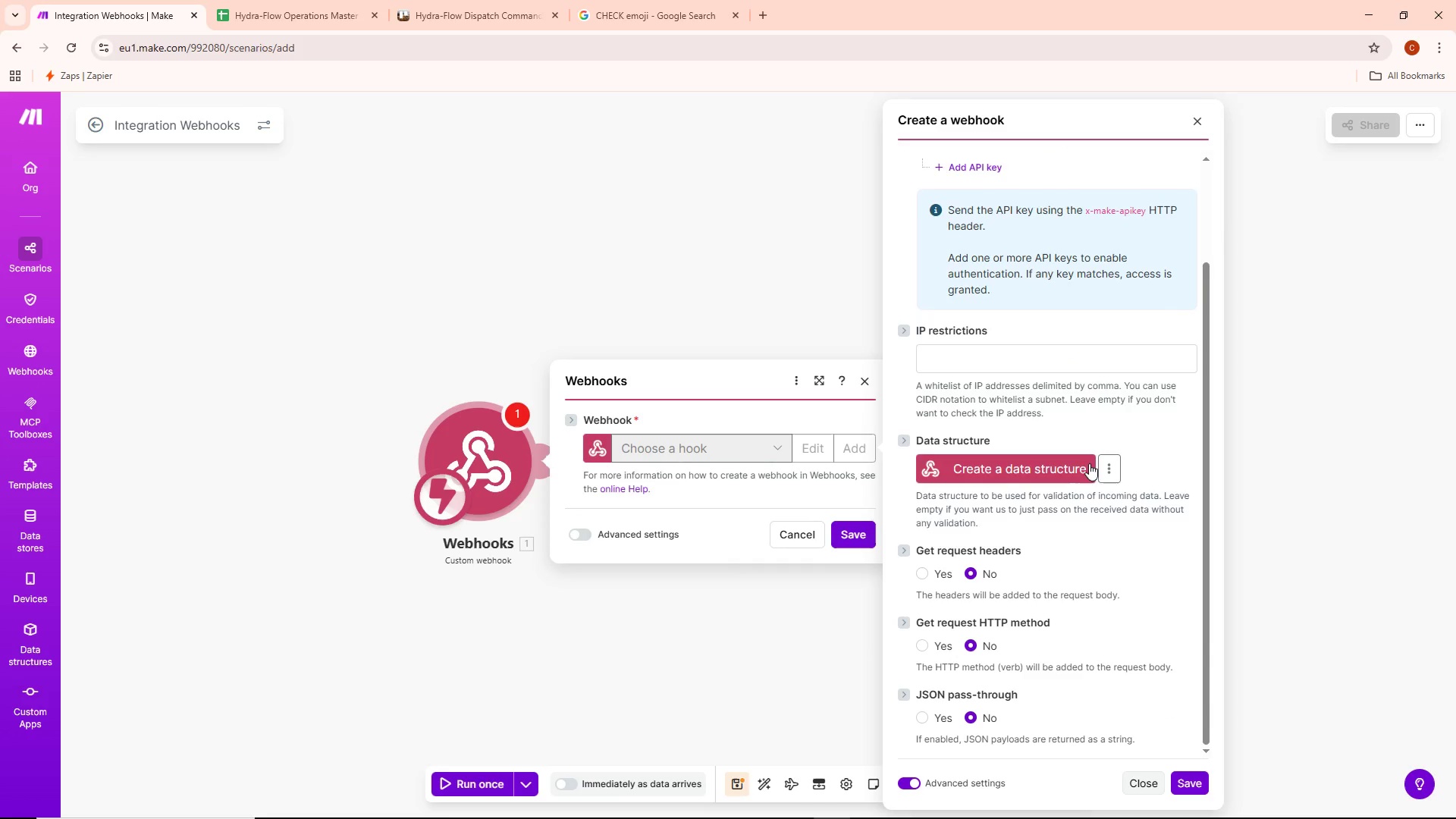 
left_click([1101, 460])
 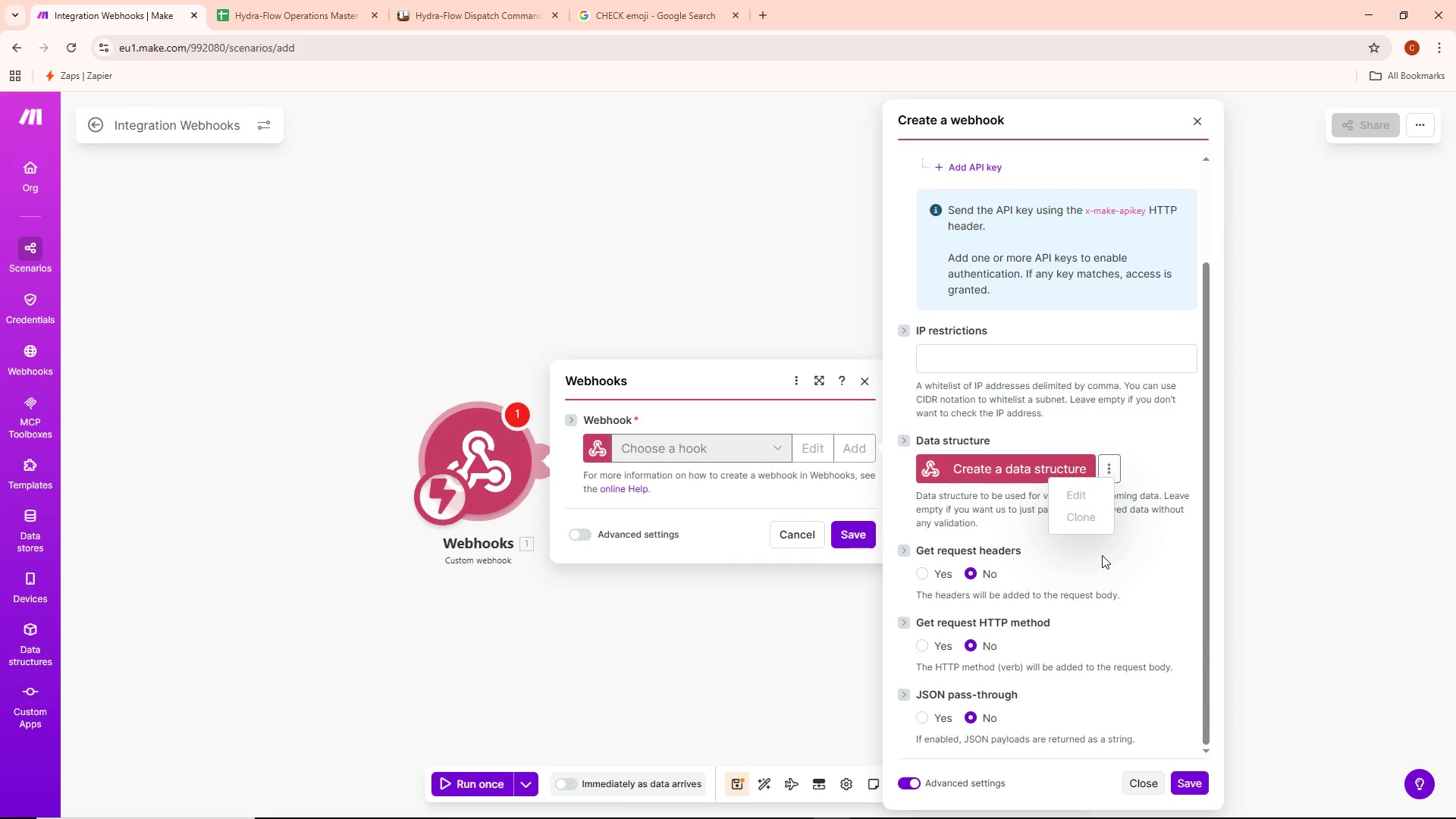 
left_click([1102, 555])
 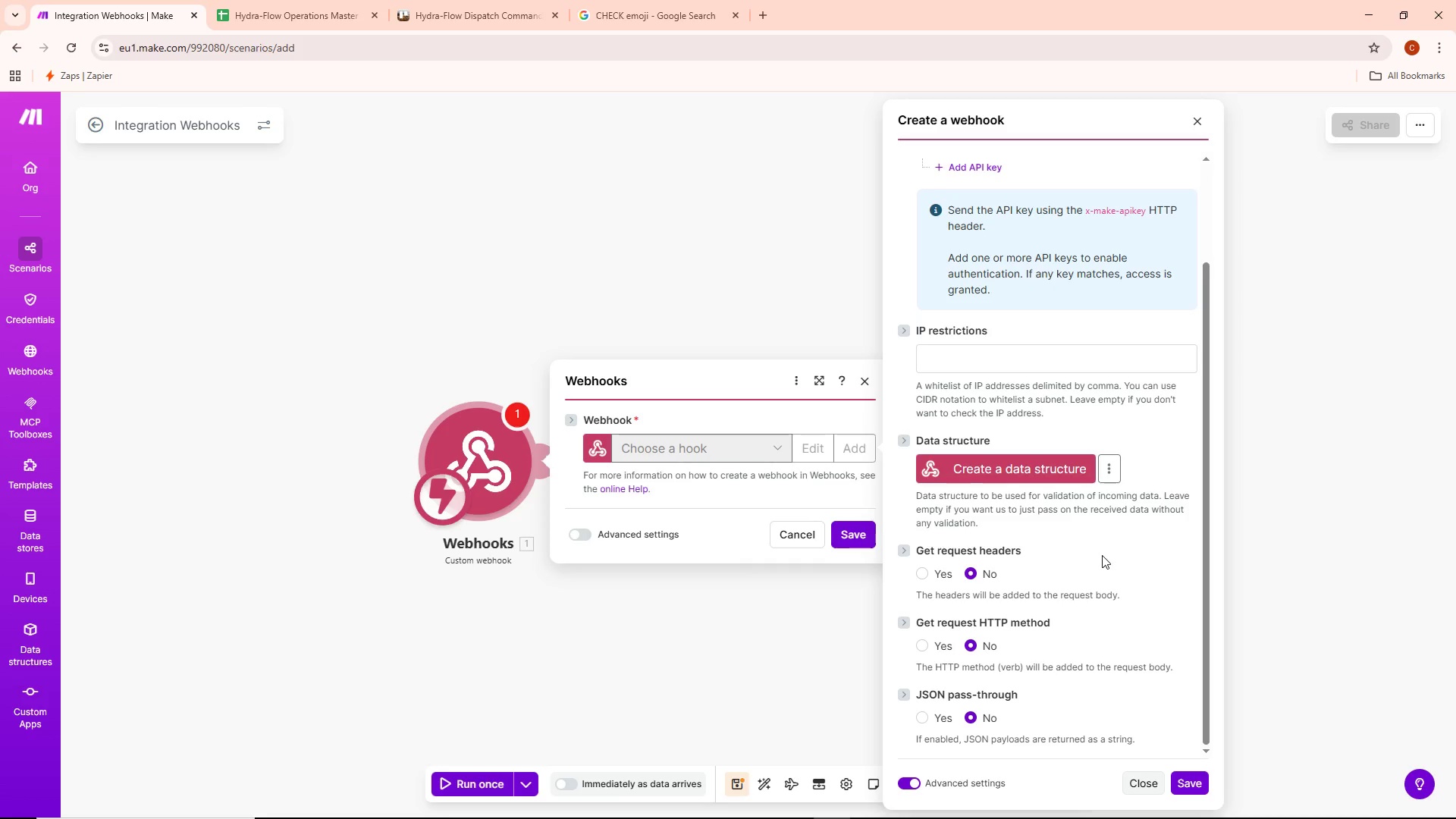 
wait(11.77)
 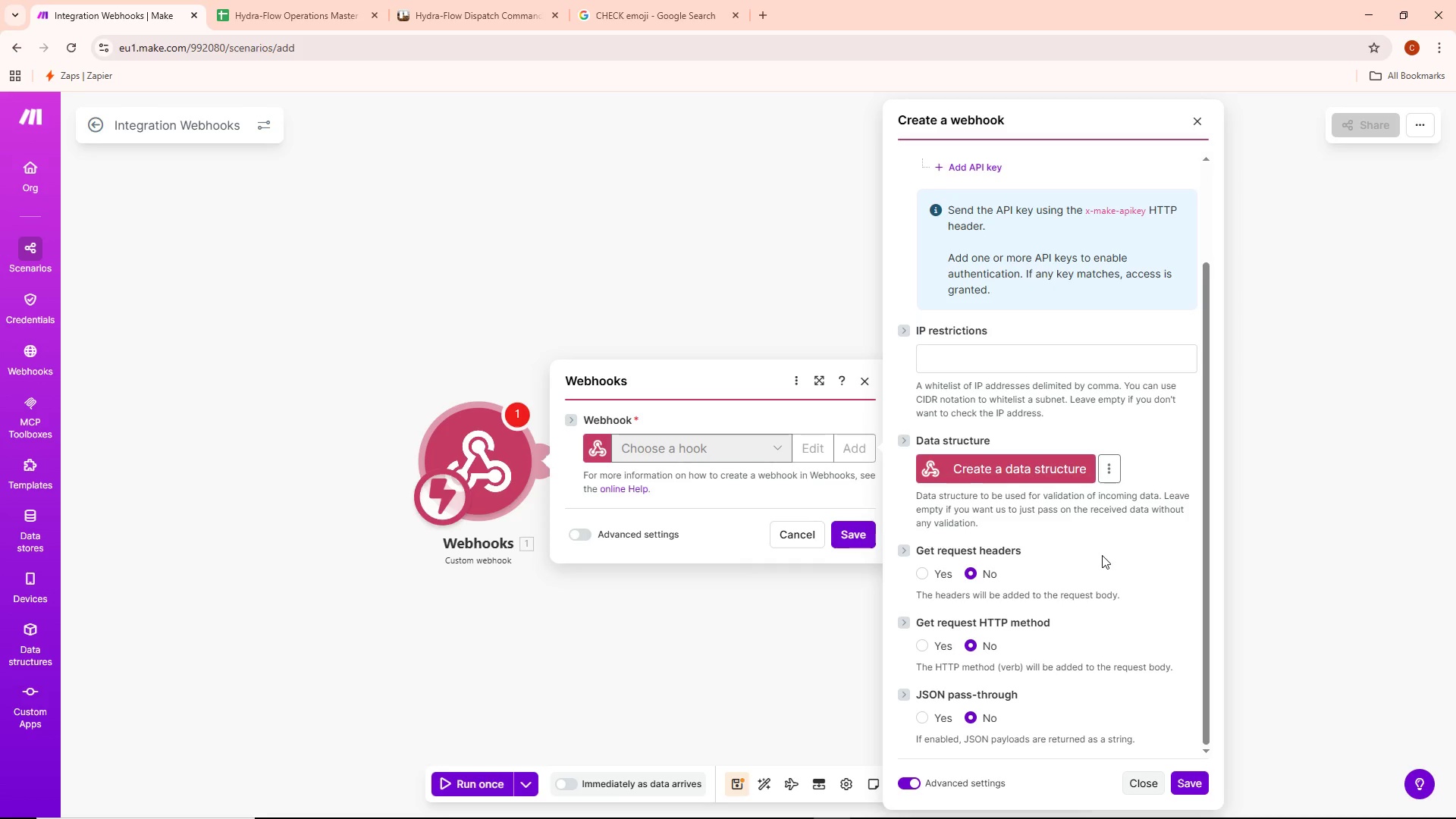 
left_click([1200, 118])
 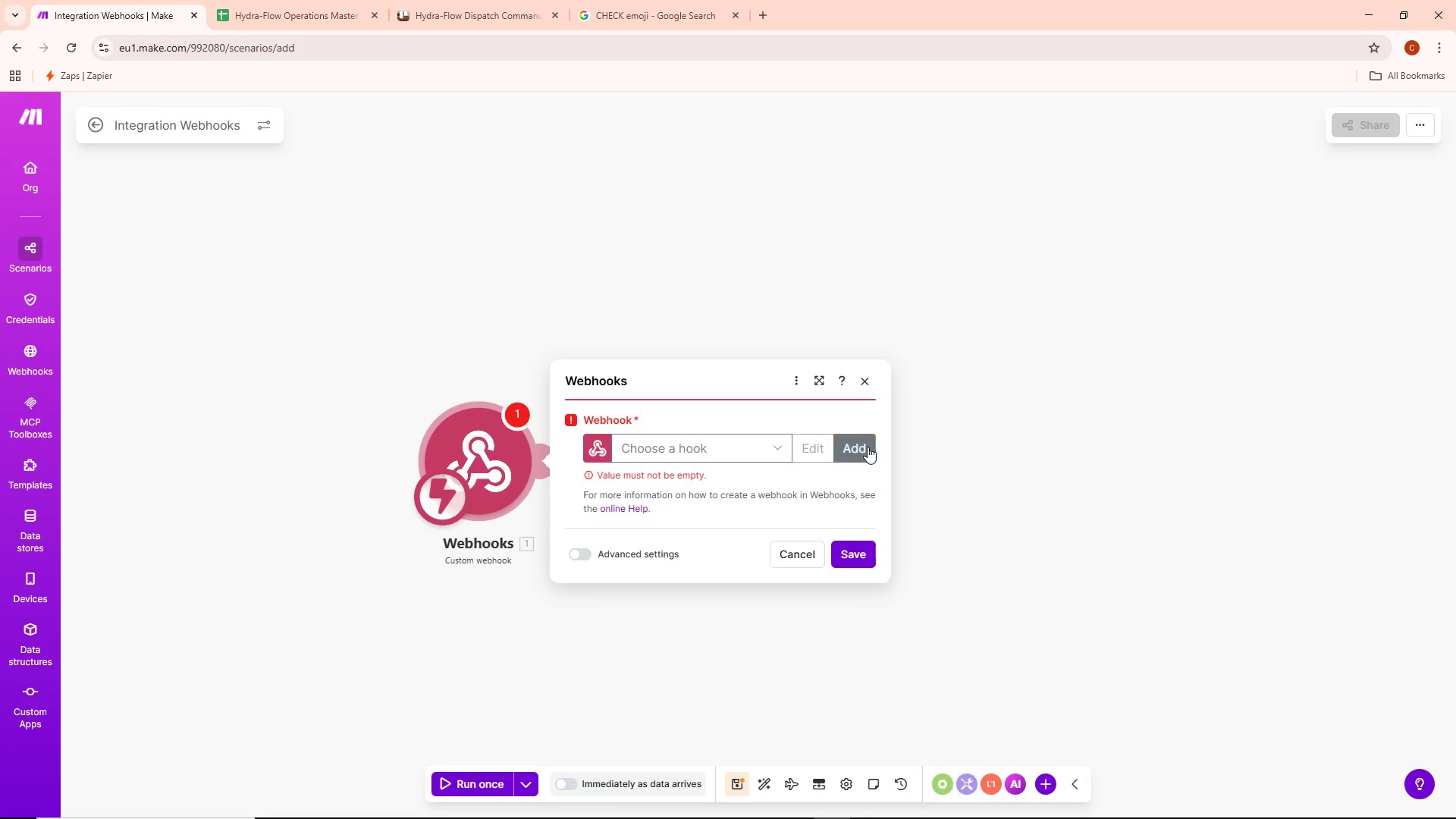 
left_click([868, 447])
 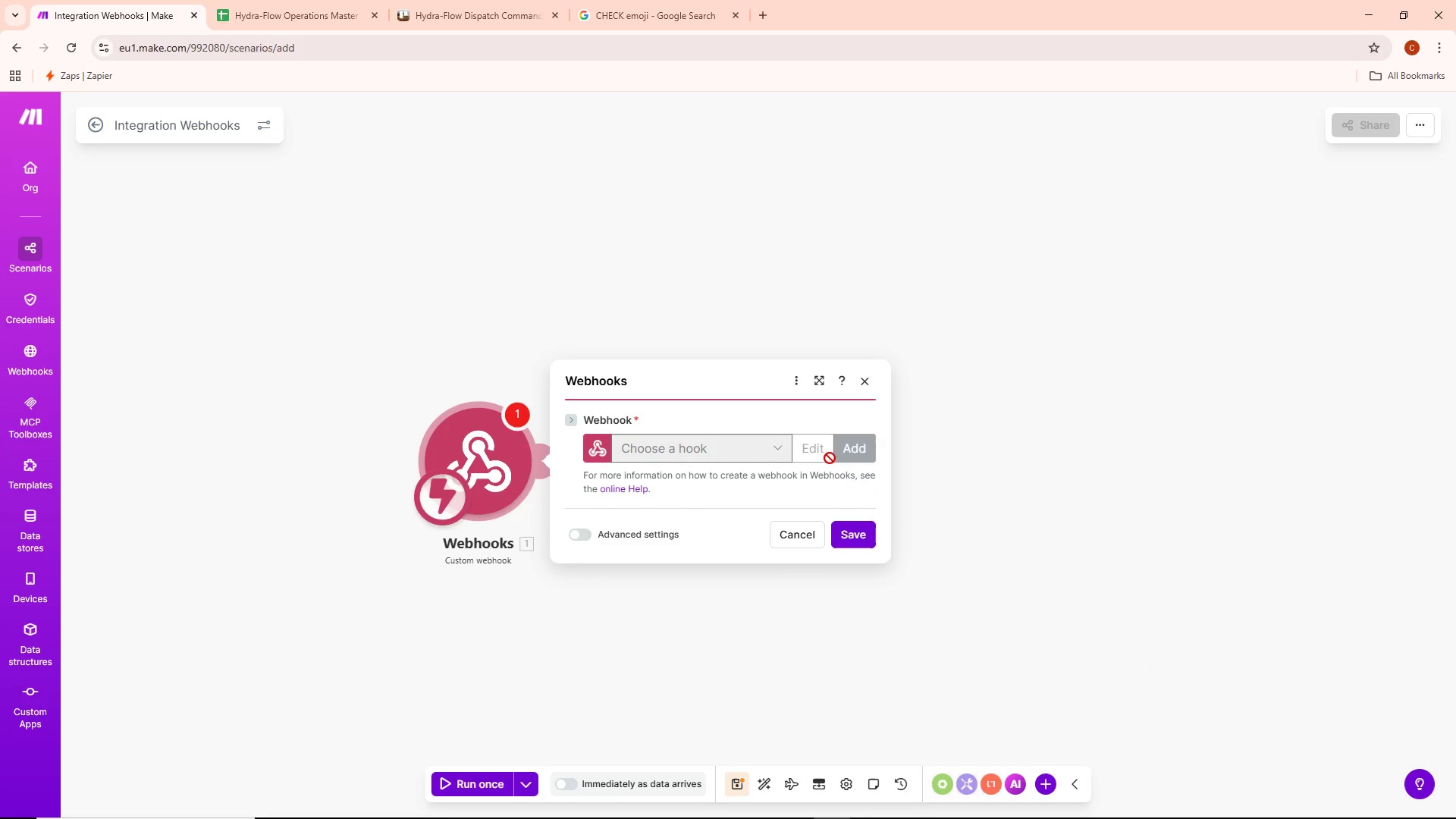 
left_click([818, 458])
 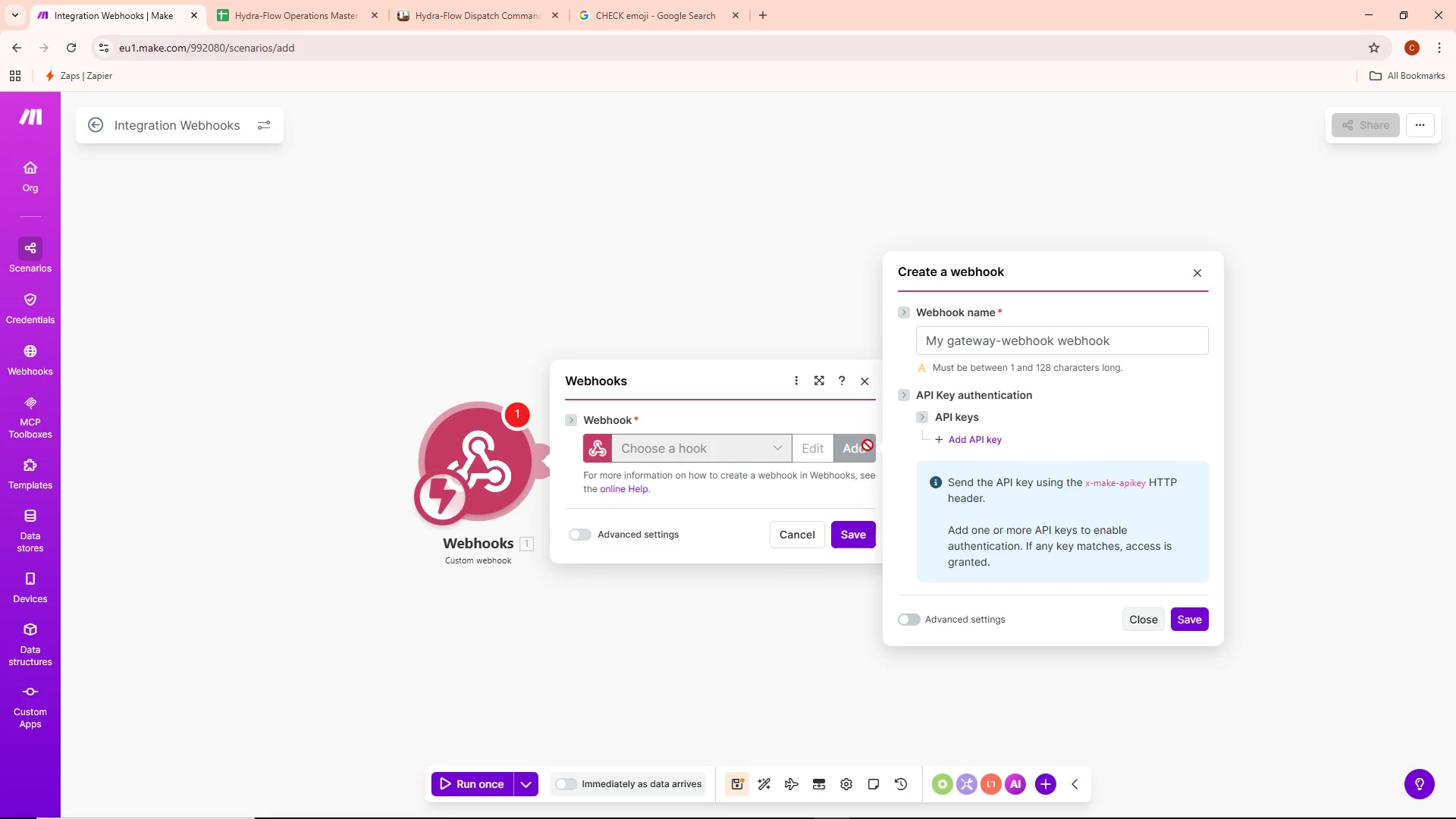 
left_click([831, 456])
 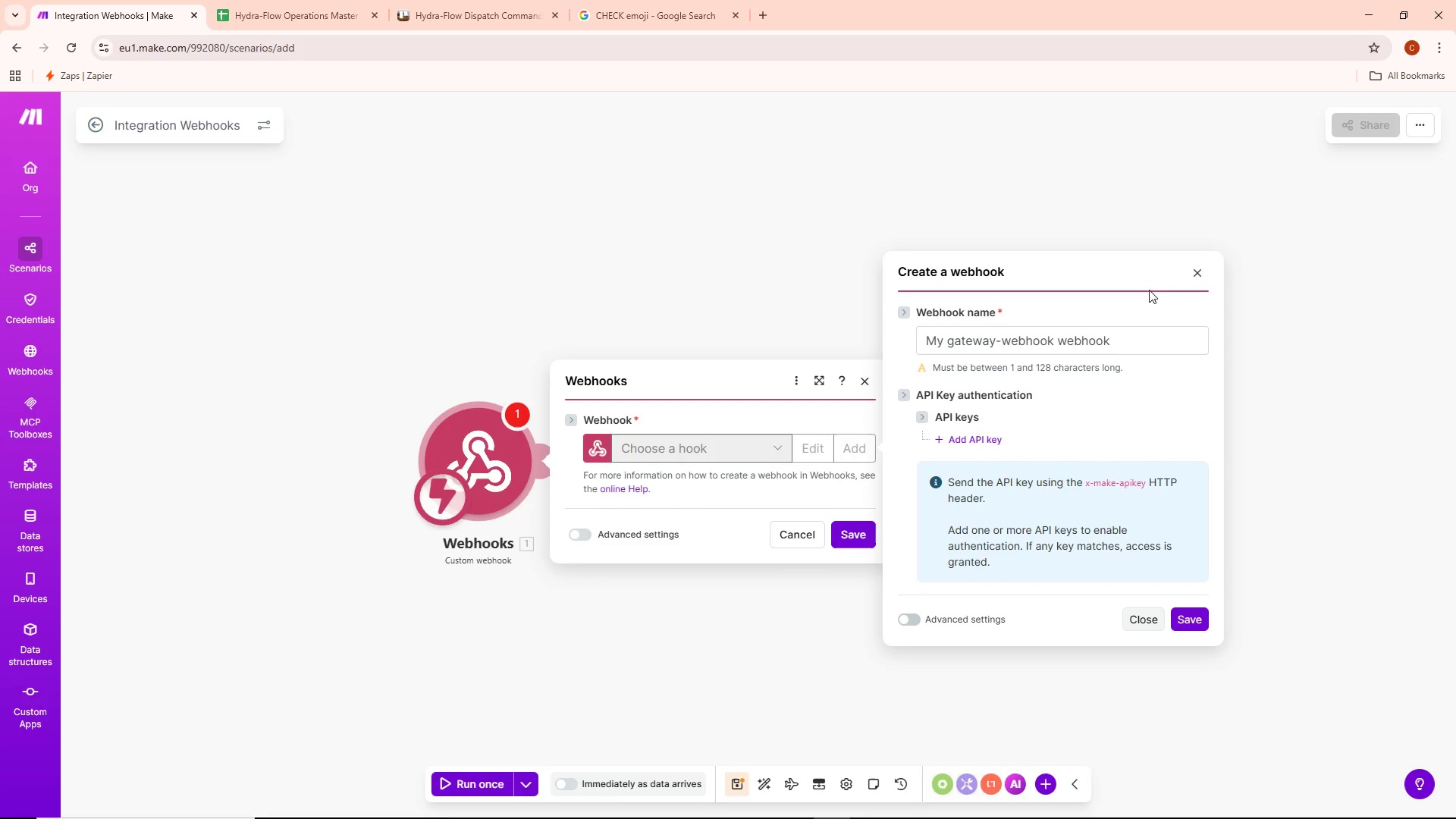 
left_click([1204, 262])
 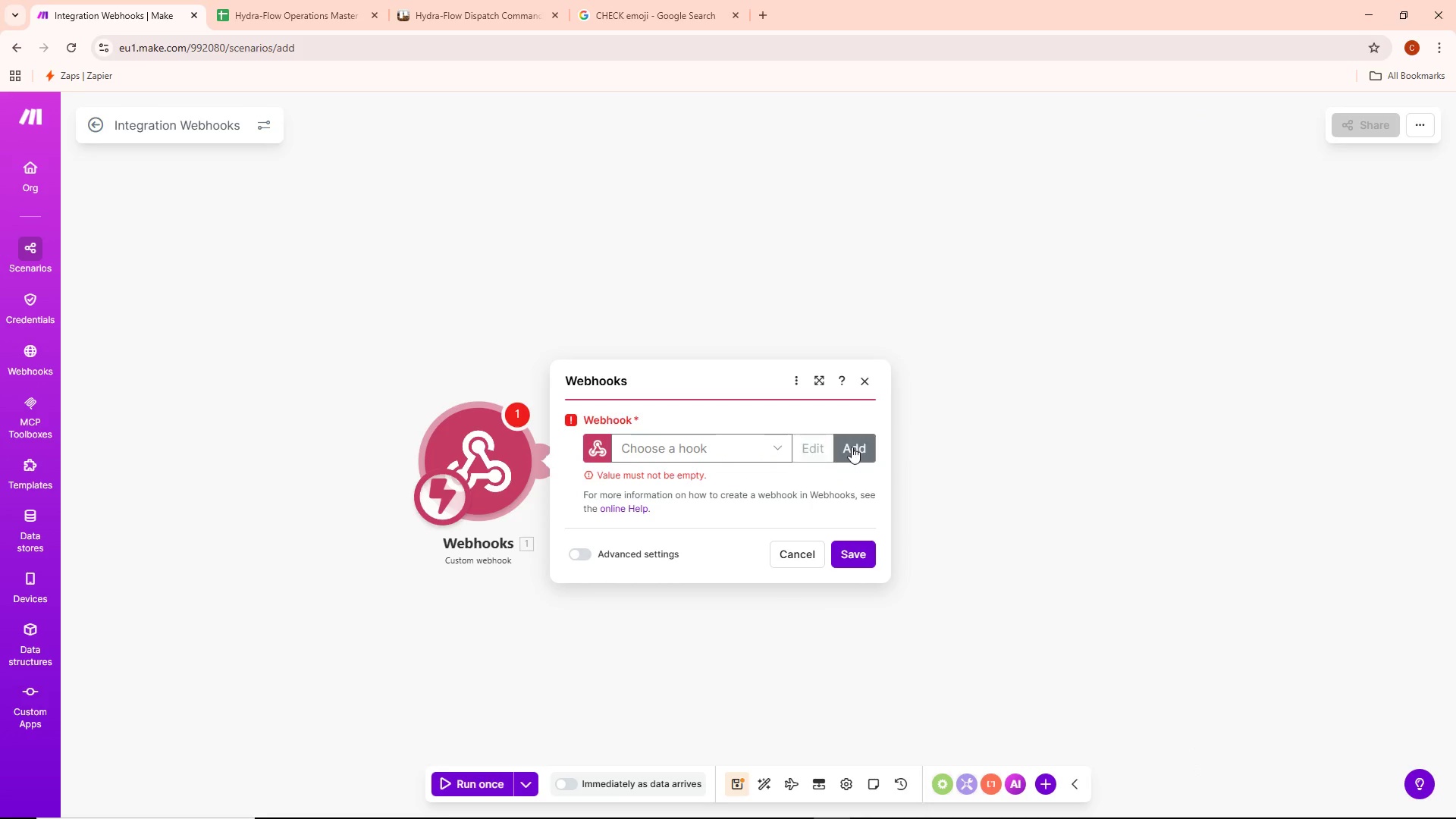 
left_click([854, 446])
 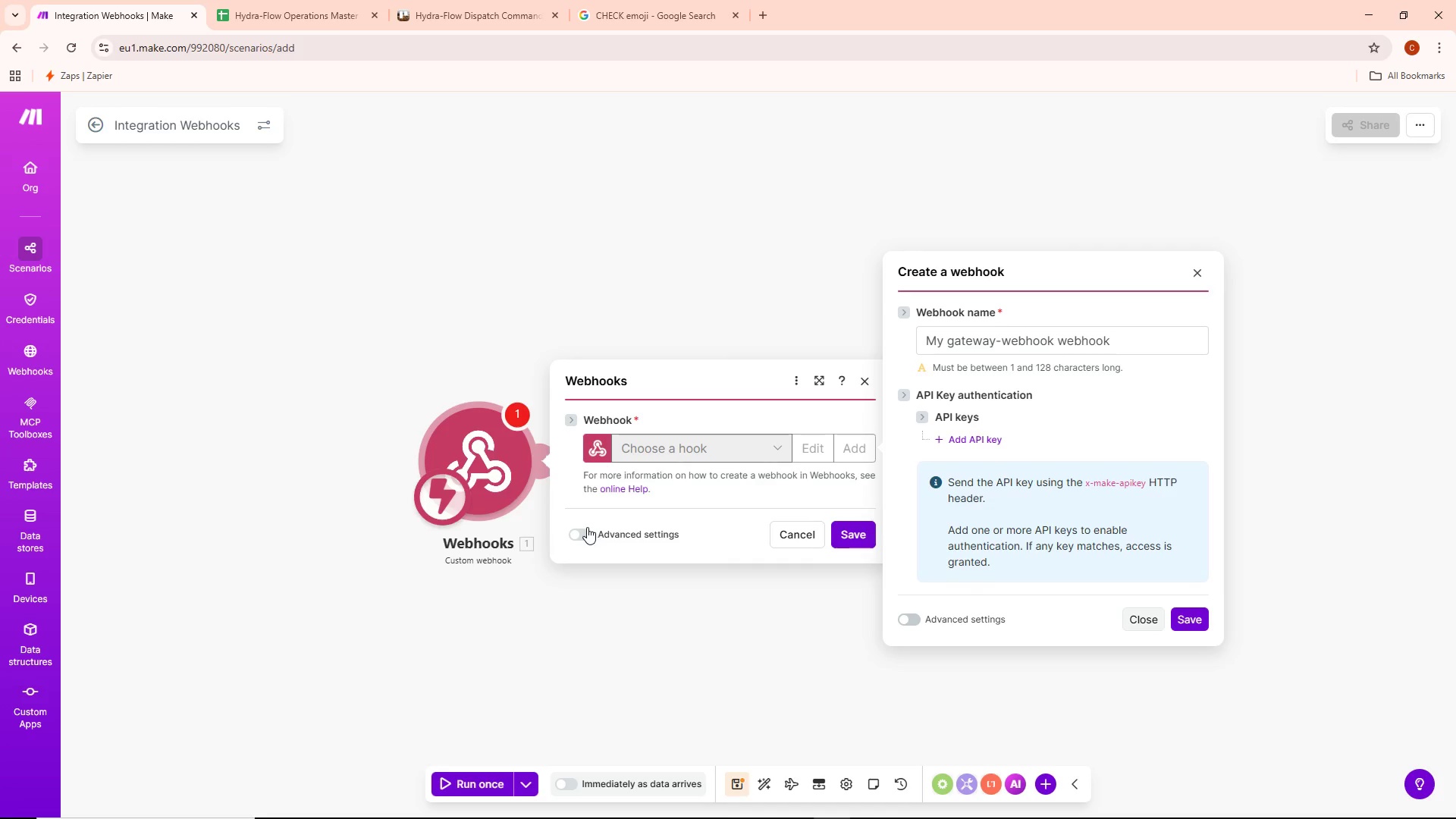 
wait(6.25)
 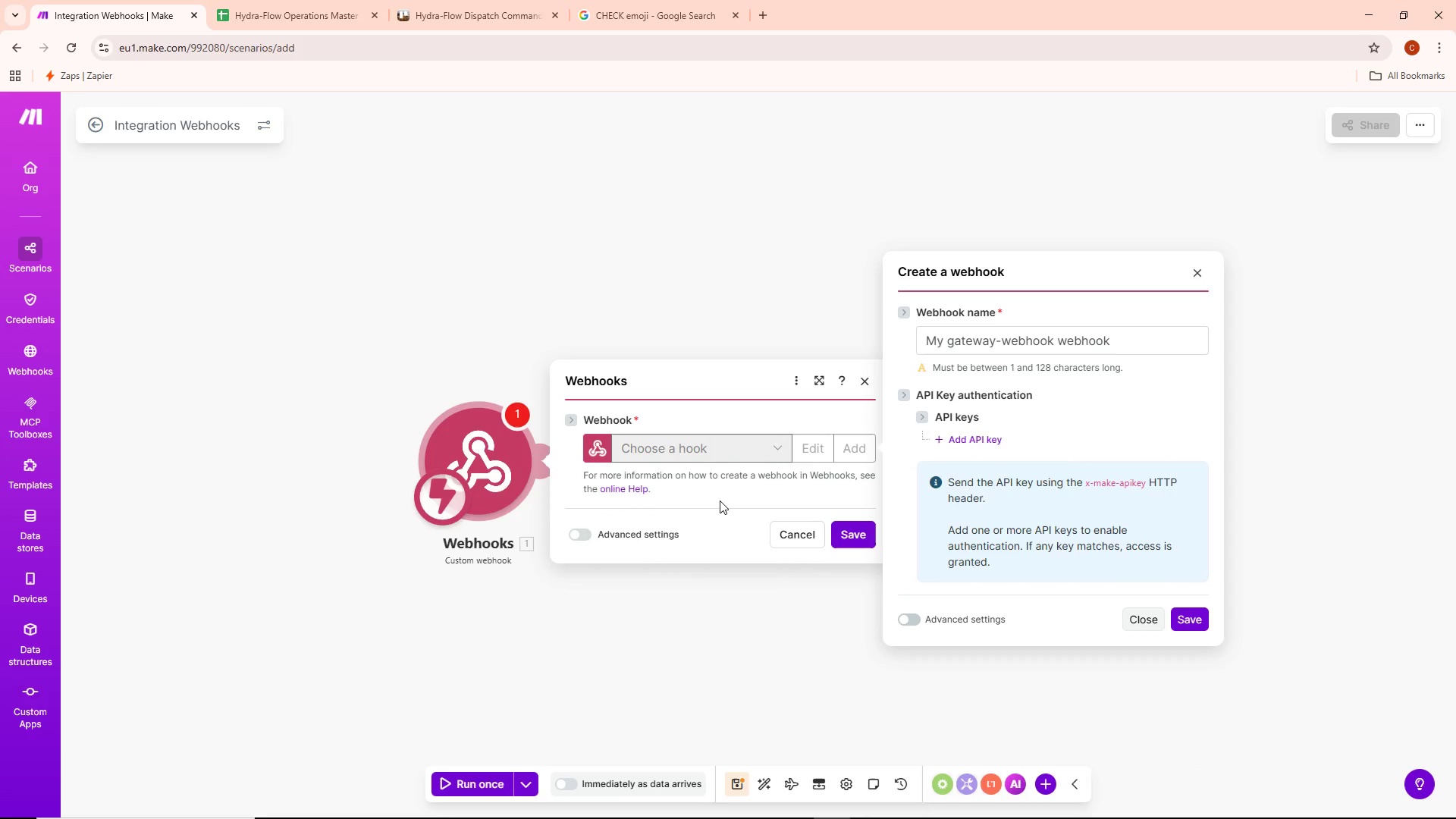 
left_click([990, 482])
 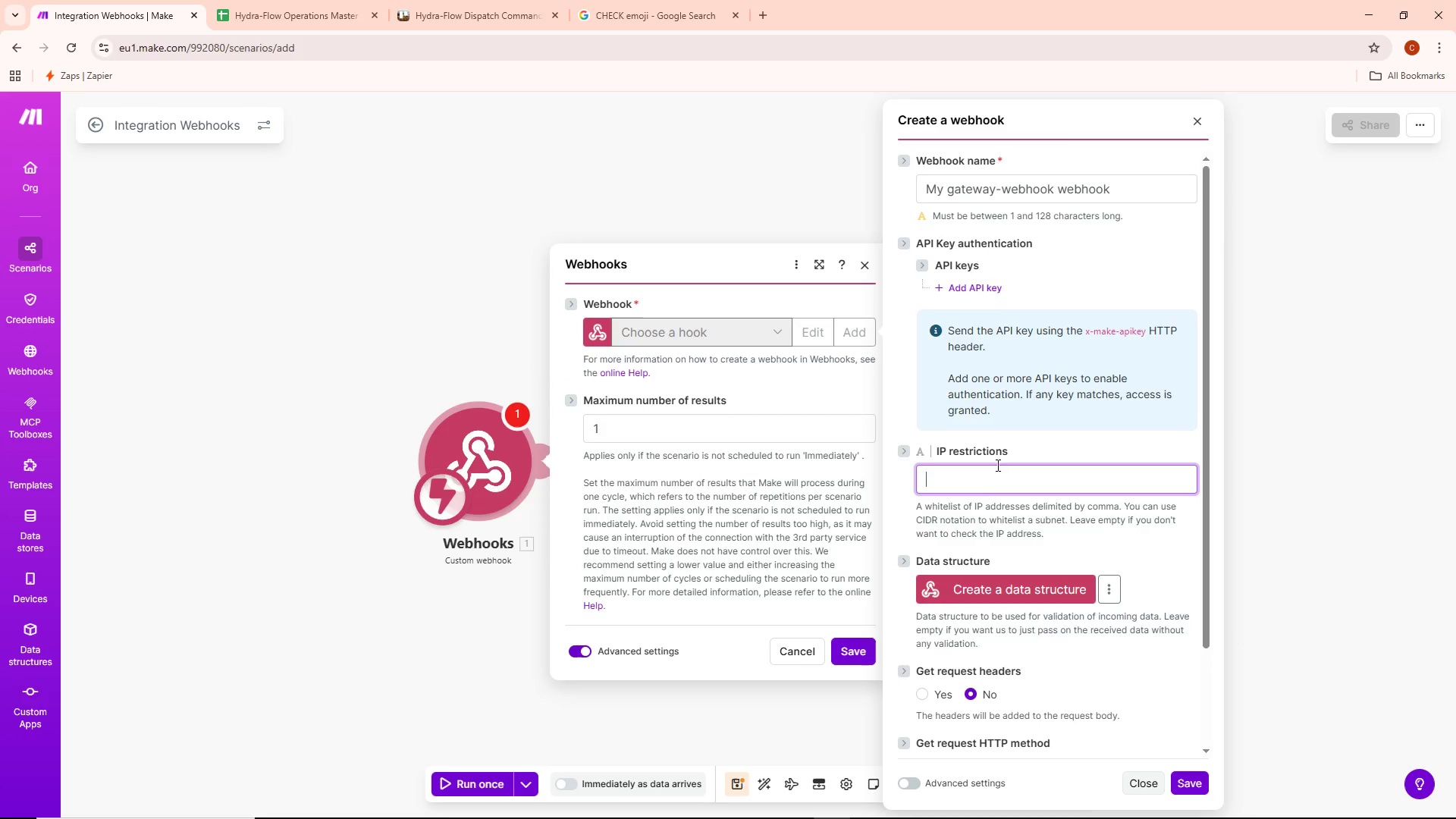 
scroll: coordinate [999, 463], scroll_direction: down, amount: 2.0
 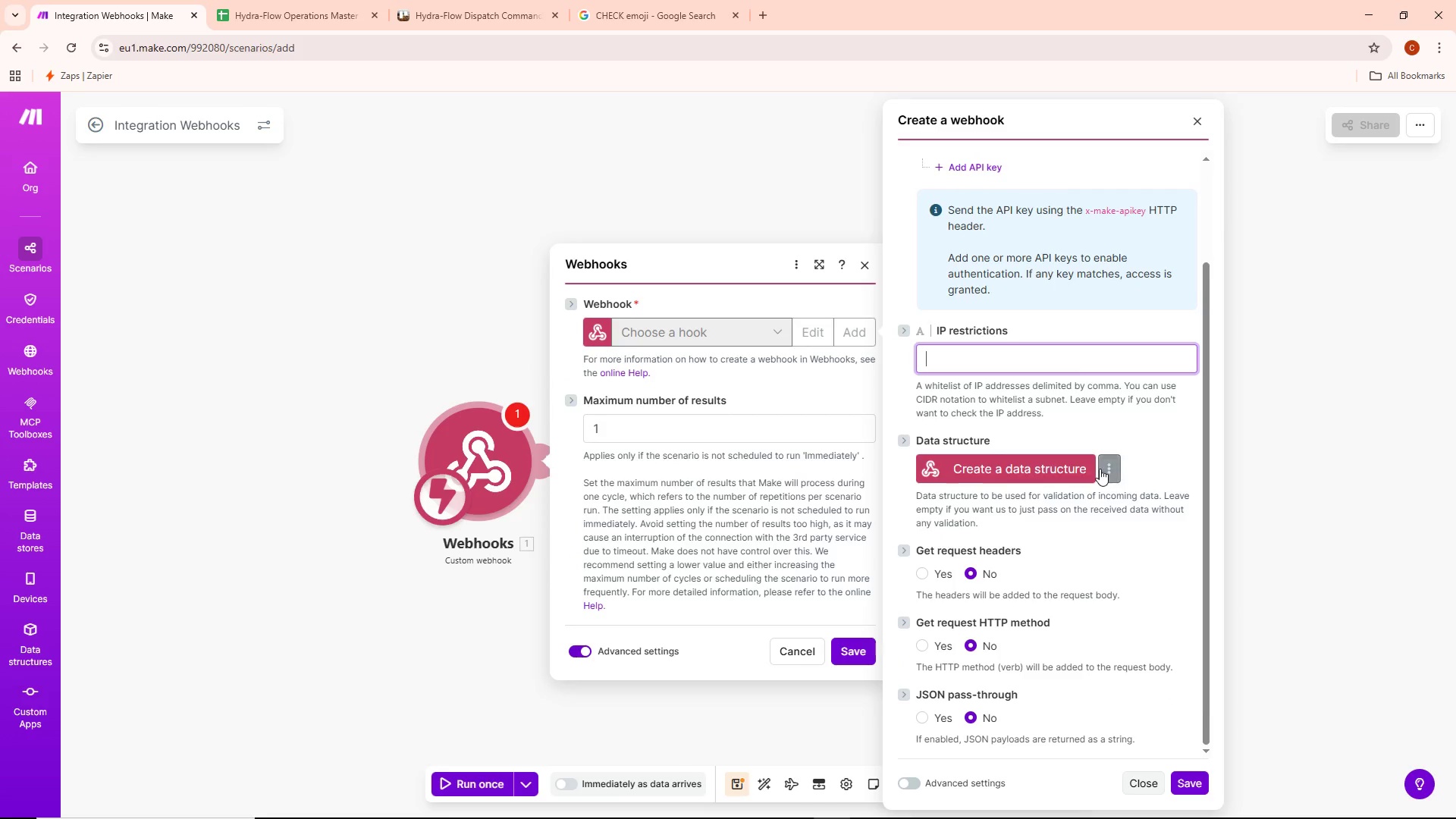 
left_click([1132, 438])
 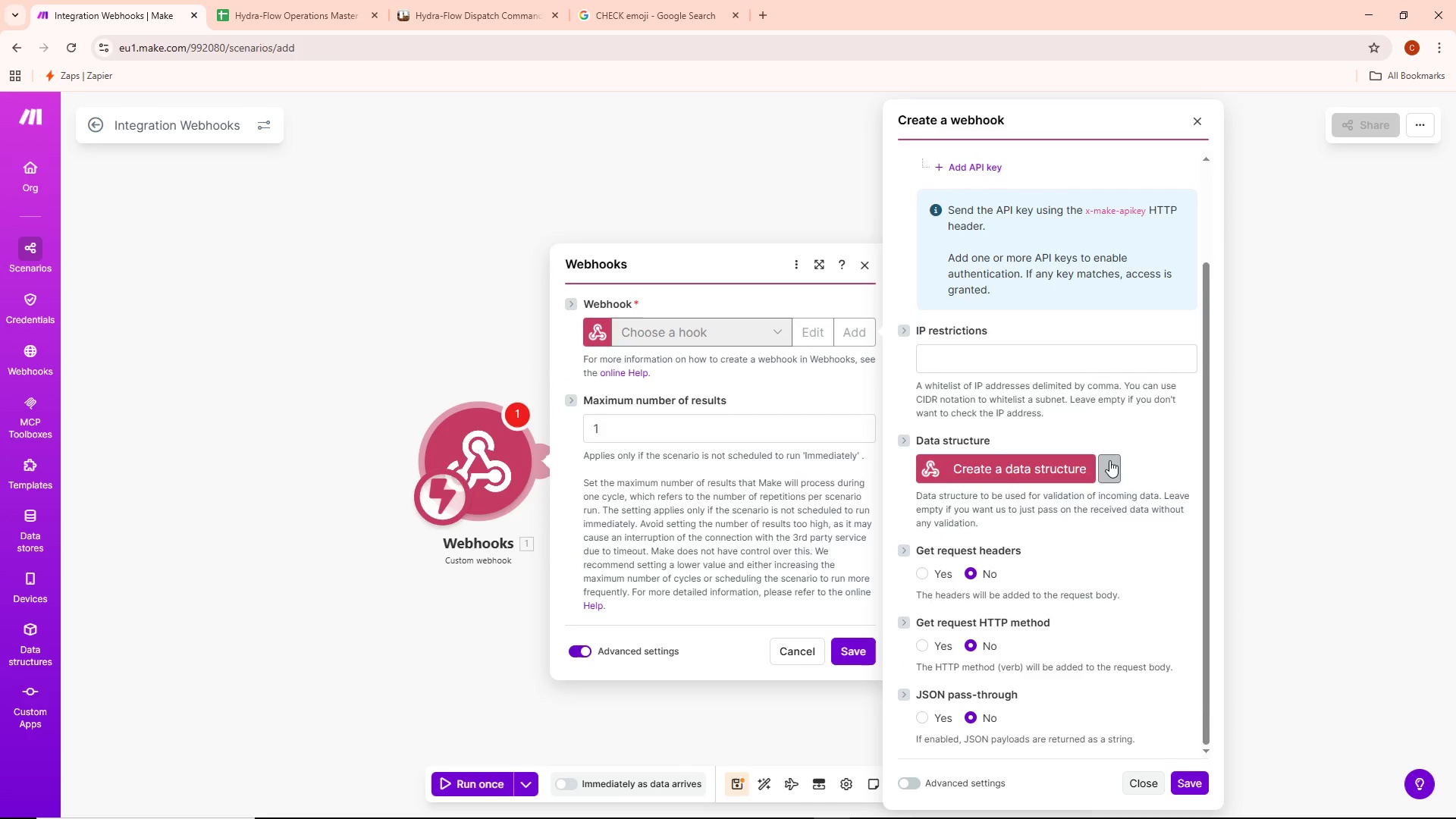 
scroll: coordinate [965, 665], scroll_direction: down, amount: 8.0
 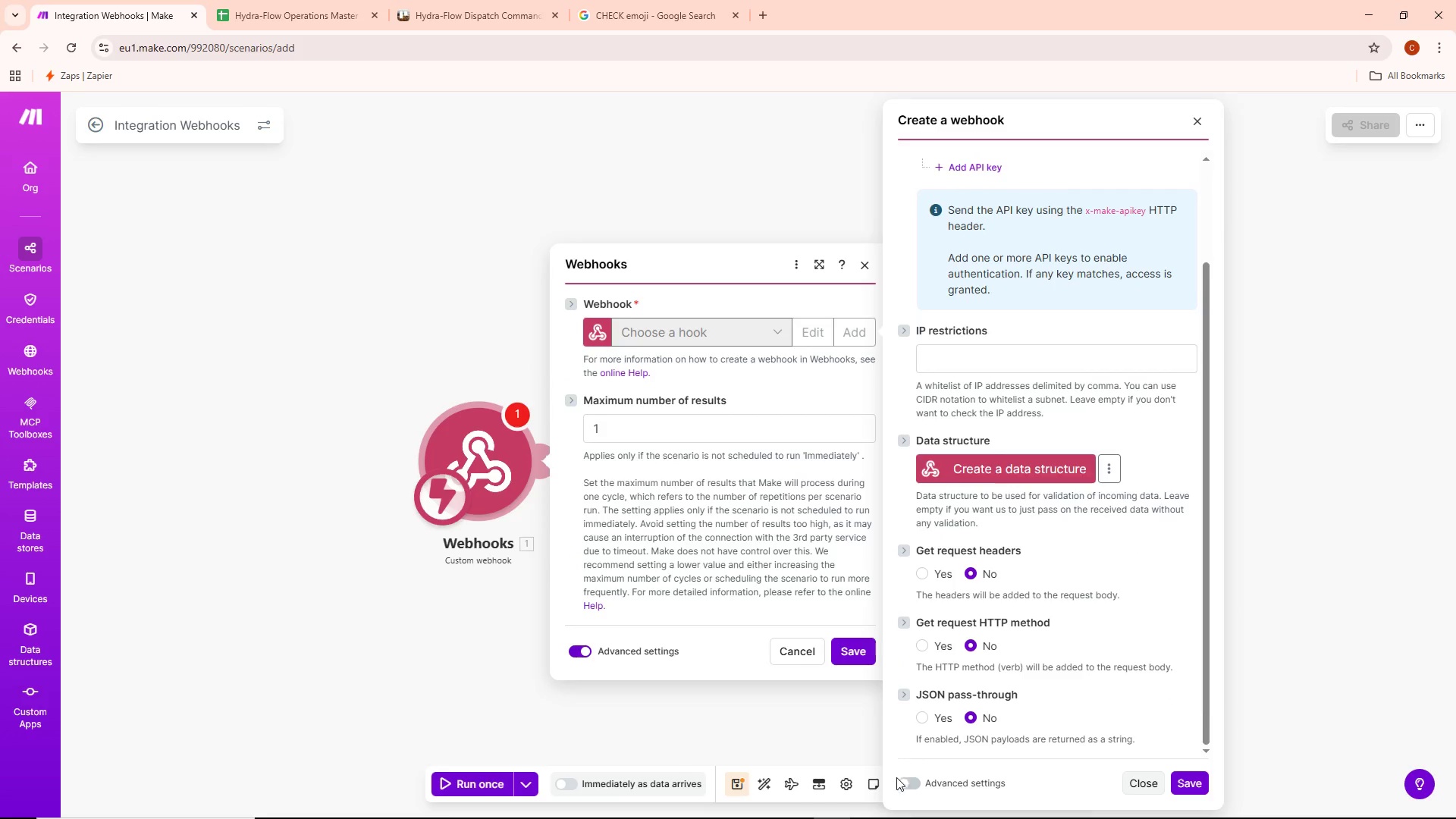 
left_click([912, 782])
 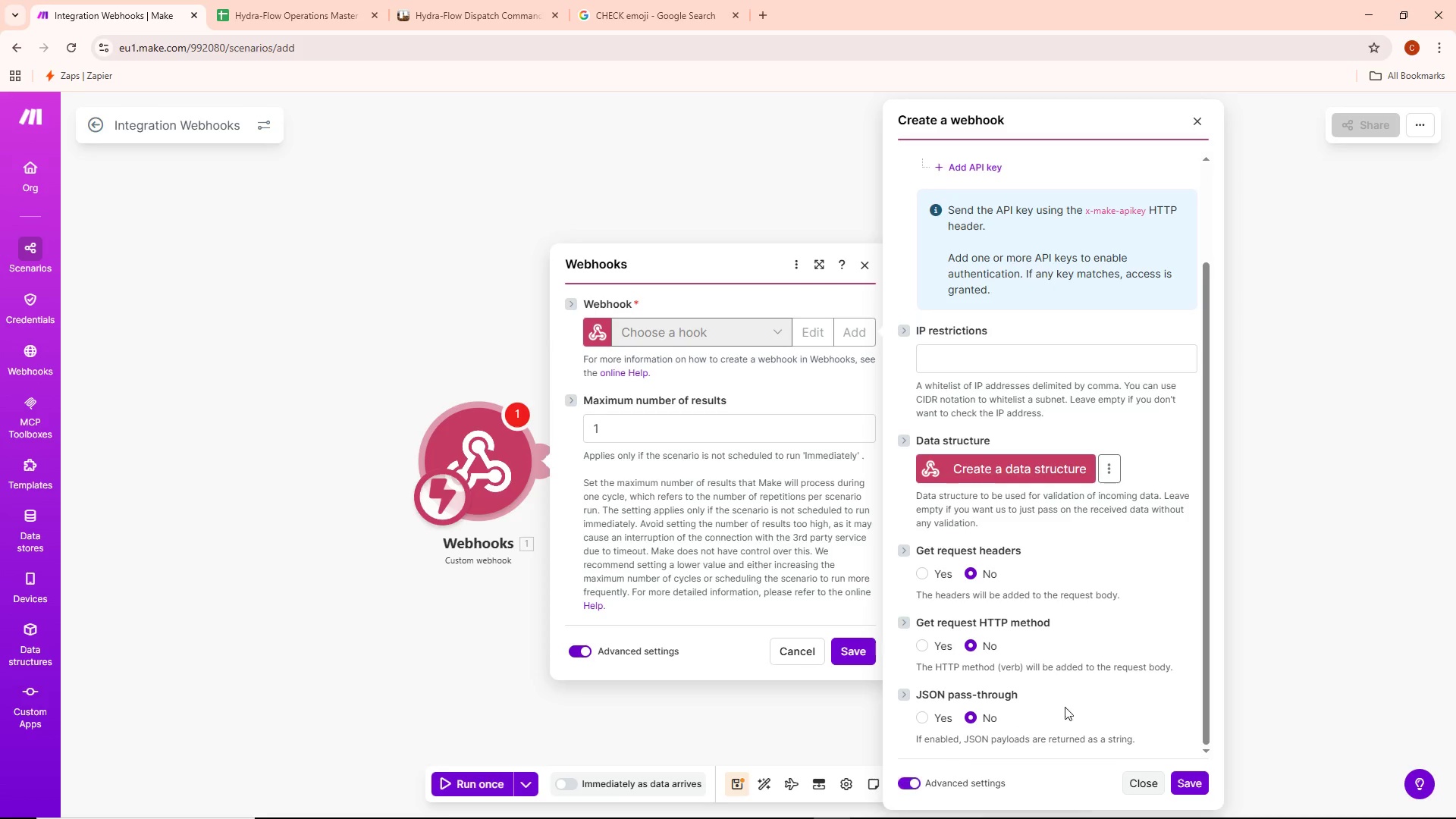 
scroll: coordinate [1068, 701], scroll_direction: down, amount: 5.0
 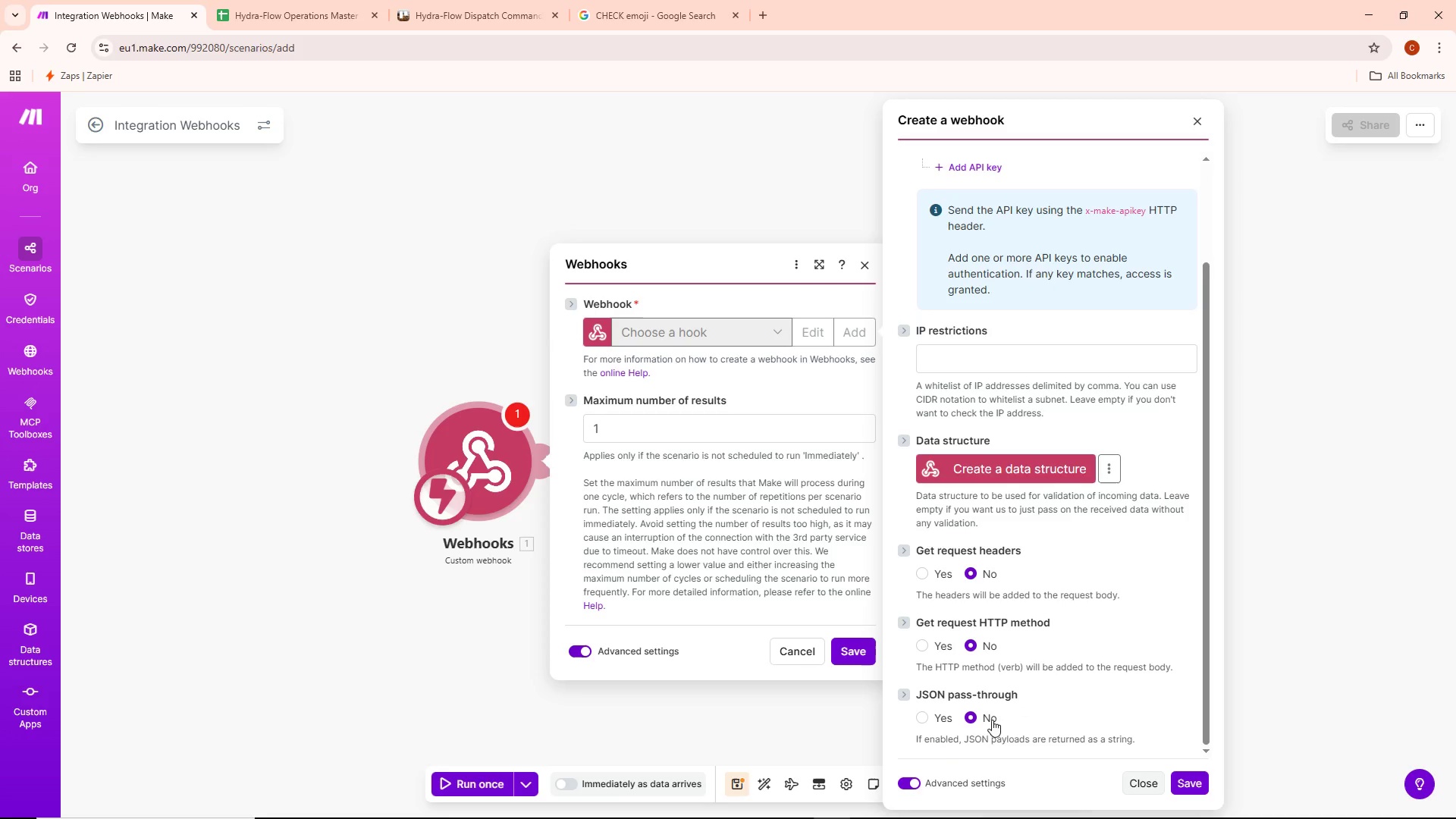 
left_click([911, 784])
 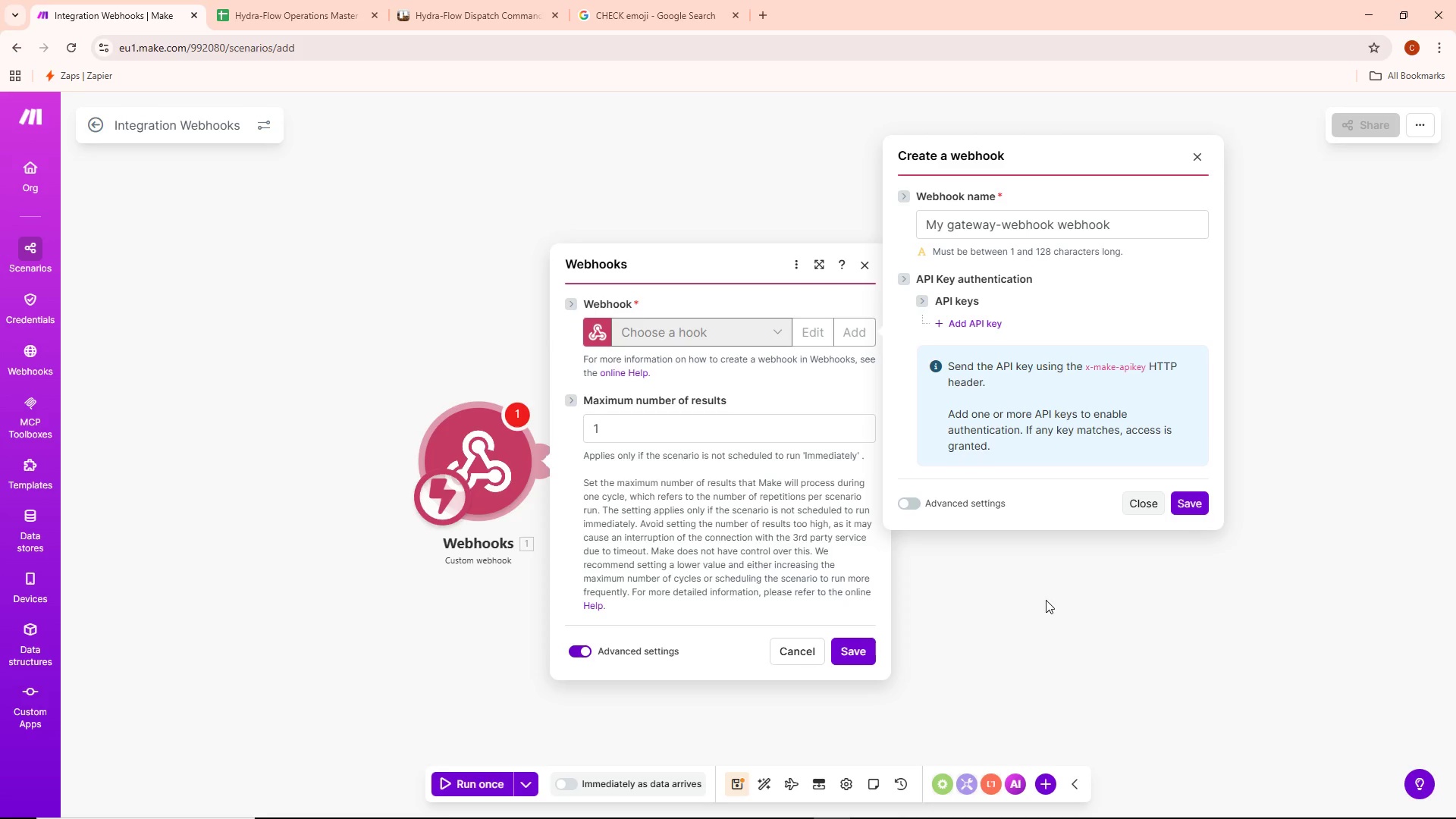 
wait(33.88)
 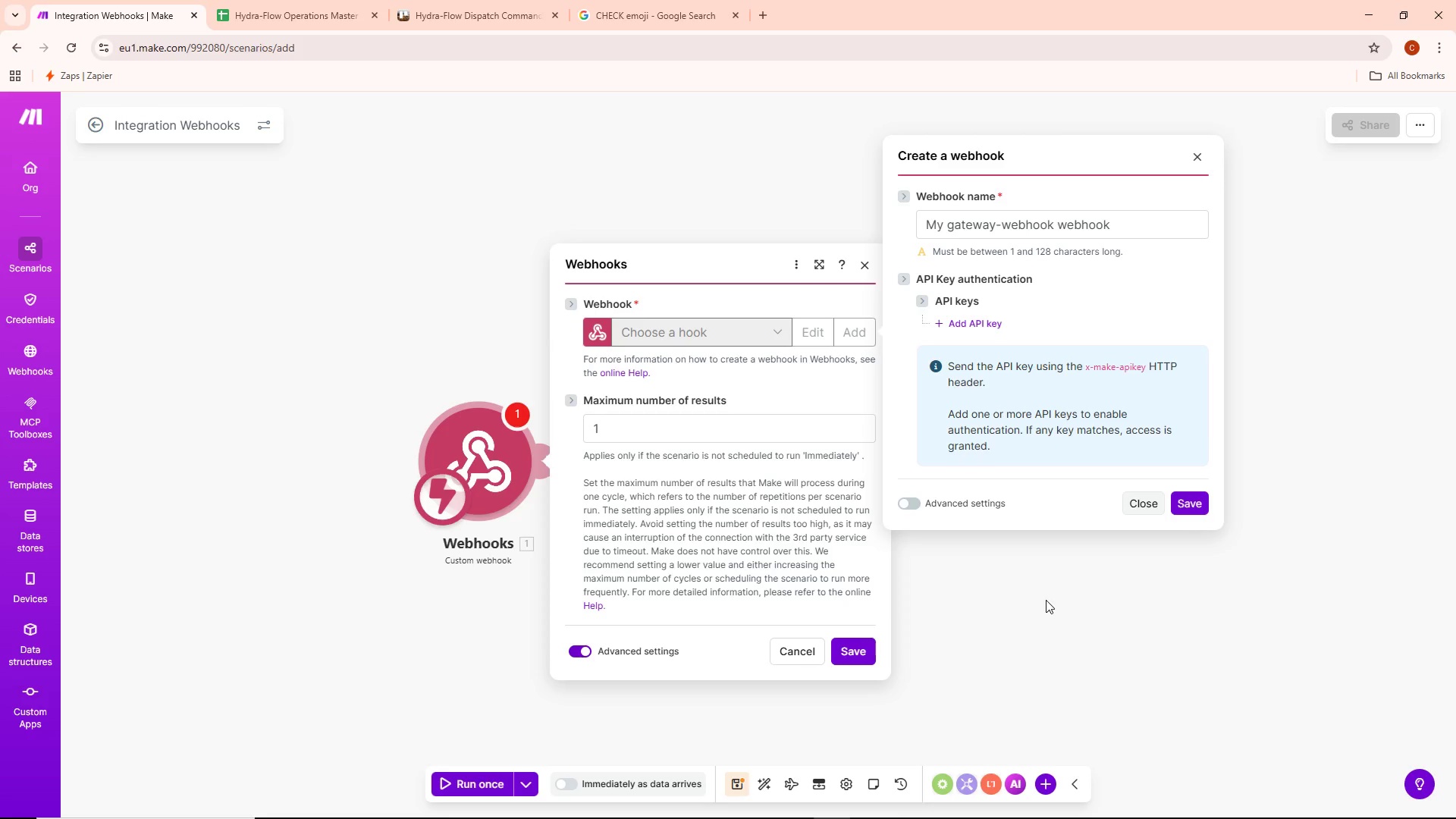 
left_click([667, 453])
 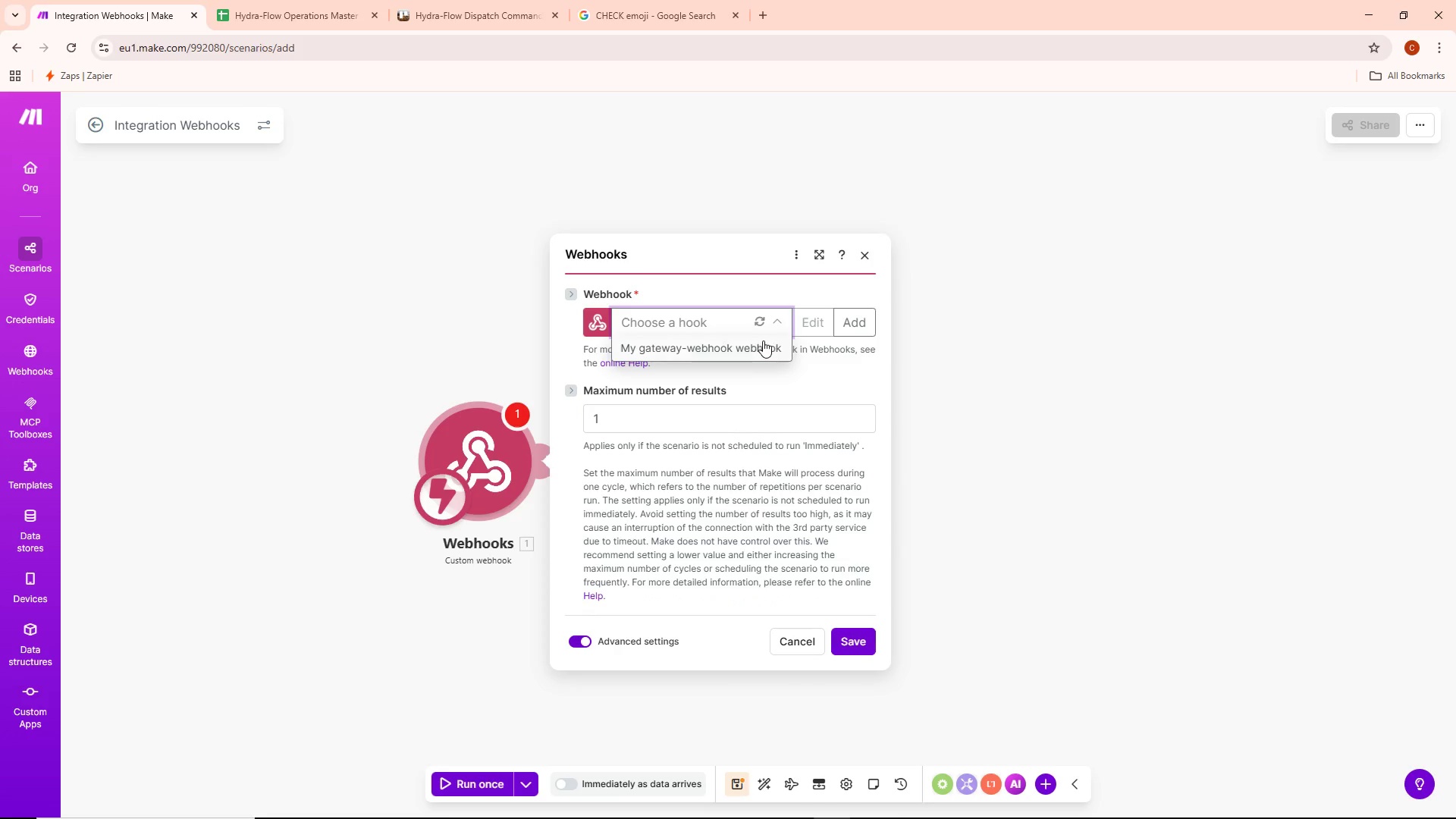 
left_click([763, 344])
 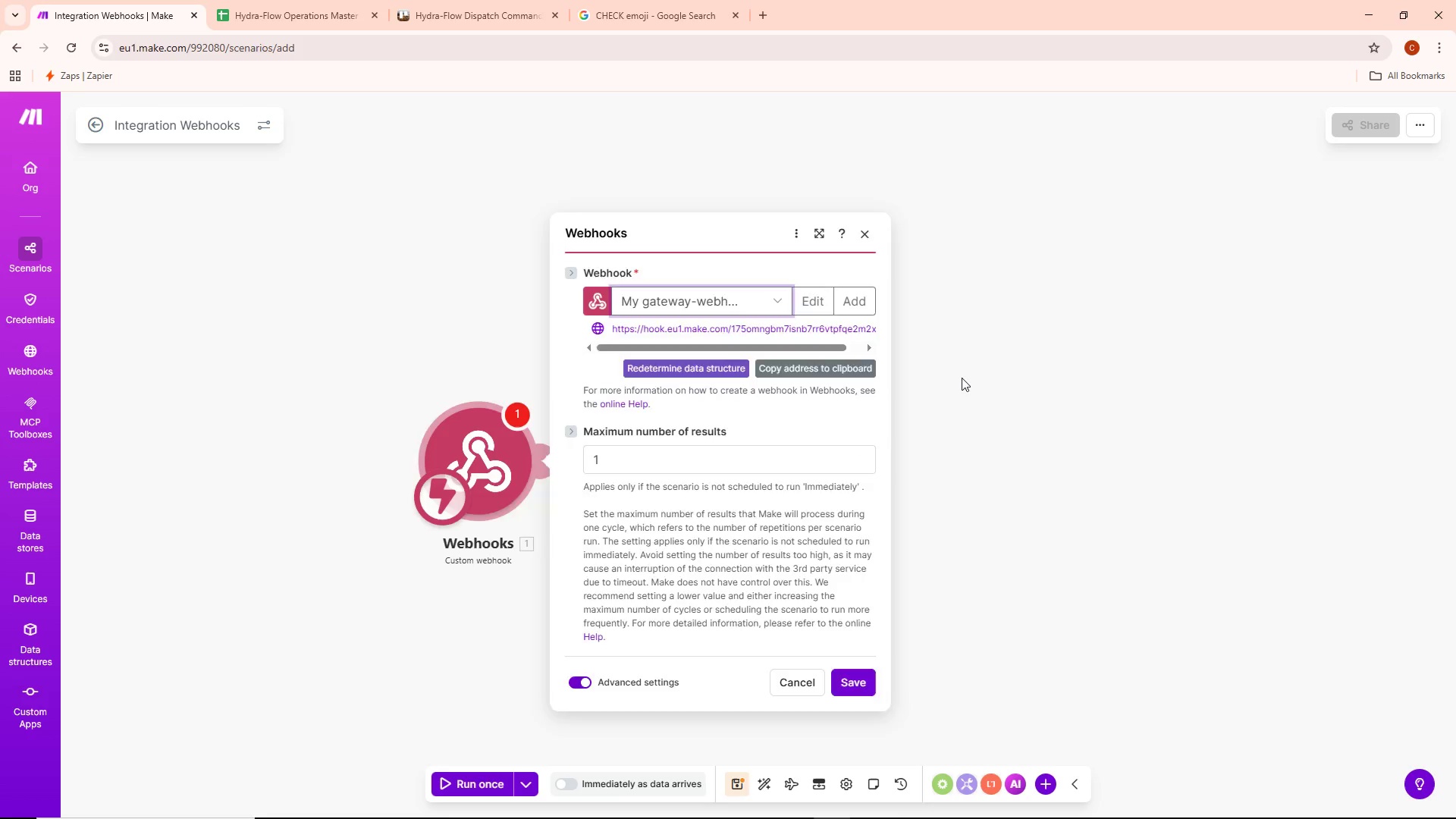 
double_click([489, 471])
 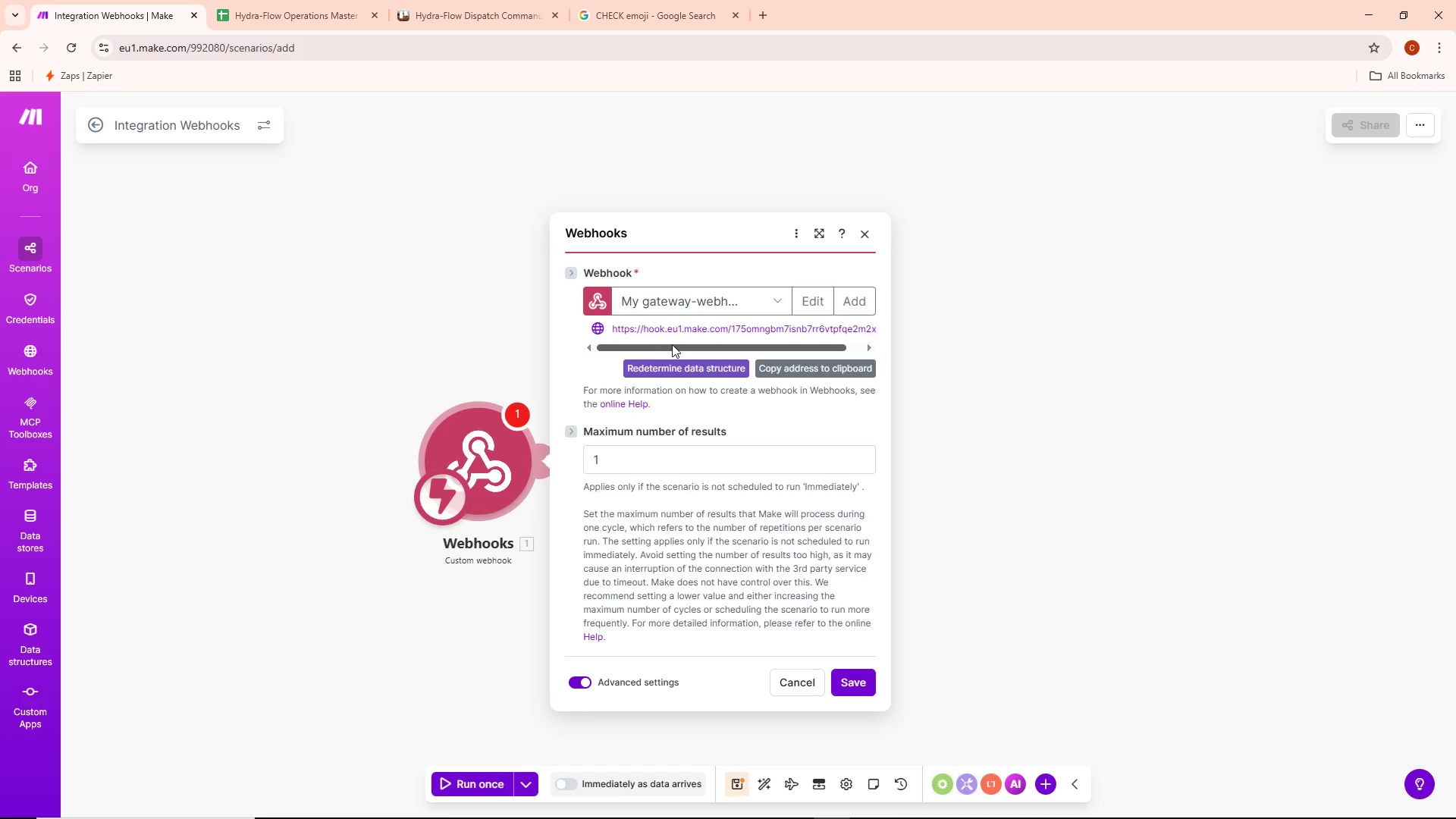 
left_click_drag(start_coordinate=[673, 344], to_coordinate=[709, 347])
 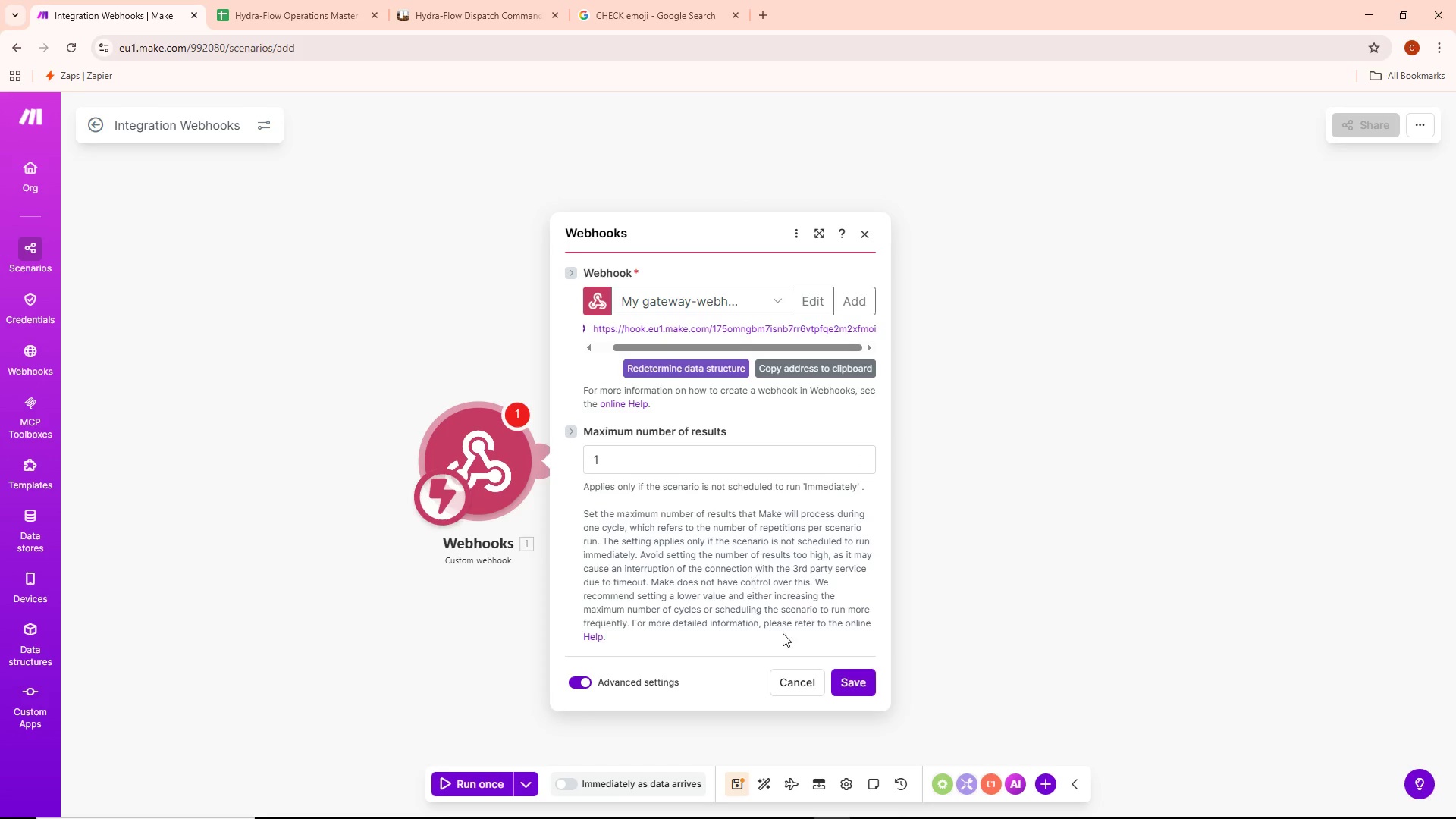 
left_click([860, 688])
 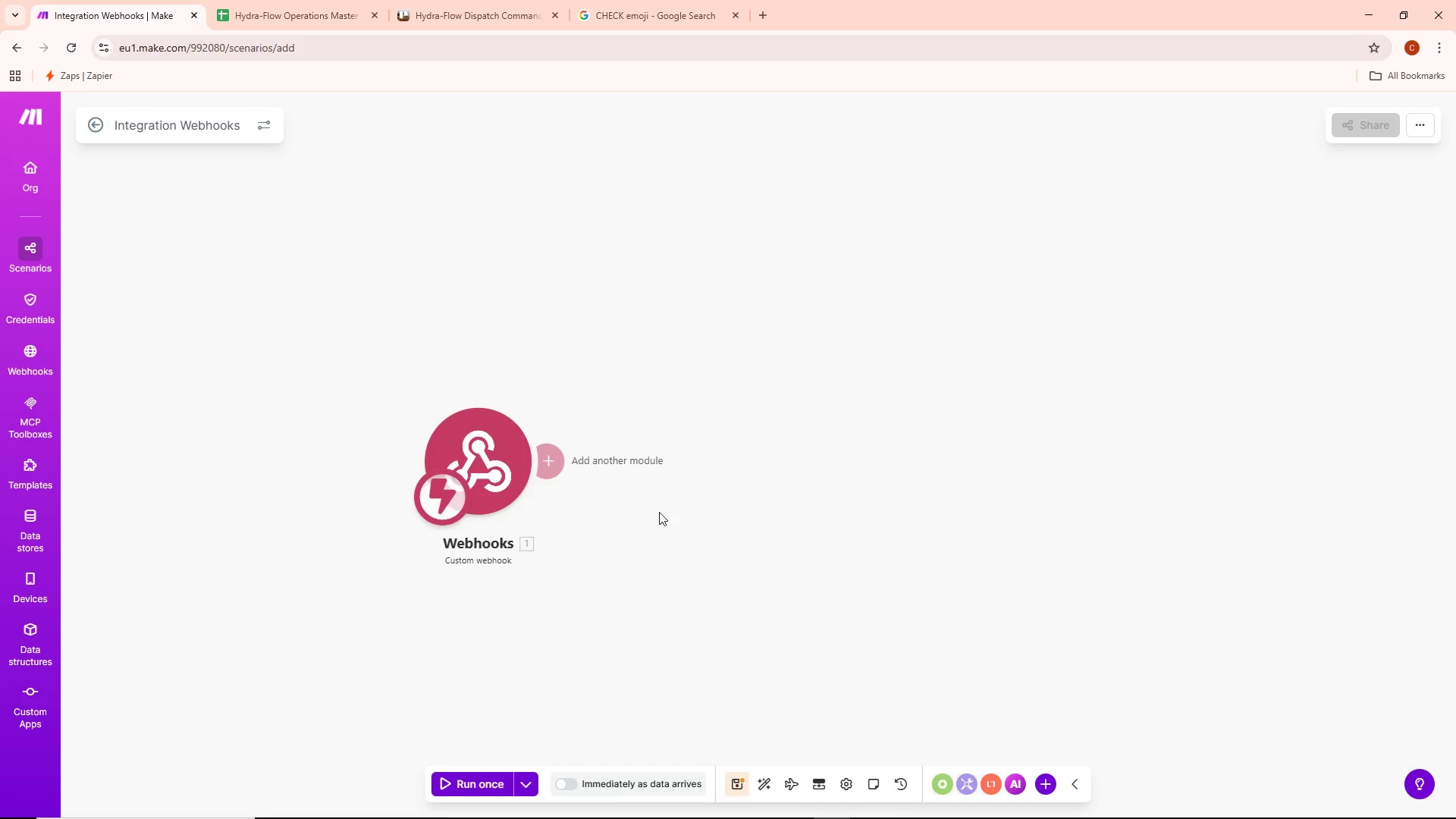 
mouse_move([533, 439])
 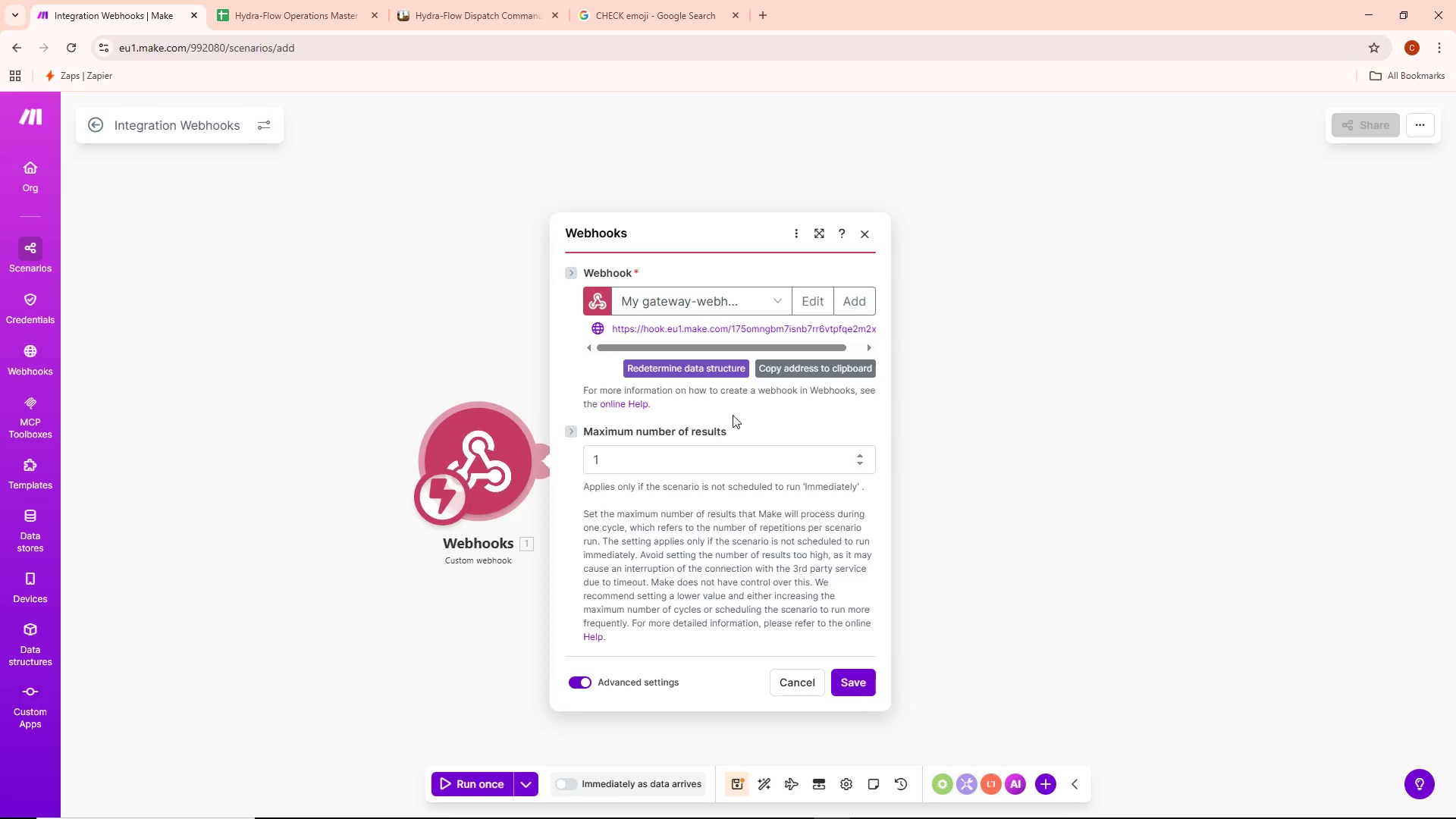 
left_click([724, 370])
 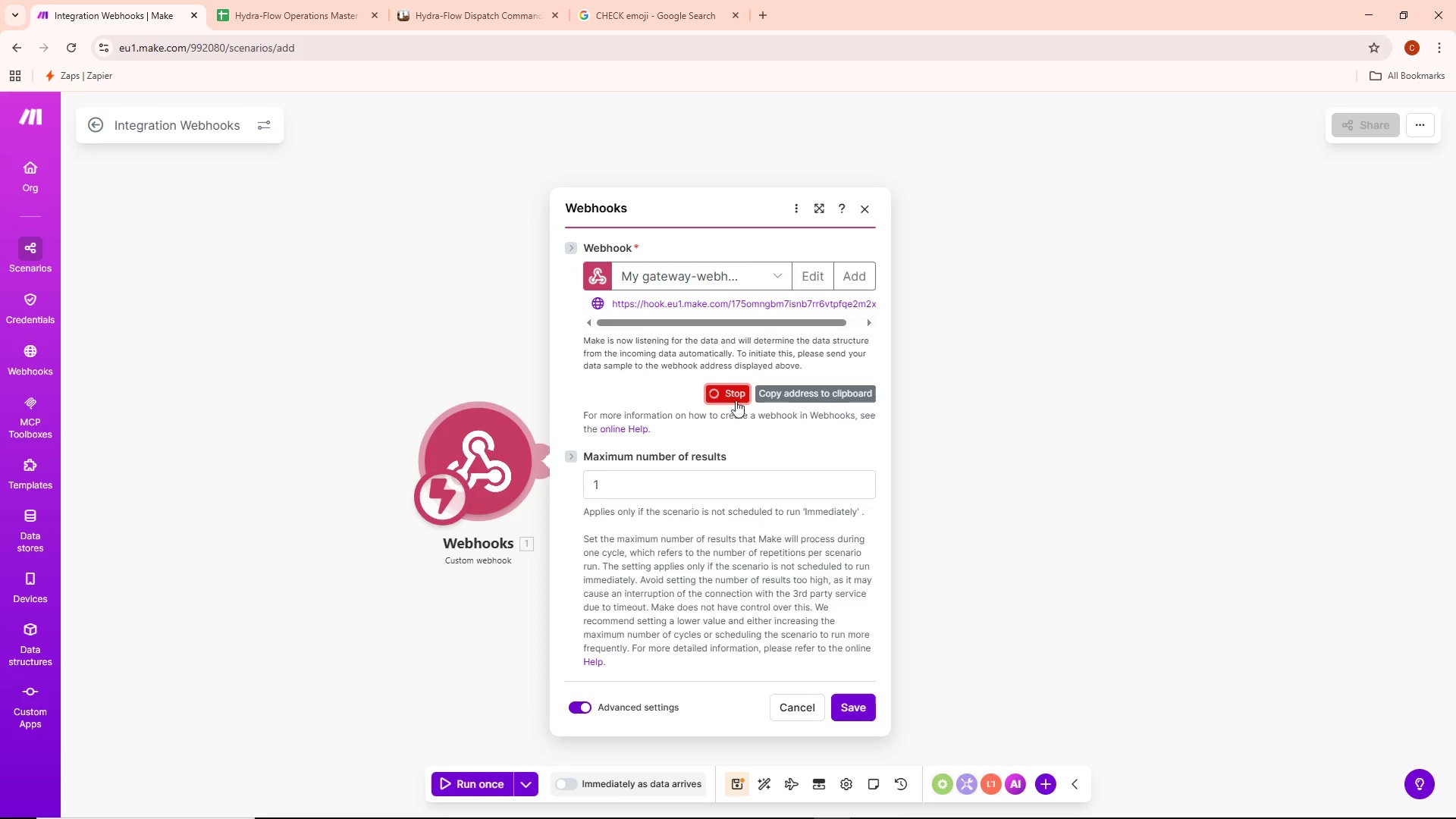 
left_click([734, 394])
 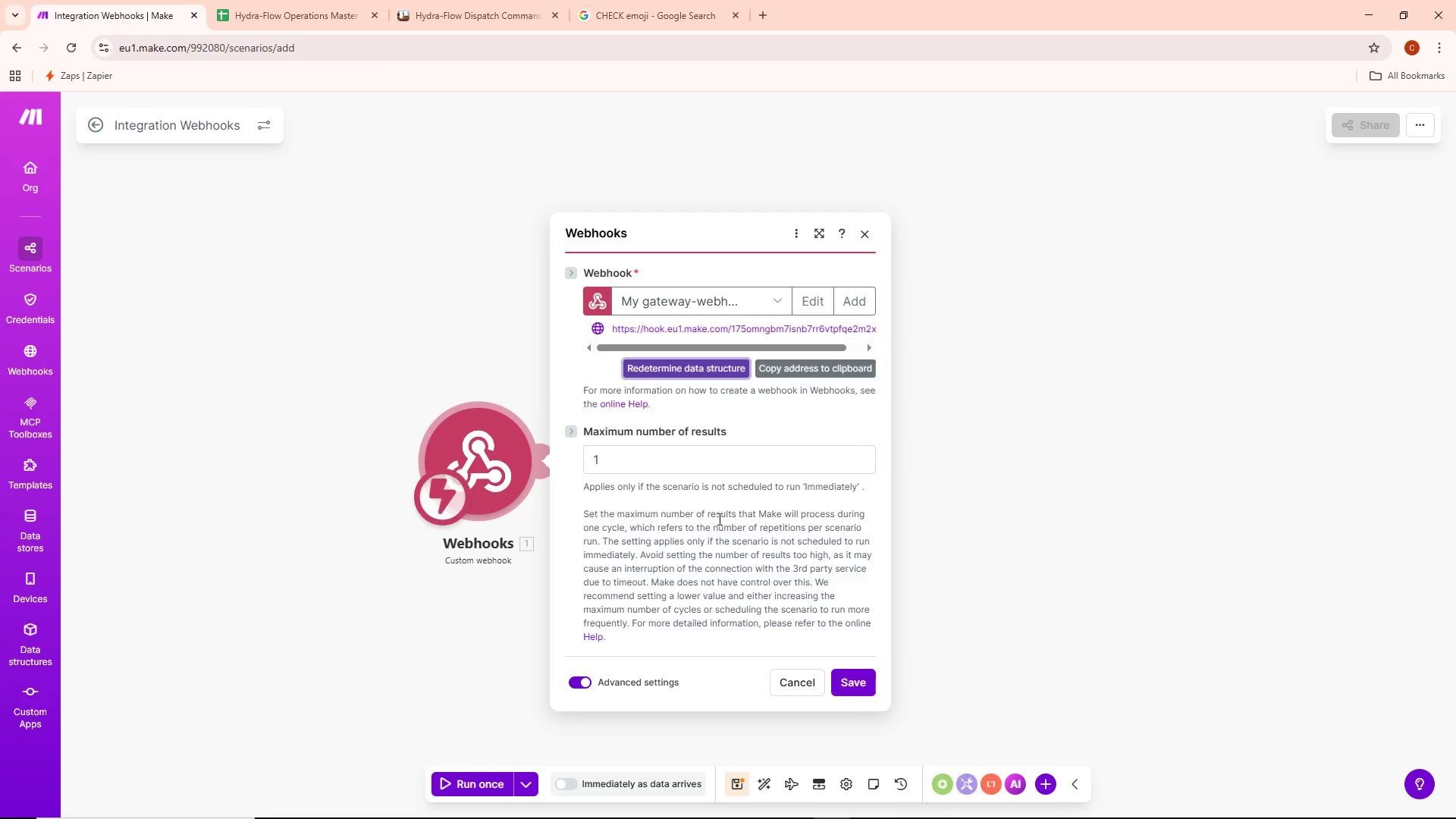 
wait(17.66)
 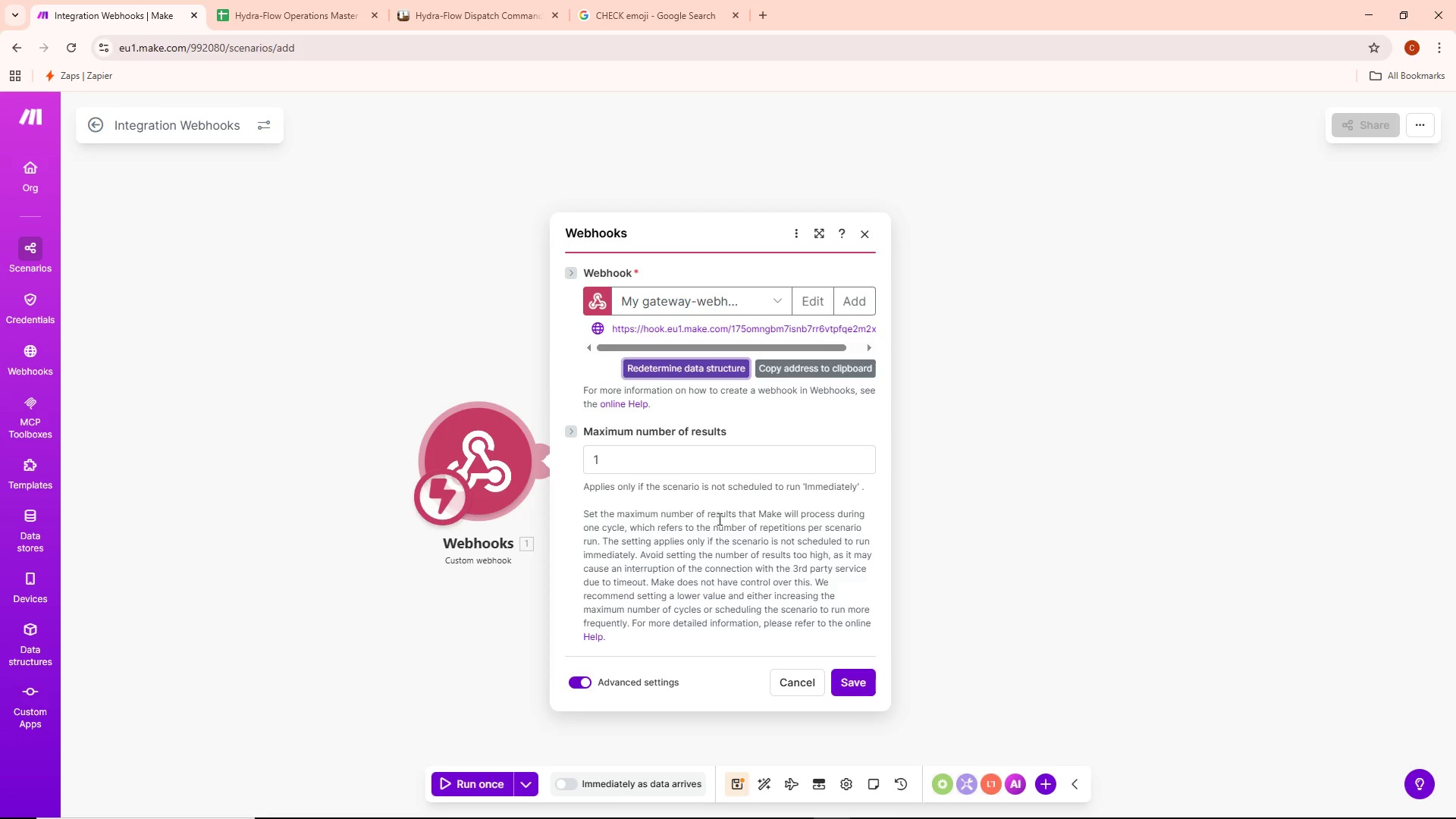 
left_click([852, 309])
 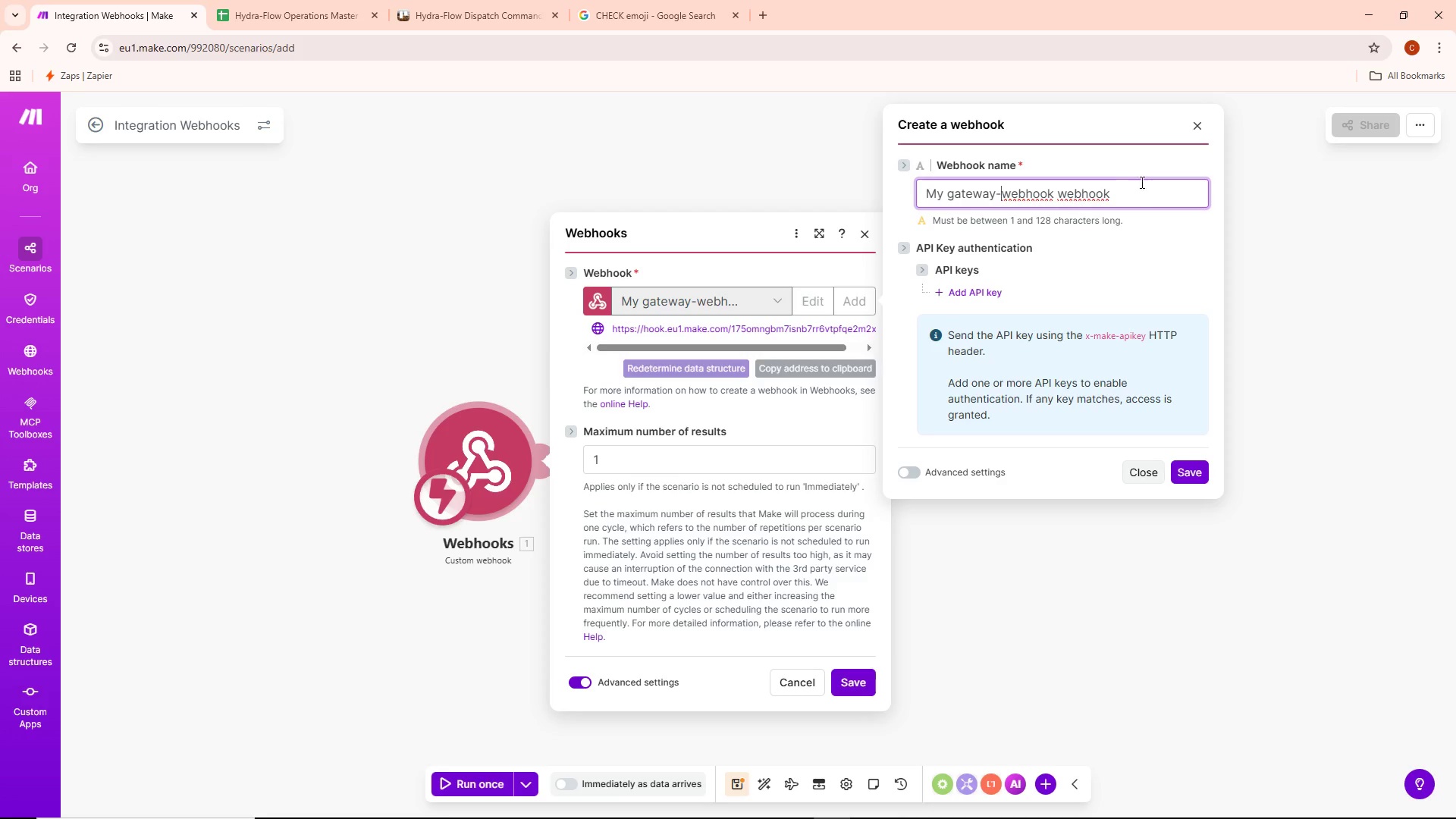 
left_click([1201, 124])
 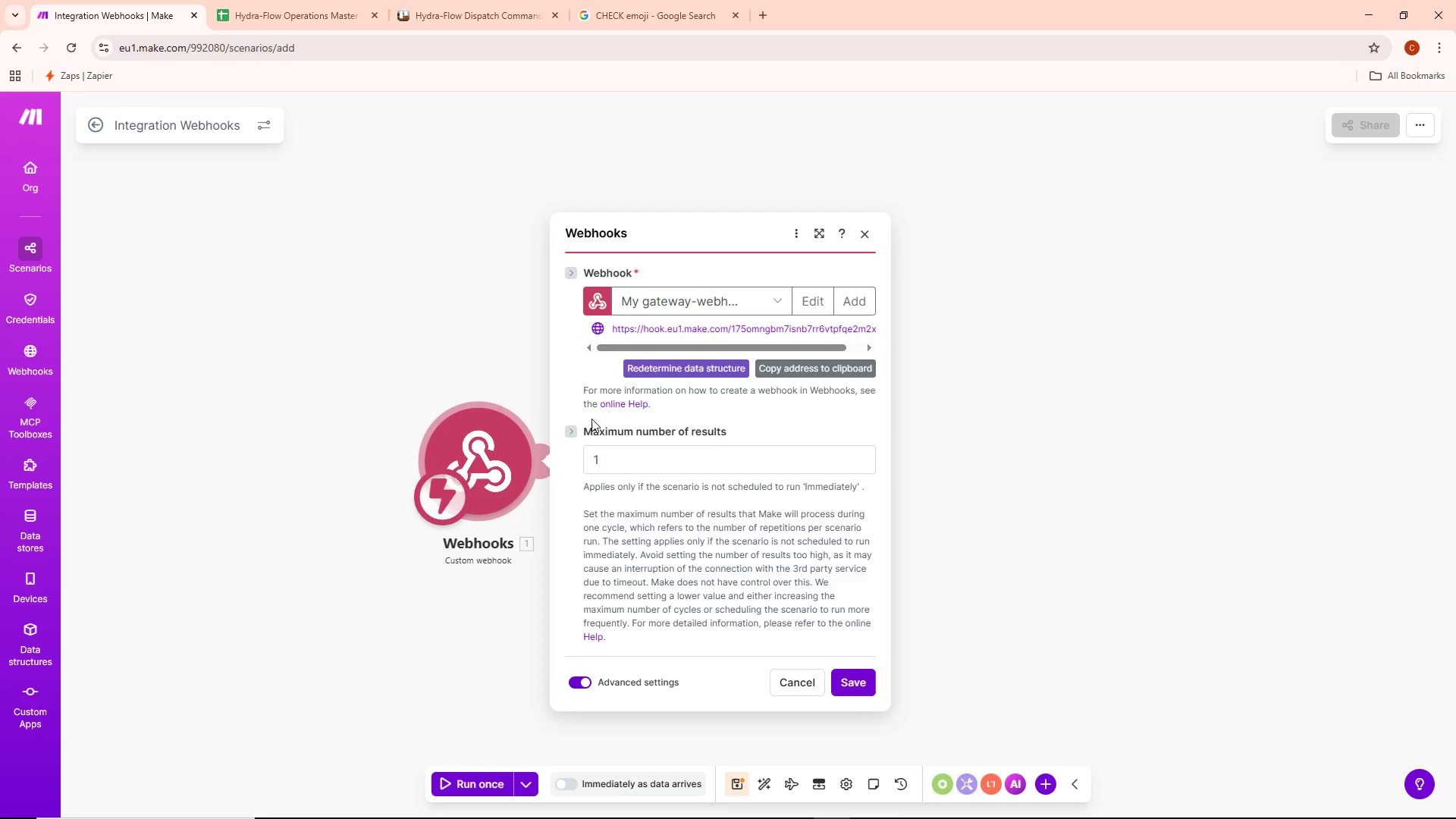 
mouse_move([618, 445])
 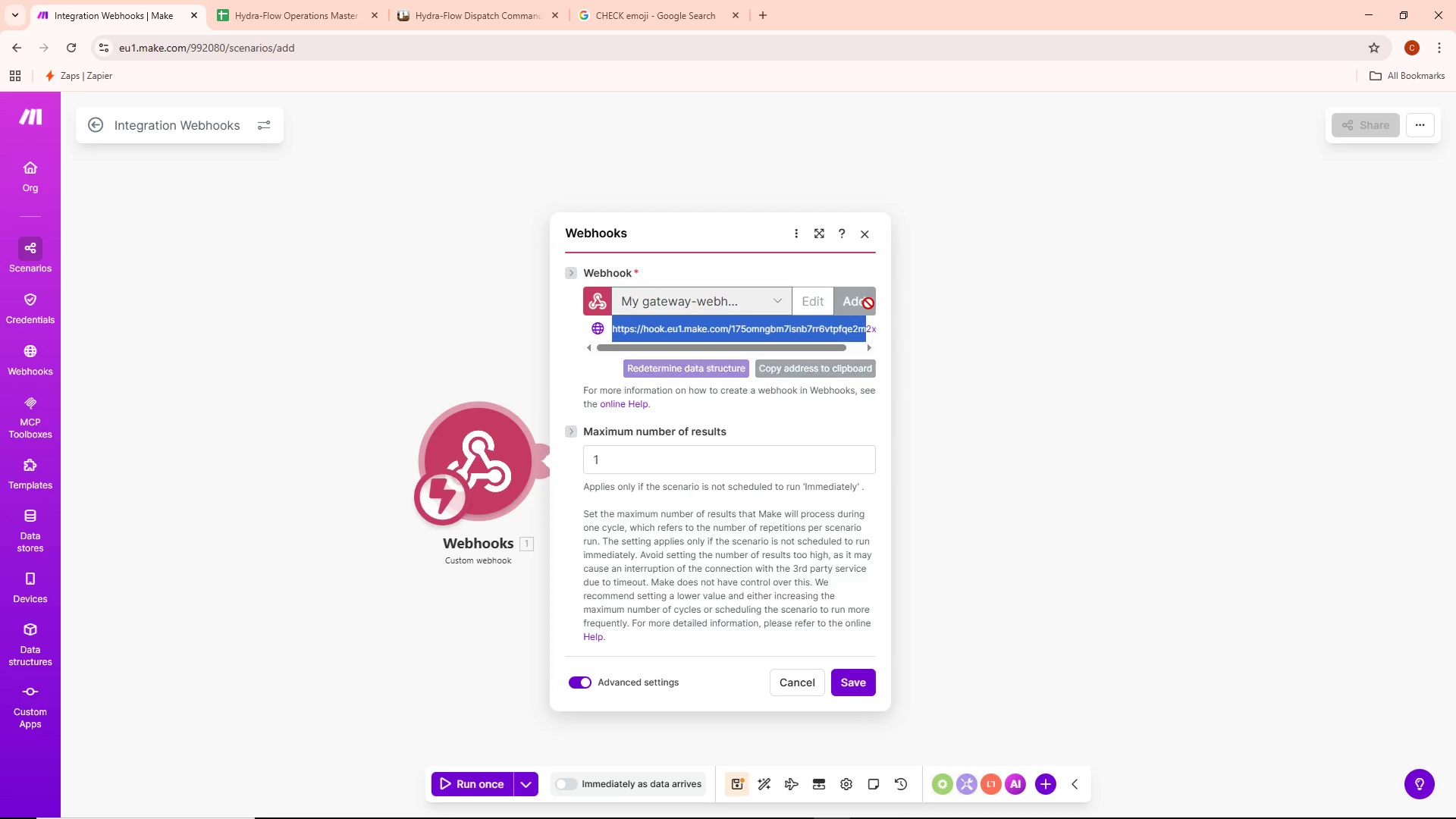 
left_click([853, 308])
 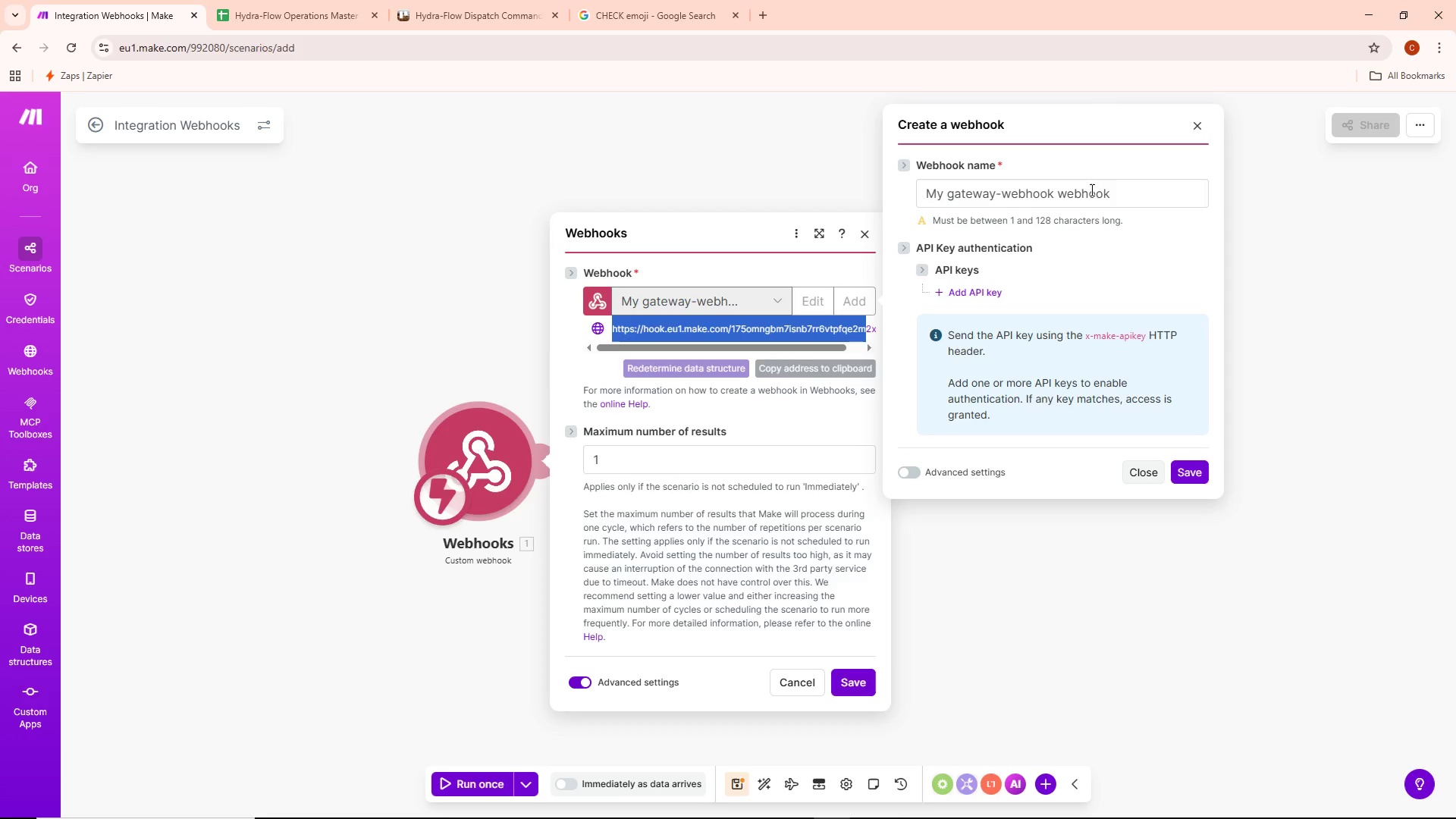 
left_click_drag(start_coordinate=[1122, 192], to_coordinate=[912, 228])
 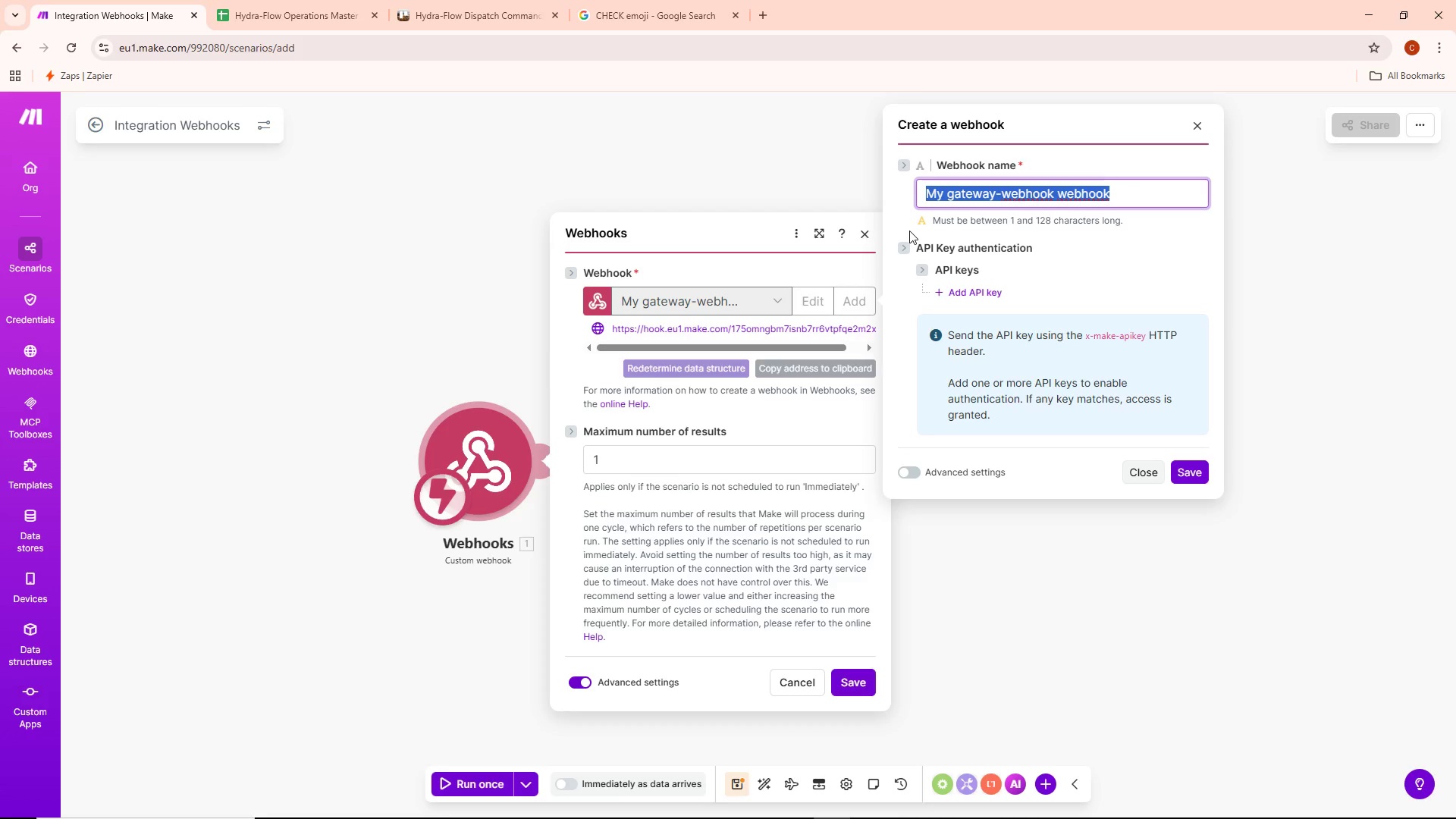 
key(Backspace)
type(Hydra-Flow Field Sensor Intake)
 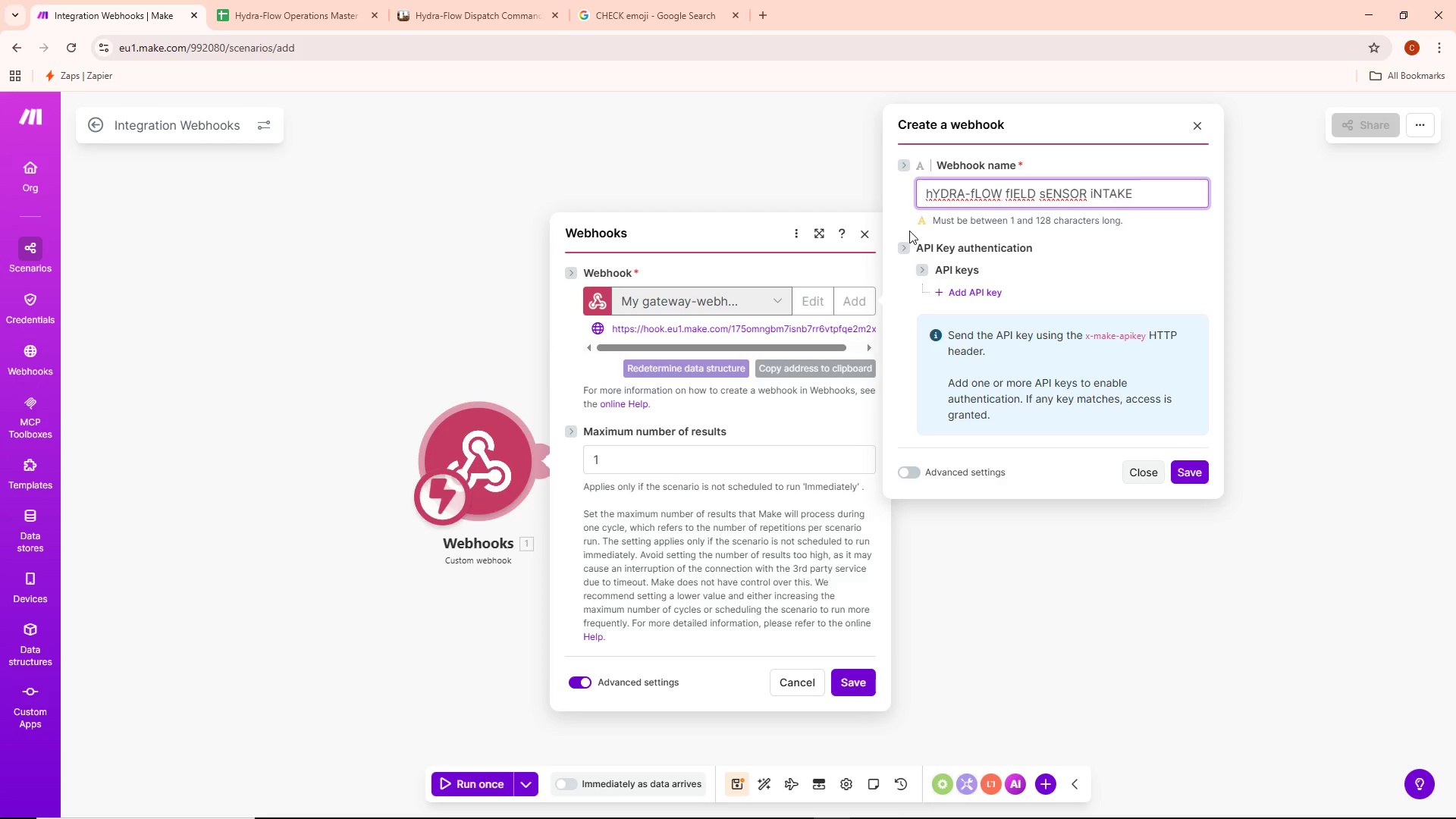 
key(Control+CapsLock)
 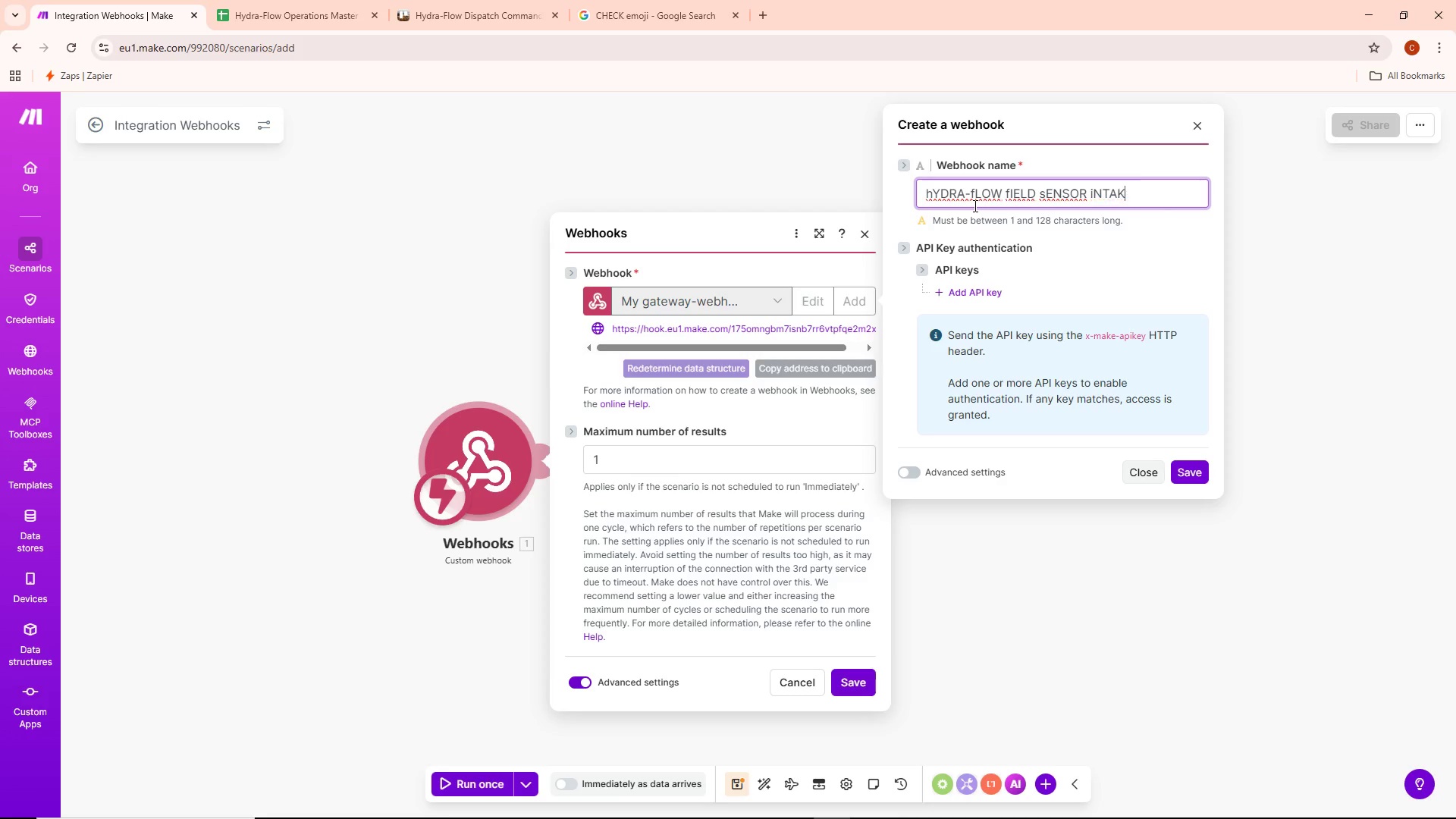 
key(Backspace)
 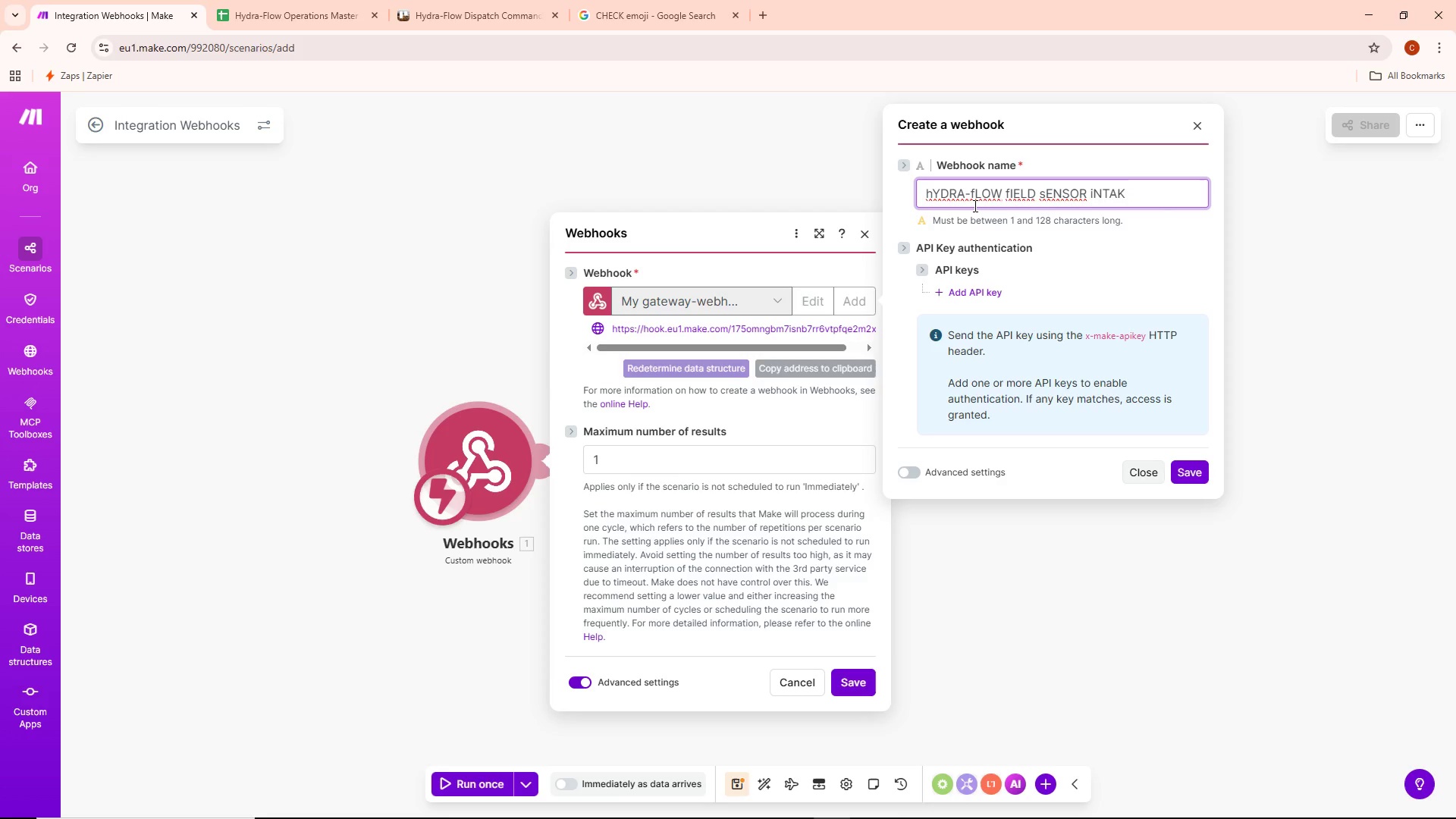 
key(Control+A)
 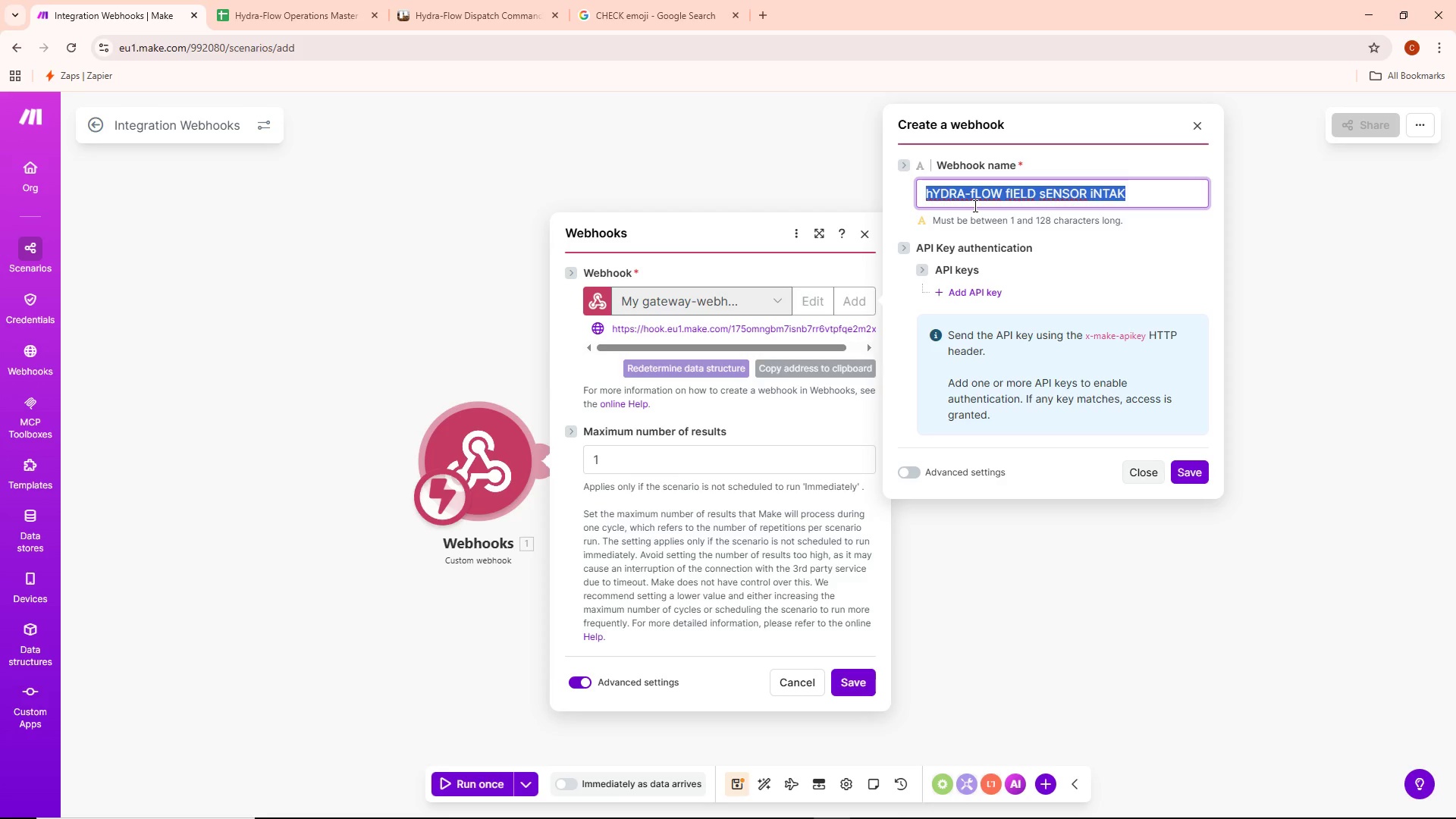 
key(Backspace)
type(Hra)
 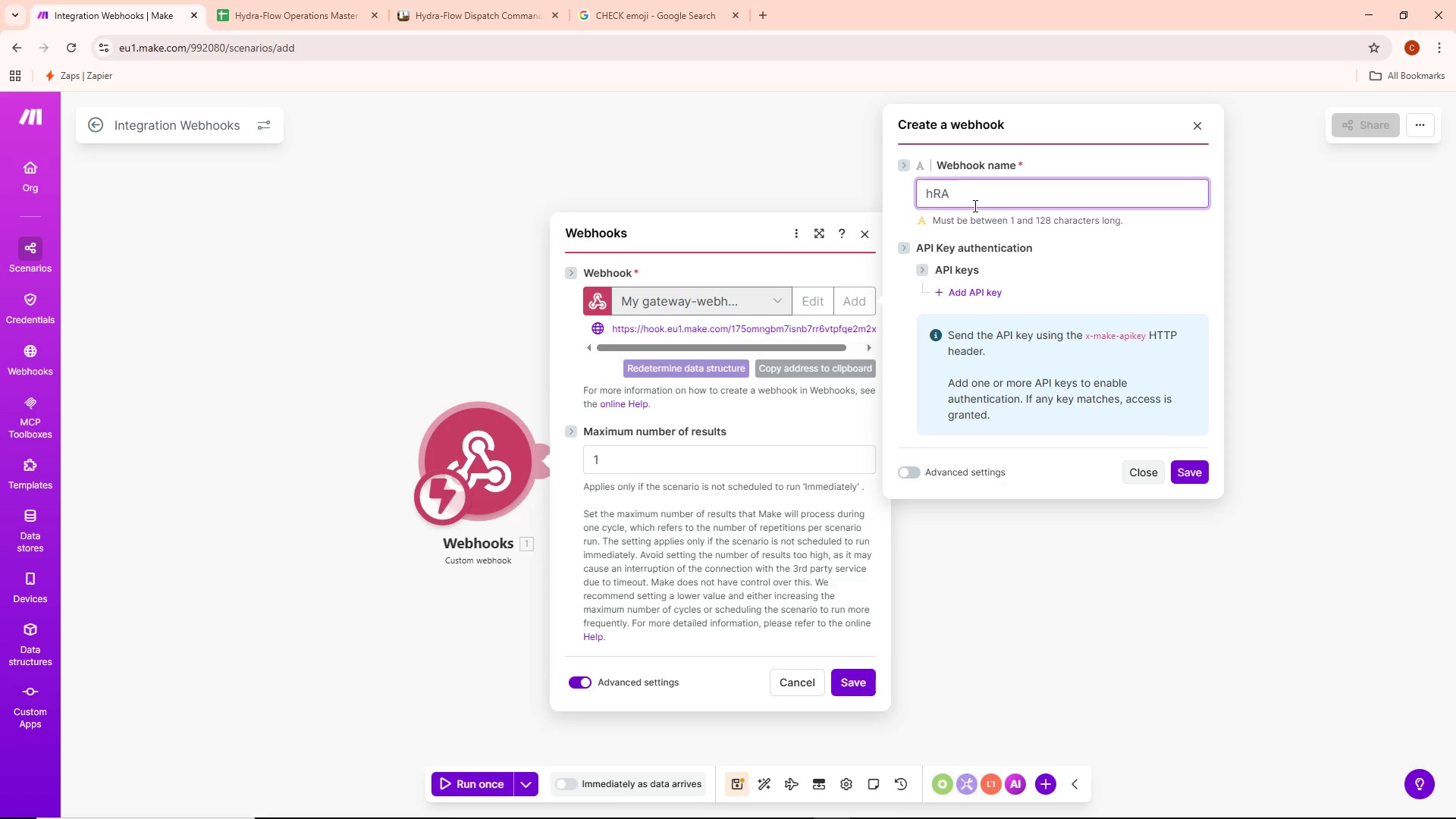 
key(Control+ControlLeft)
 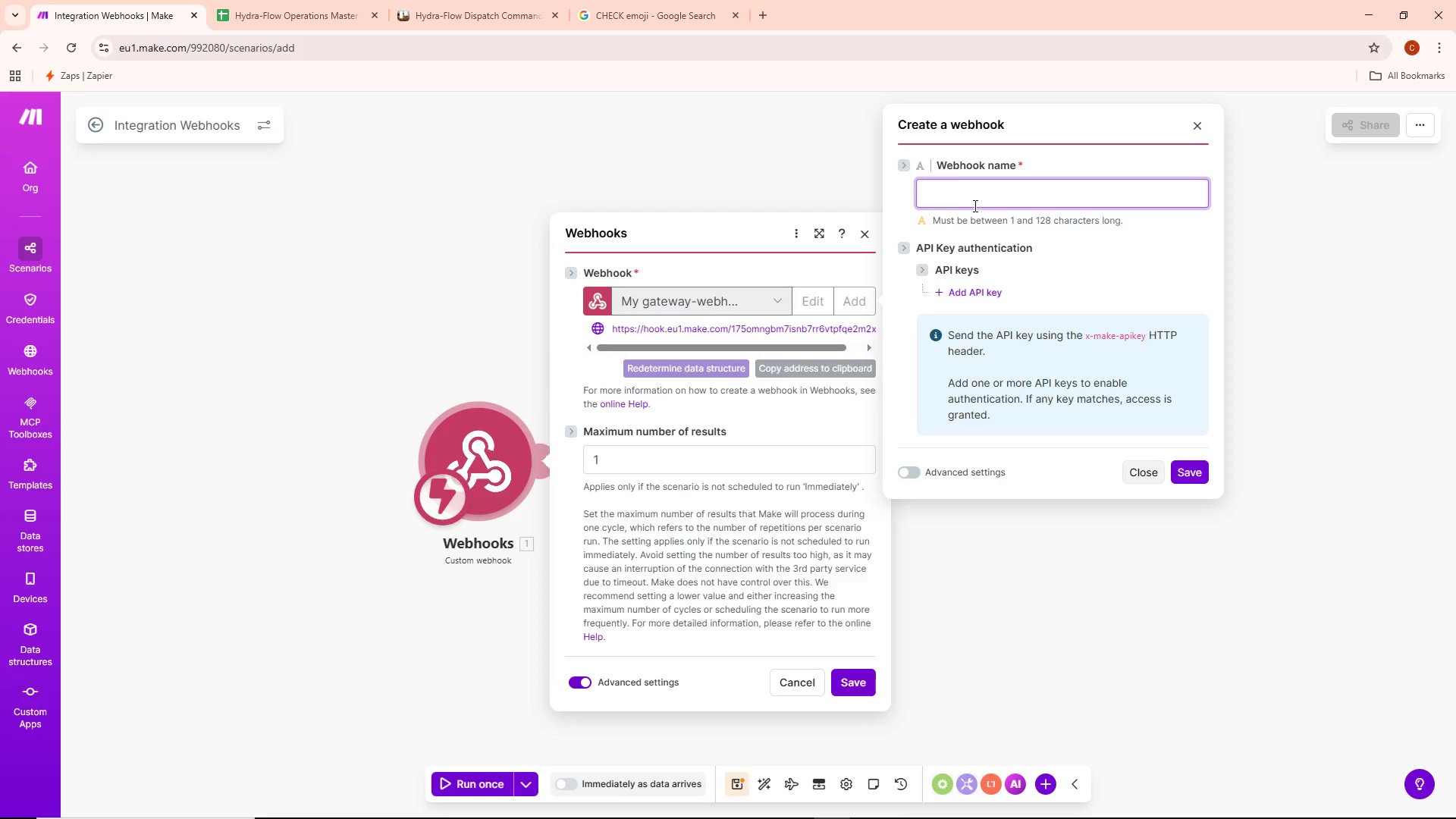 
key(Control+Backspace)
 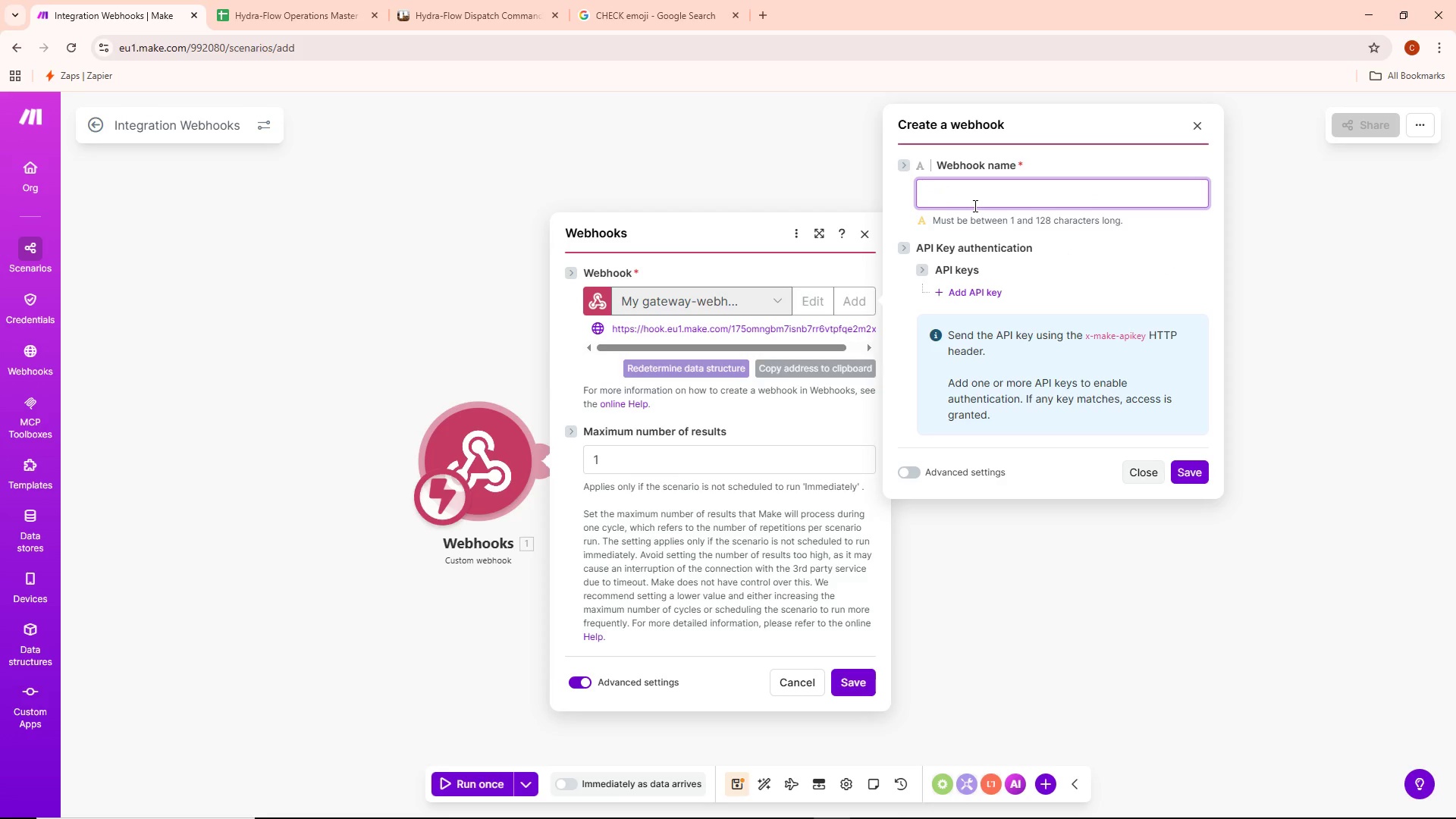 
type(Hydra)
 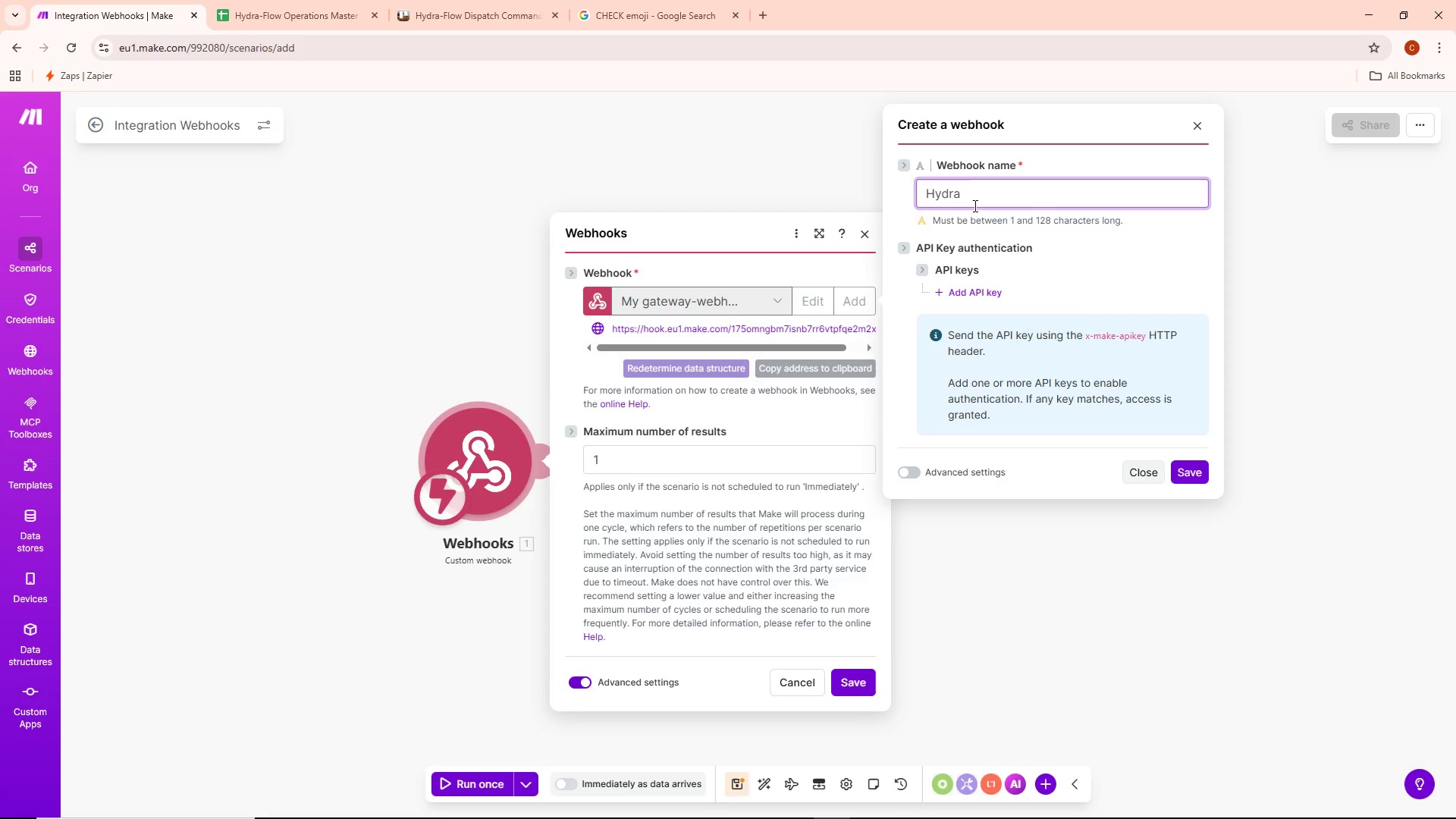 
type(-Flow Field Sensor Intake)
 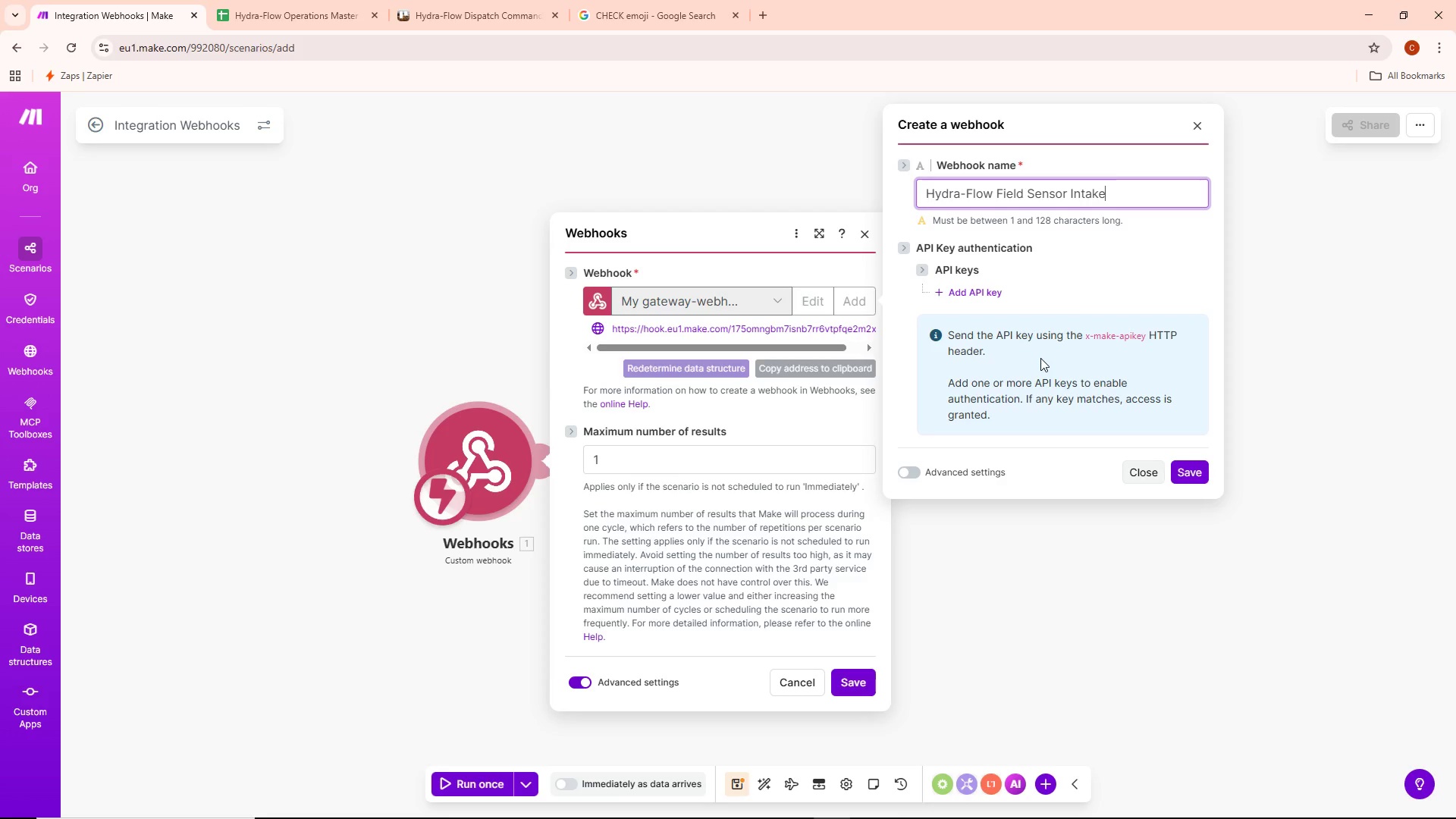 
wait(13.47)
 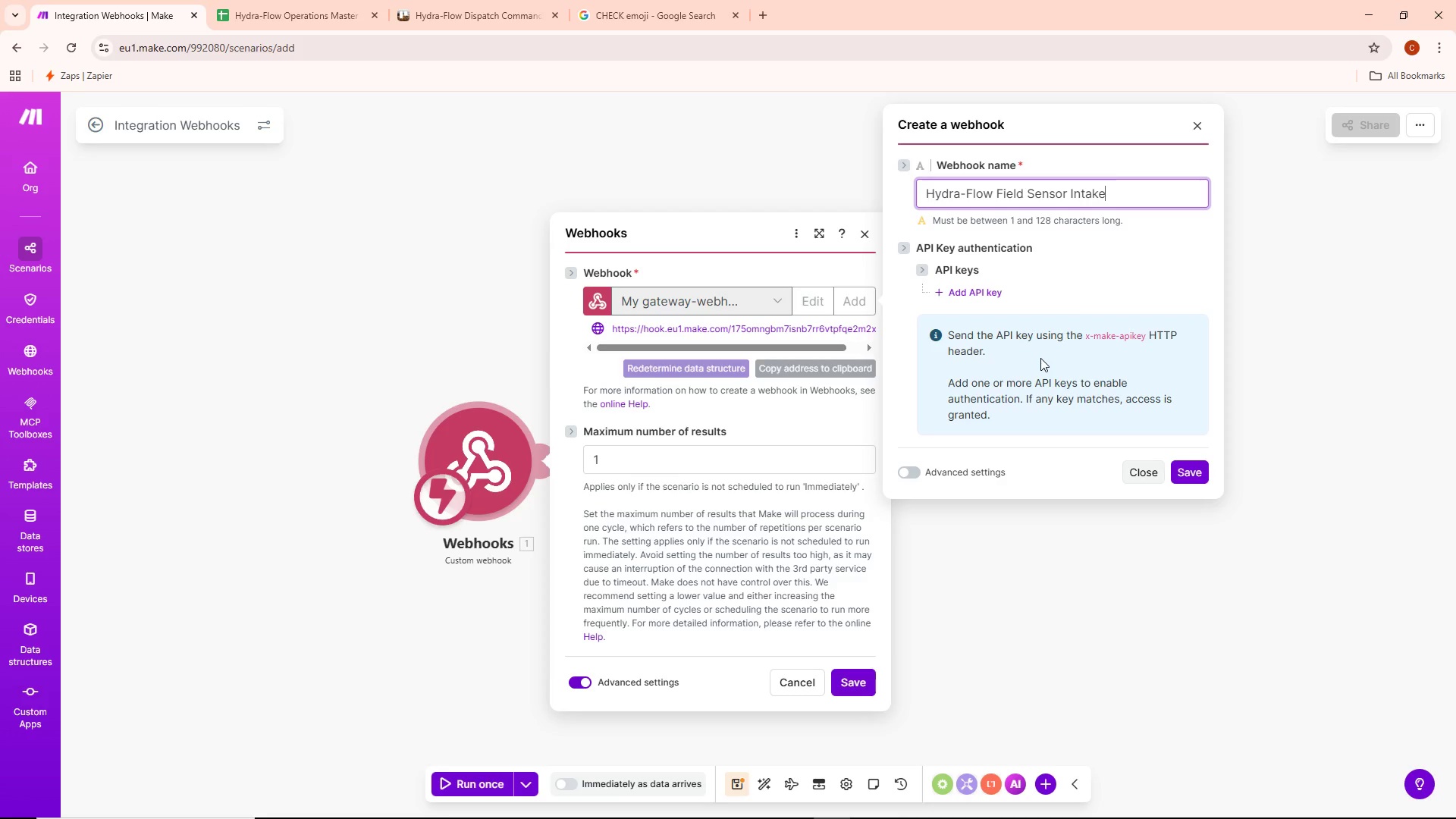 
left_click([1194, 123])
 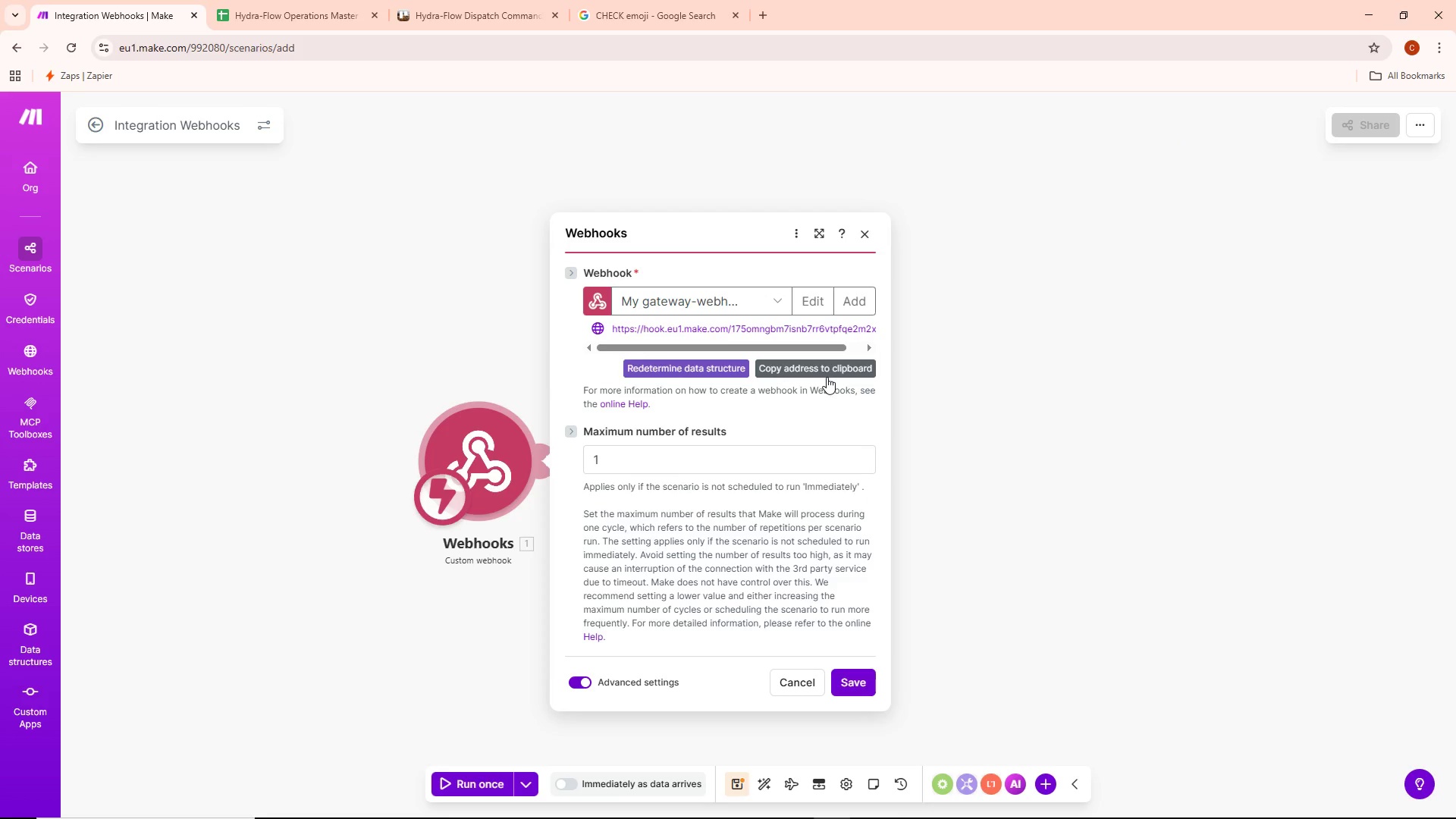 
left_click([822, 371])
 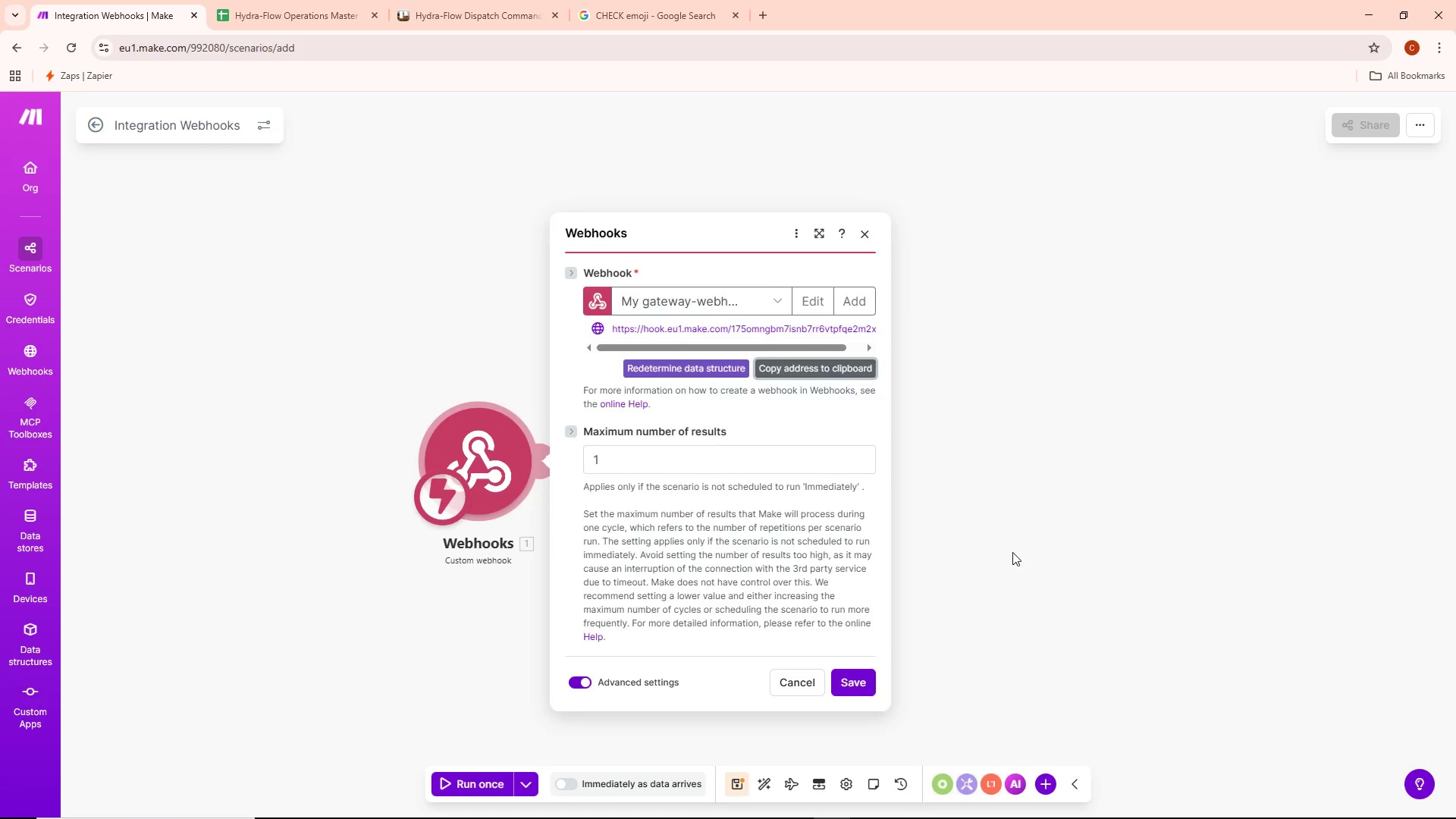 
double_click([497, 471])
 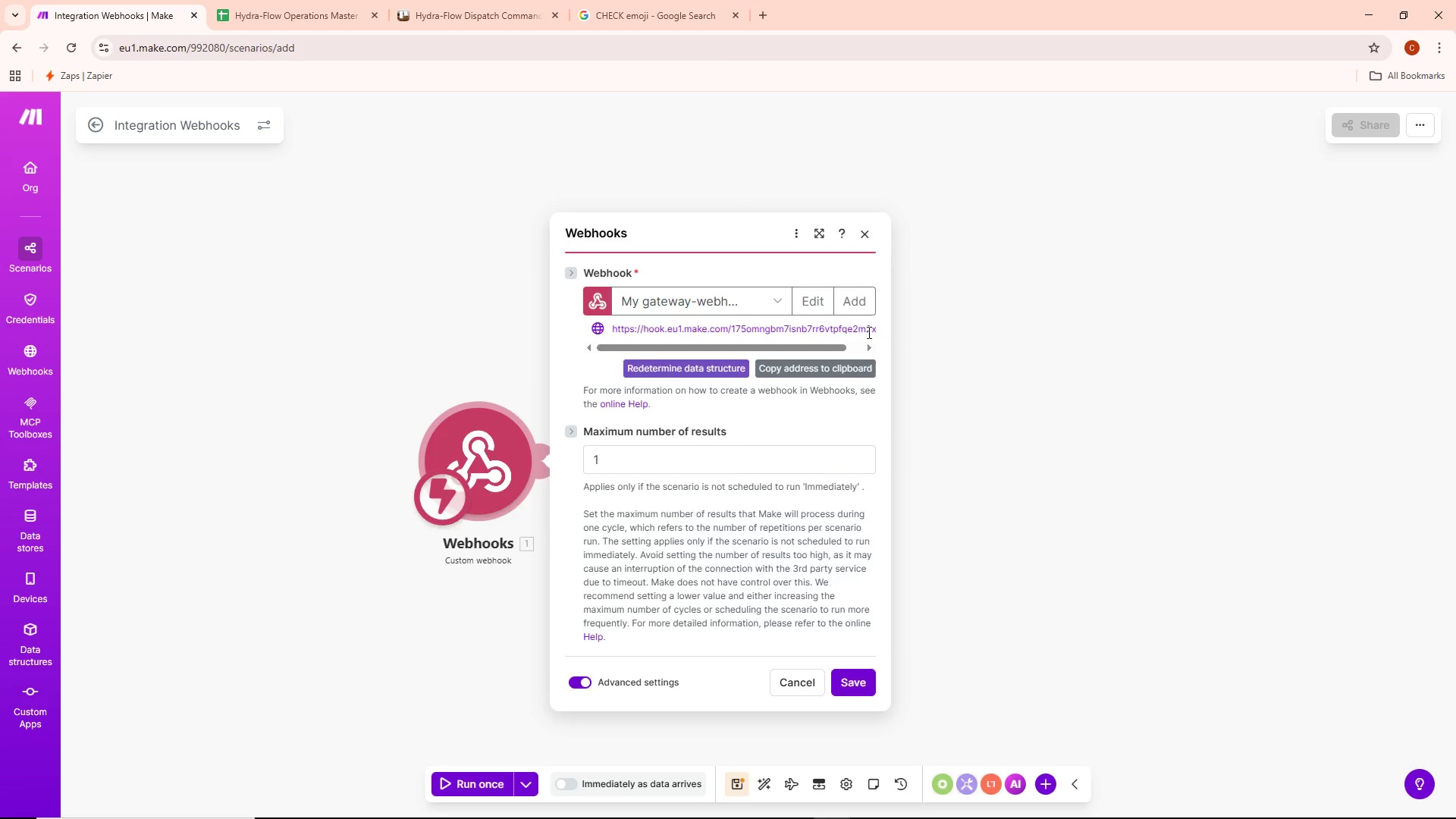 
left_click_drag(start_coordinate=[712, 341], to_coordinate=[817, 329])
 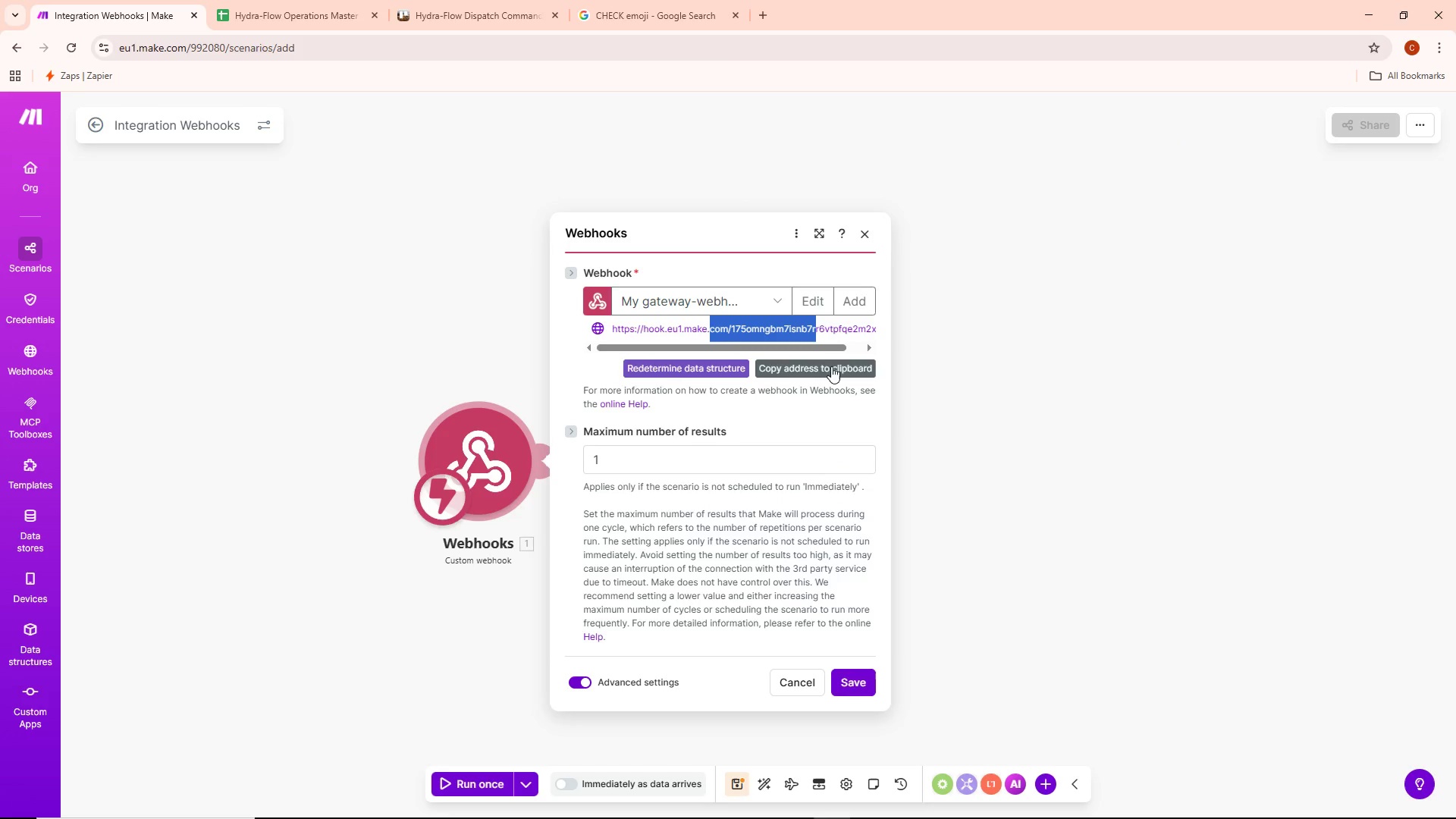 
left_click([831, 369])
 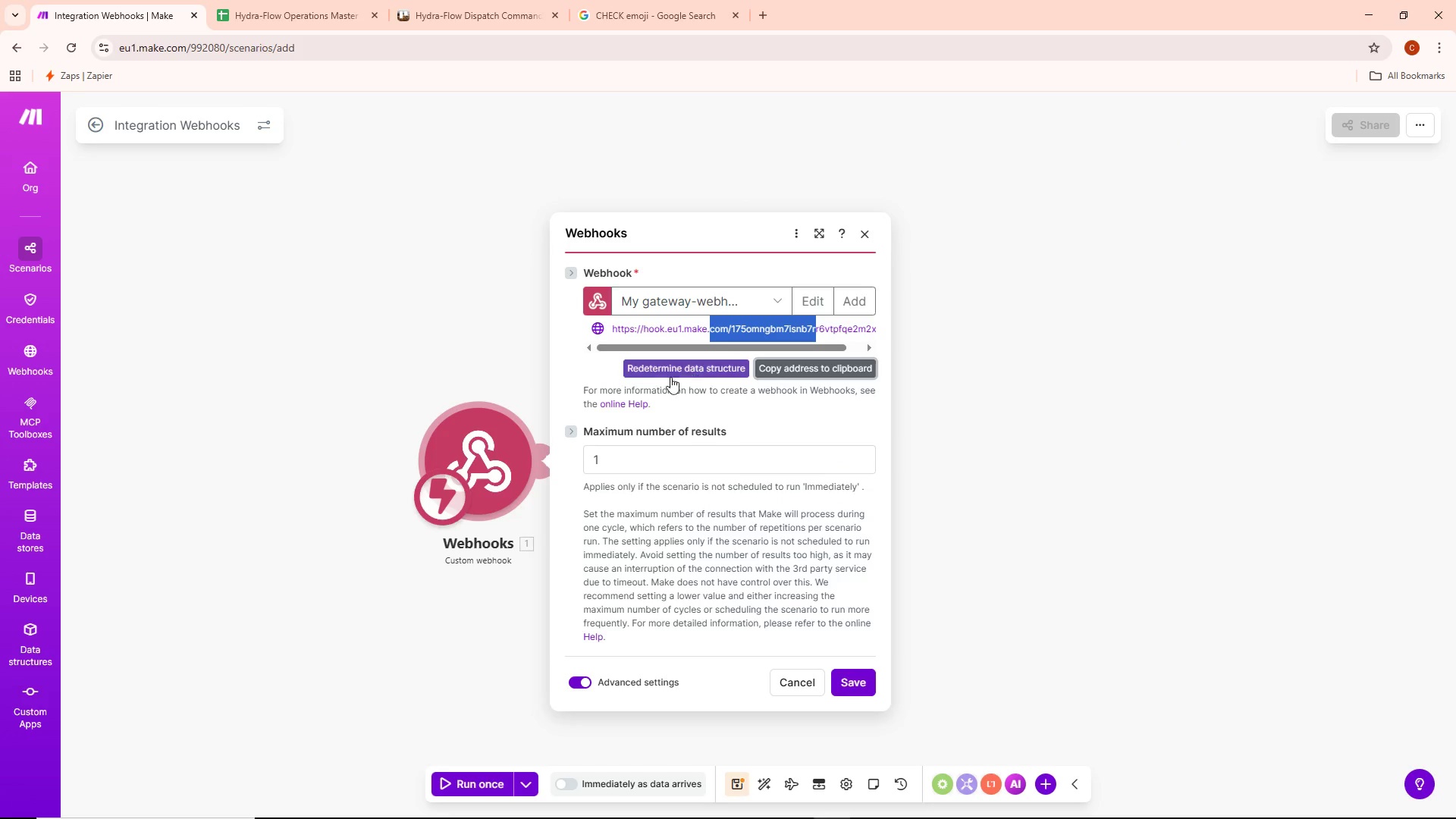 
left_click([743, 422])
 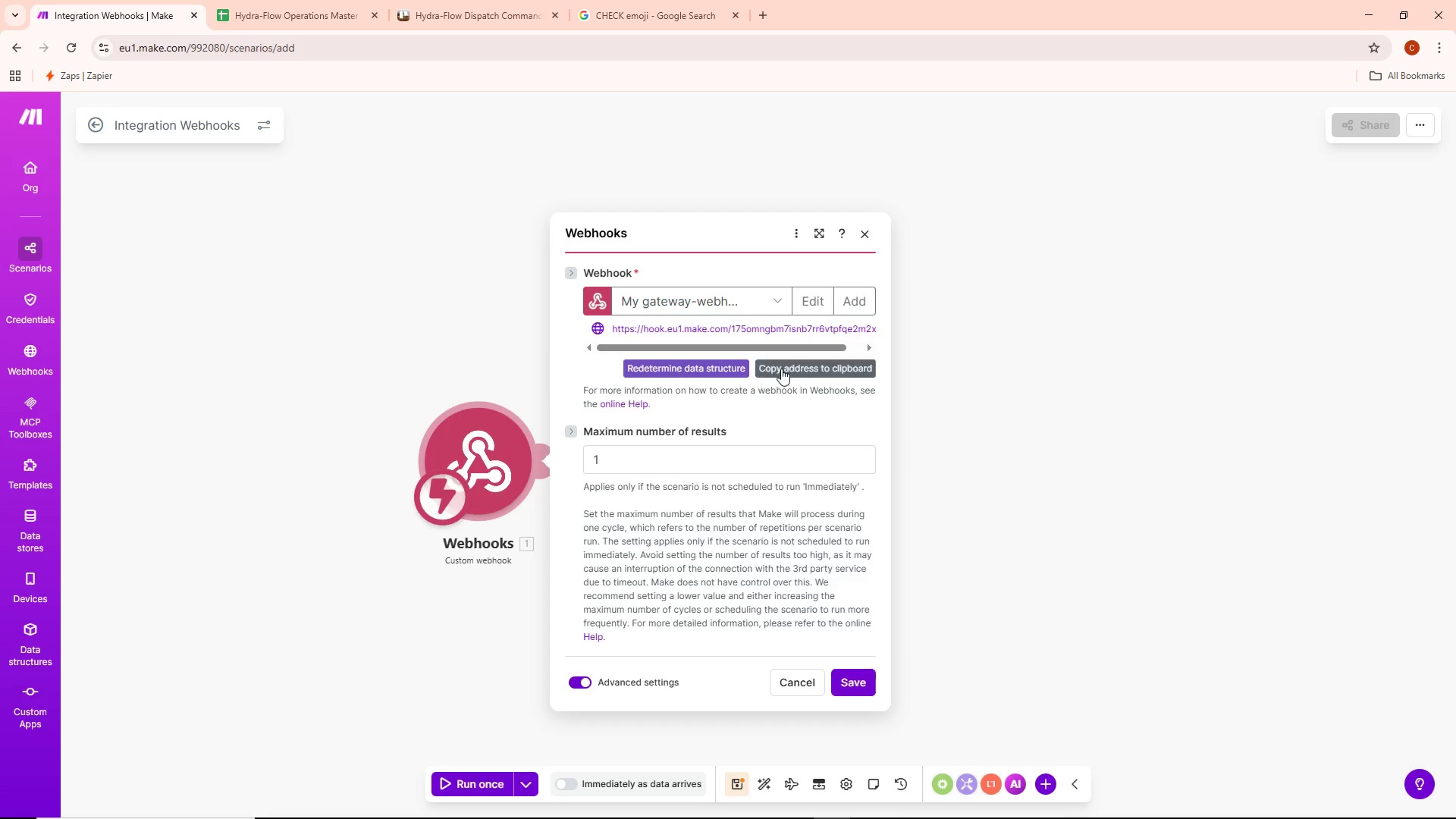 
left_click([782, 369])
 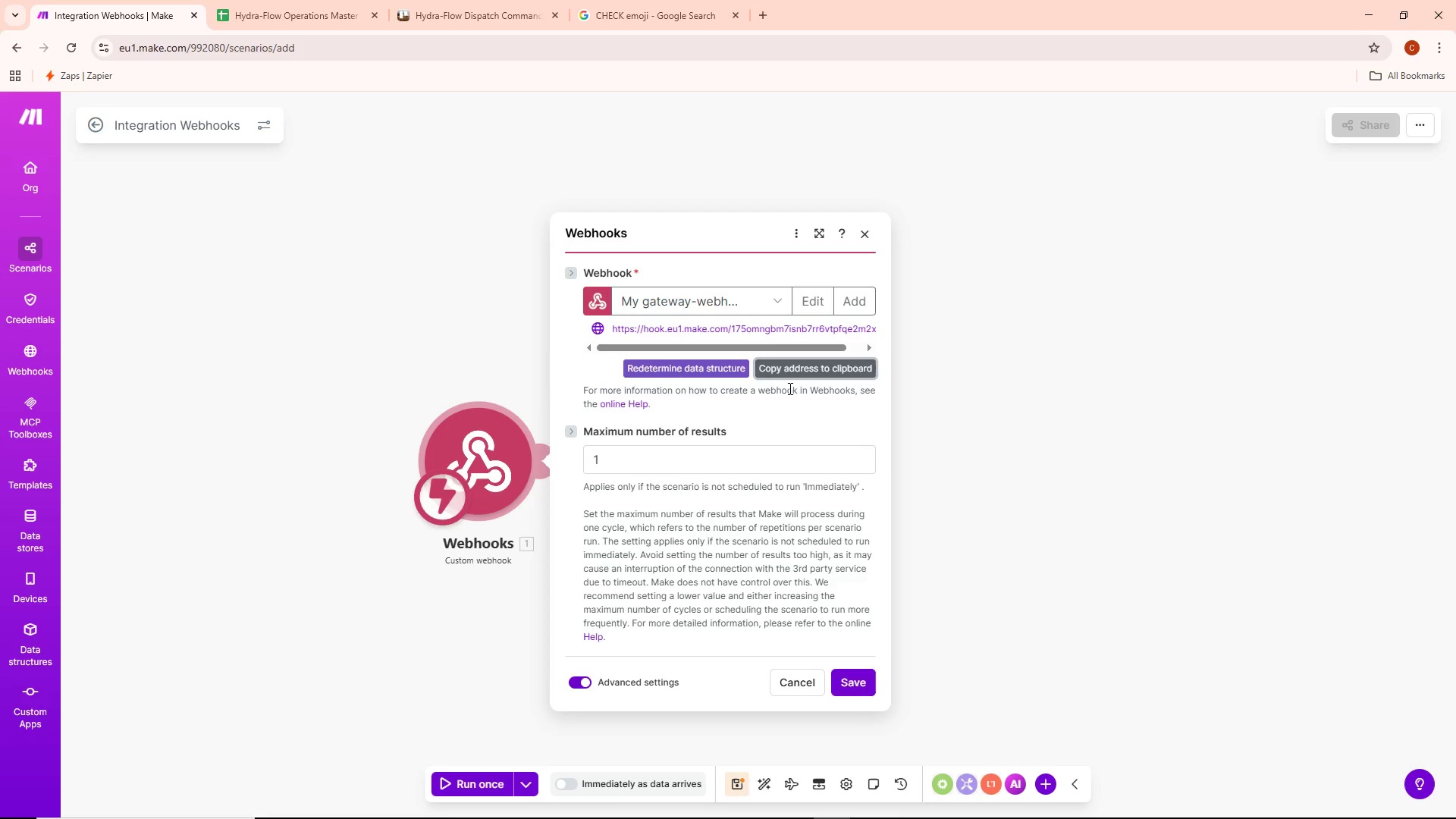 
wait(21.08)
 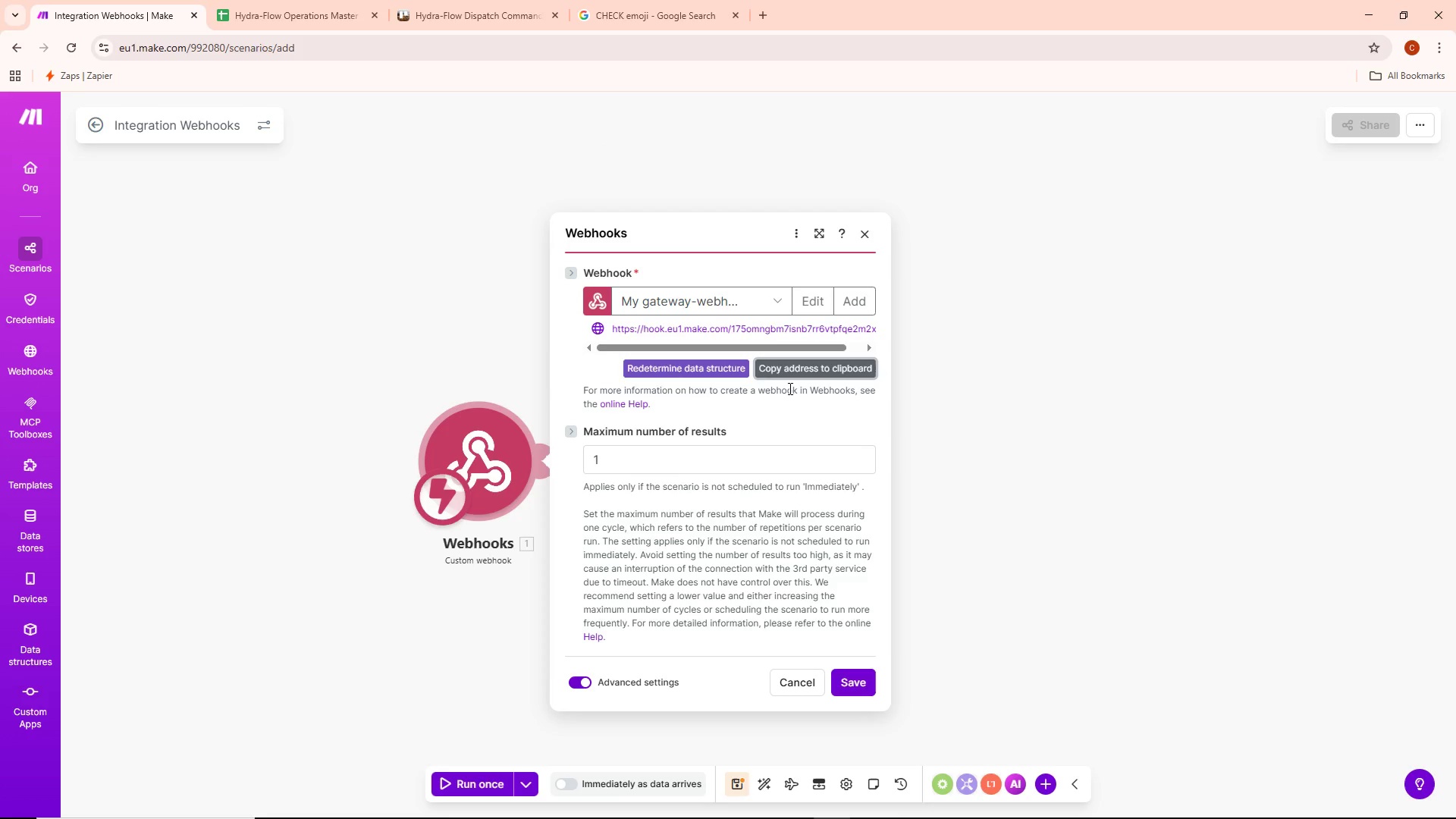 
left_click([771, 17])
 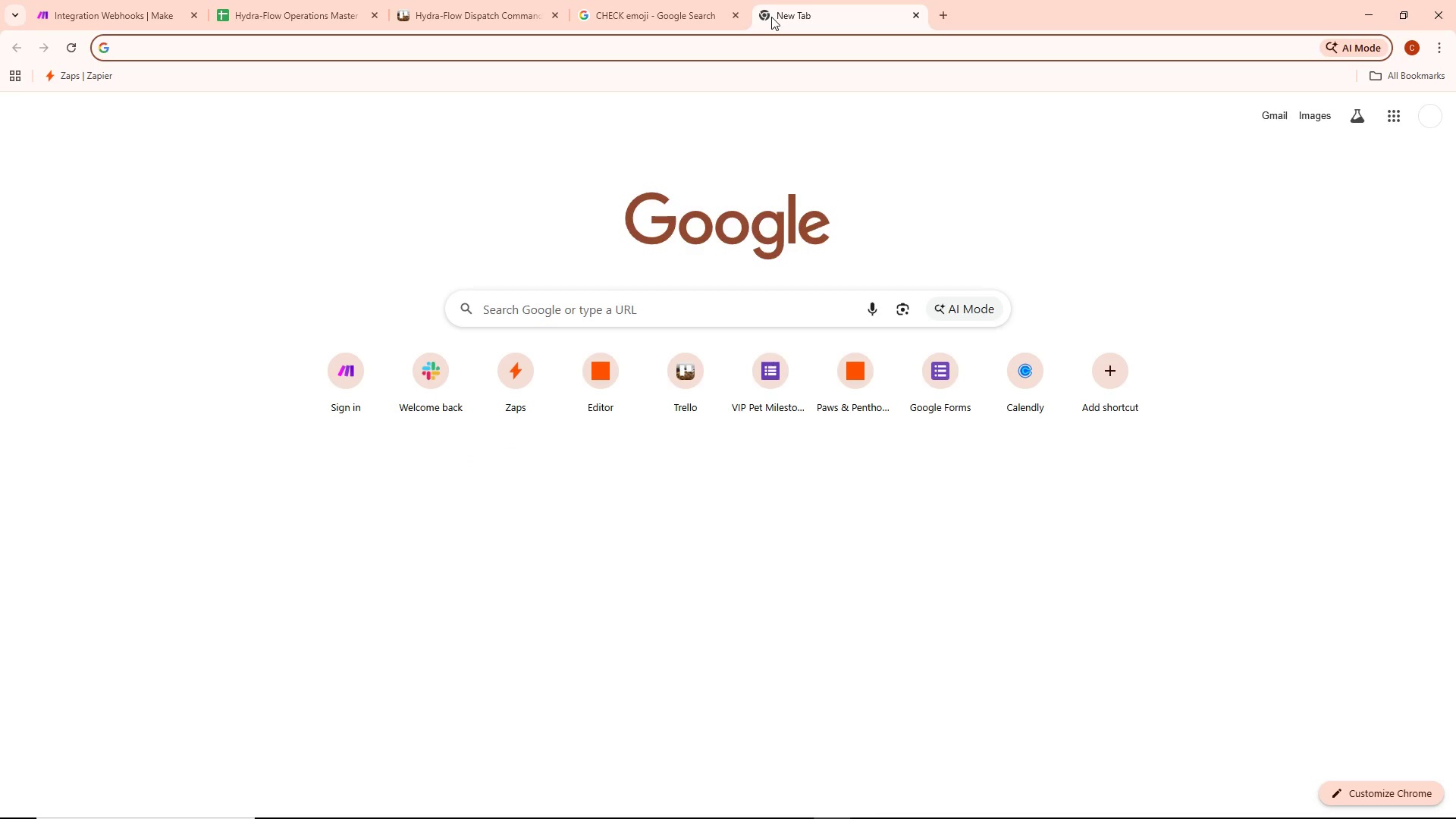 
key(Control+ControlLeft)
 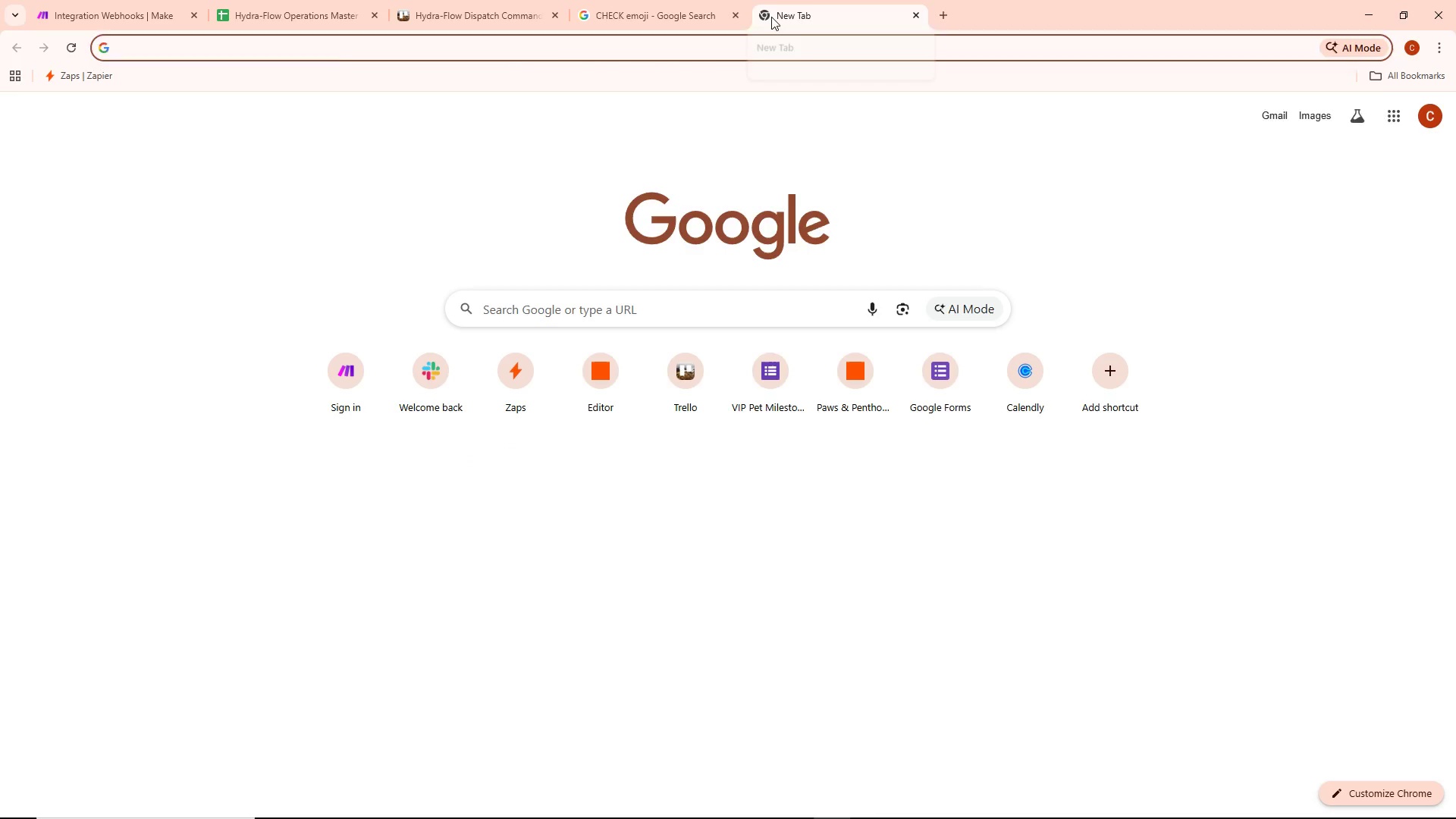 
key(Control+V)
 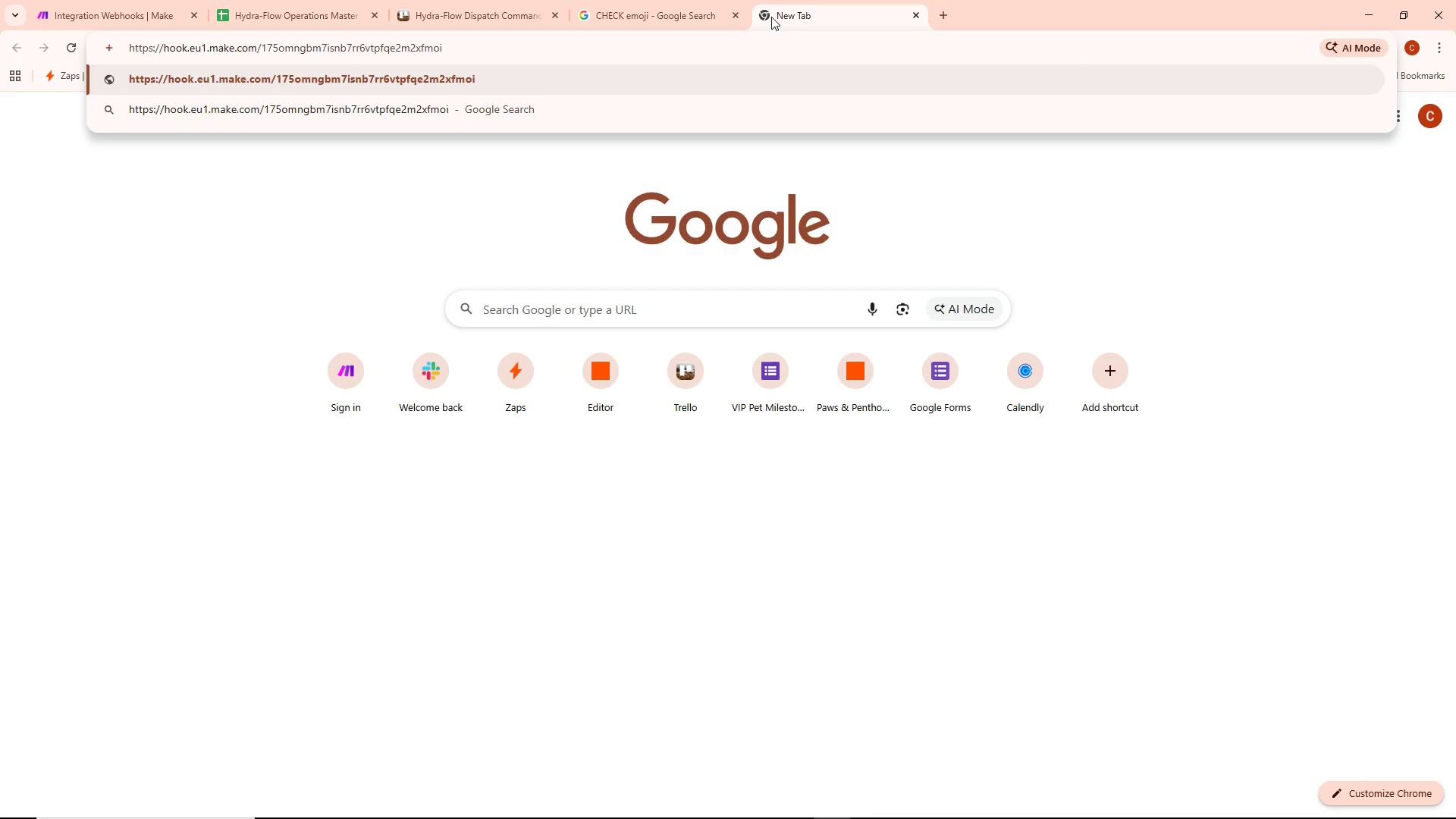 
key(Enter)
 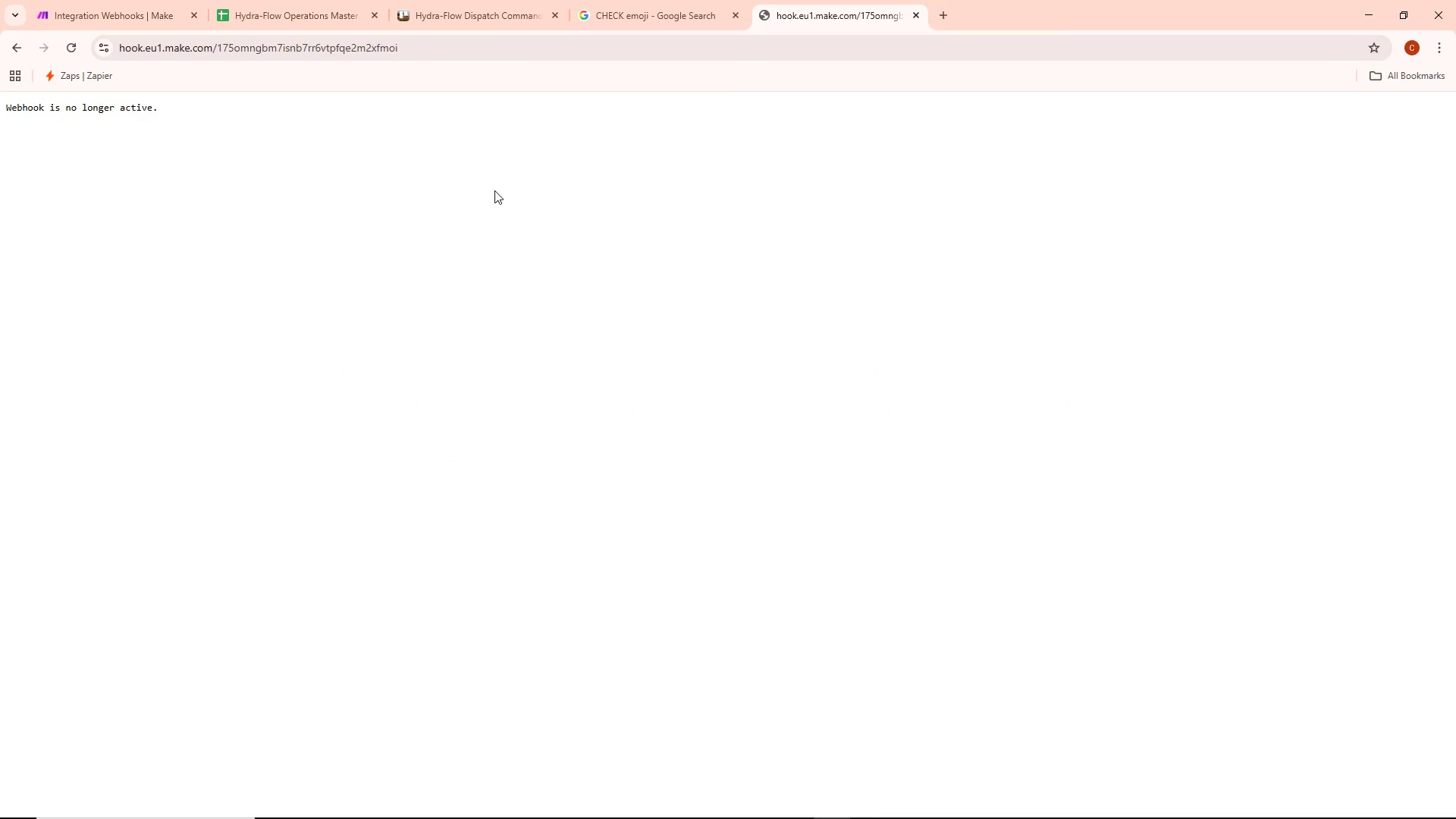 
left_click([140, 14])
 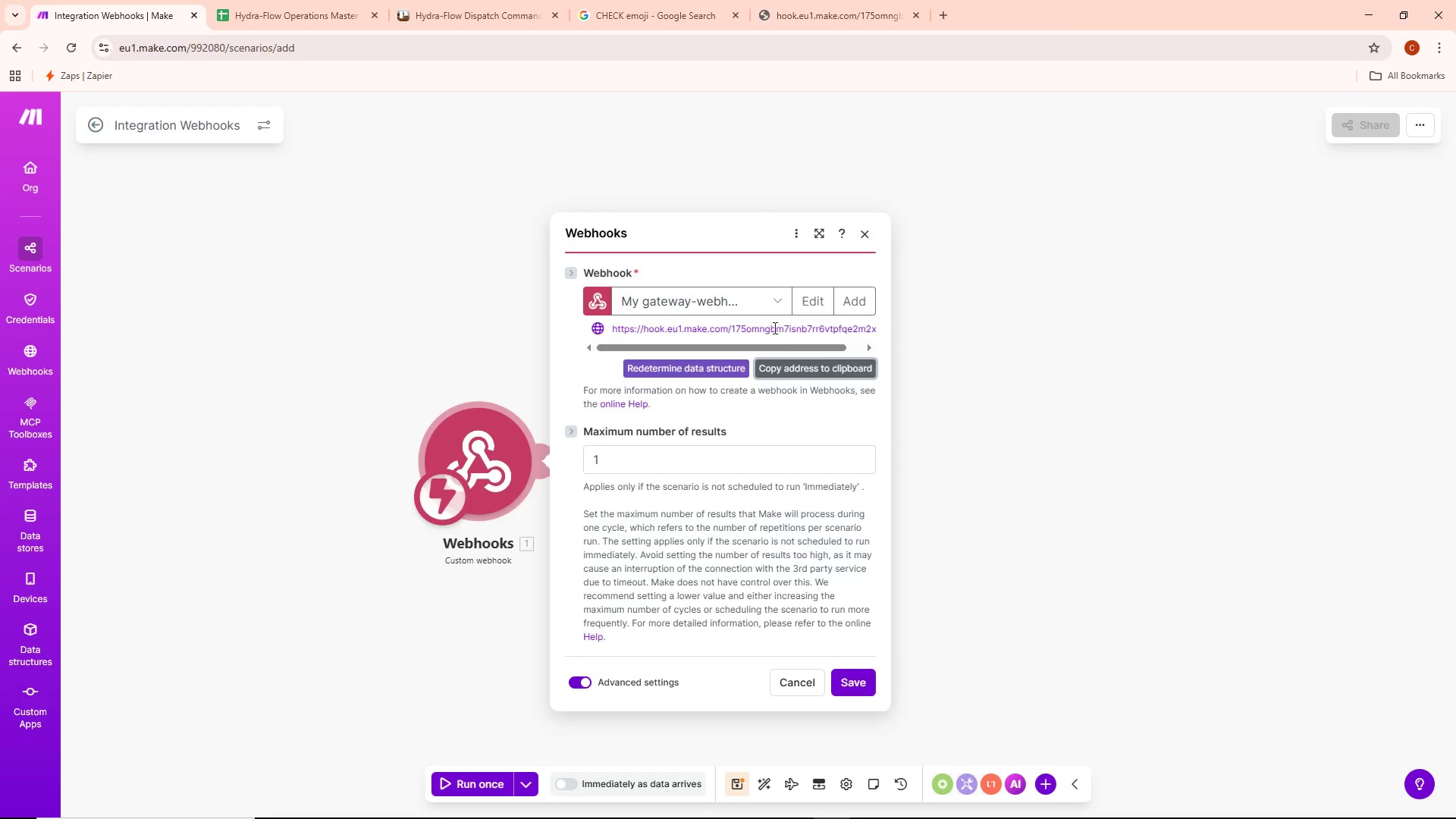 
left_click([736, 369])
 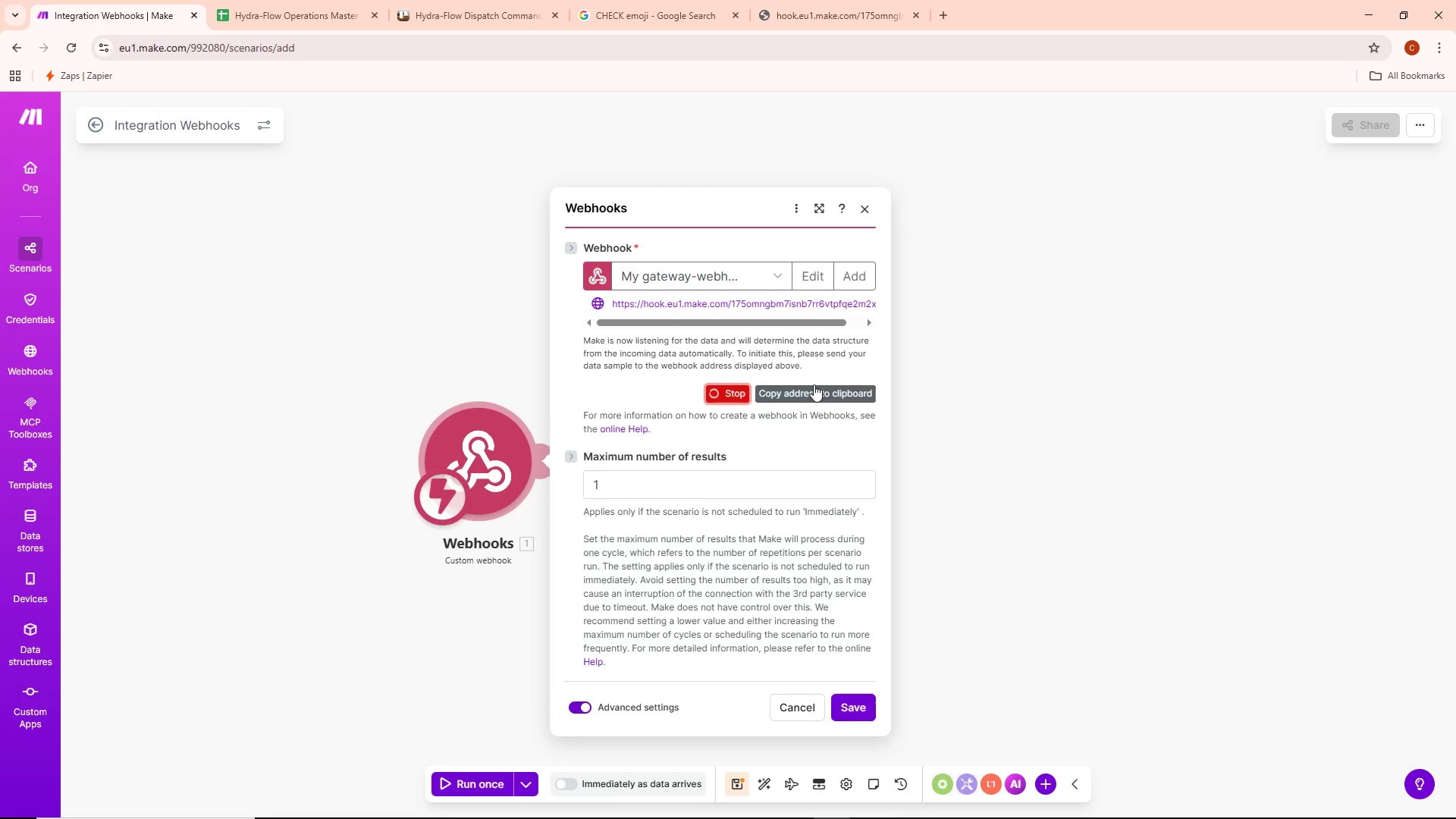 
left_click([843, 0])
 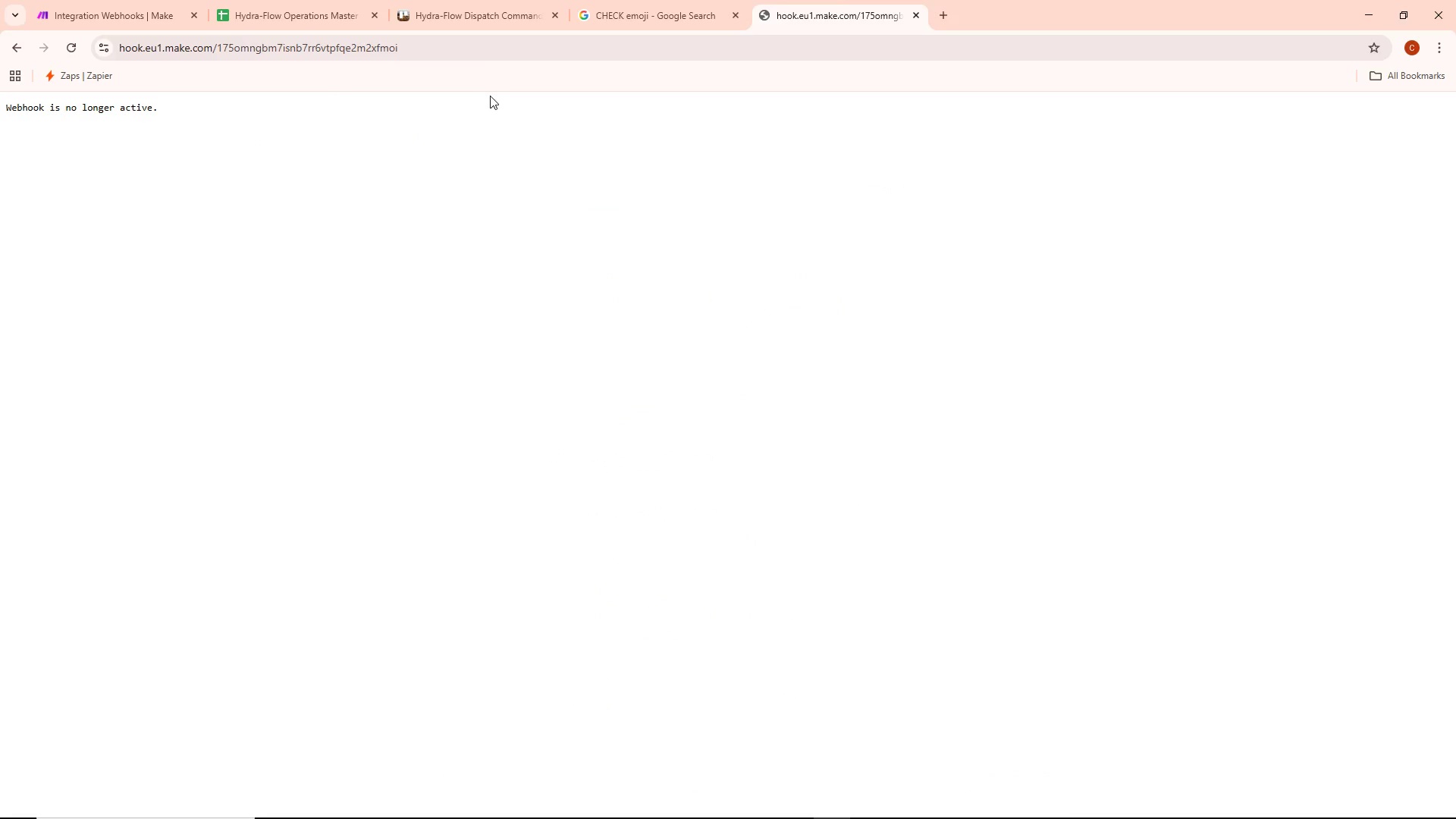 
left_click_drag(start_coordinate=[536, 18], to_coordinate=[542, 17])
 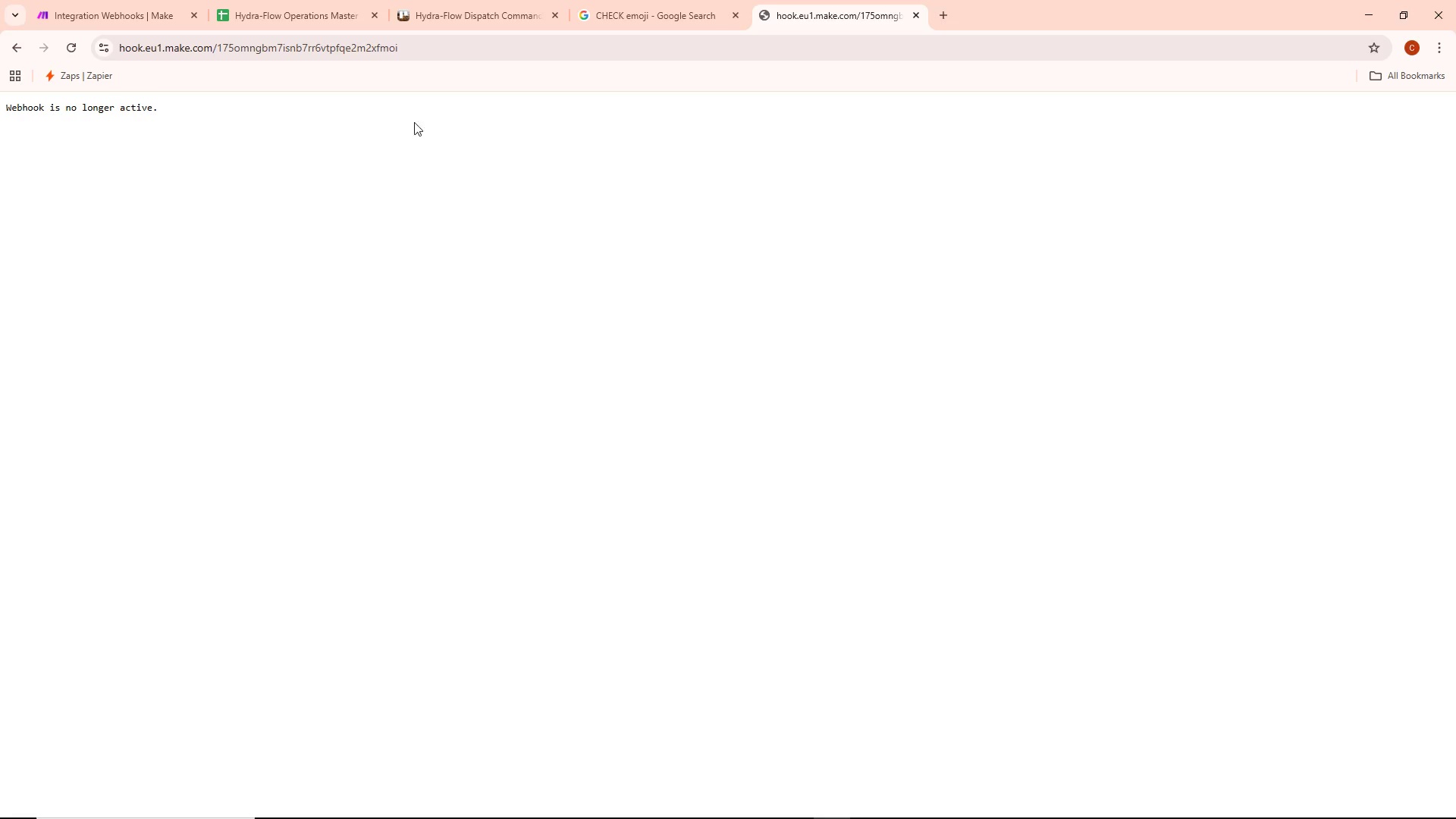 
left_click([471, 37])
 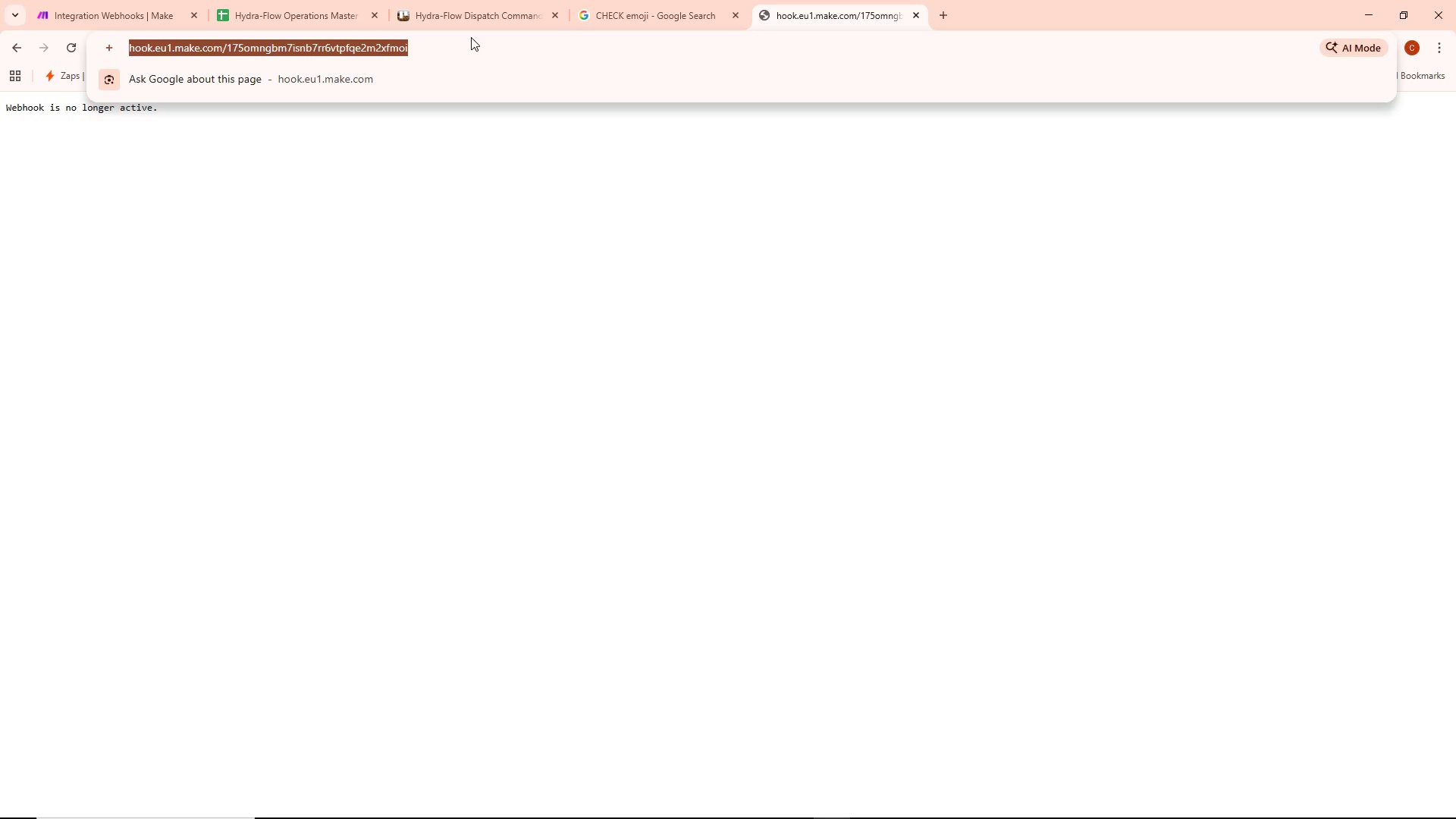 
key(Enter)
 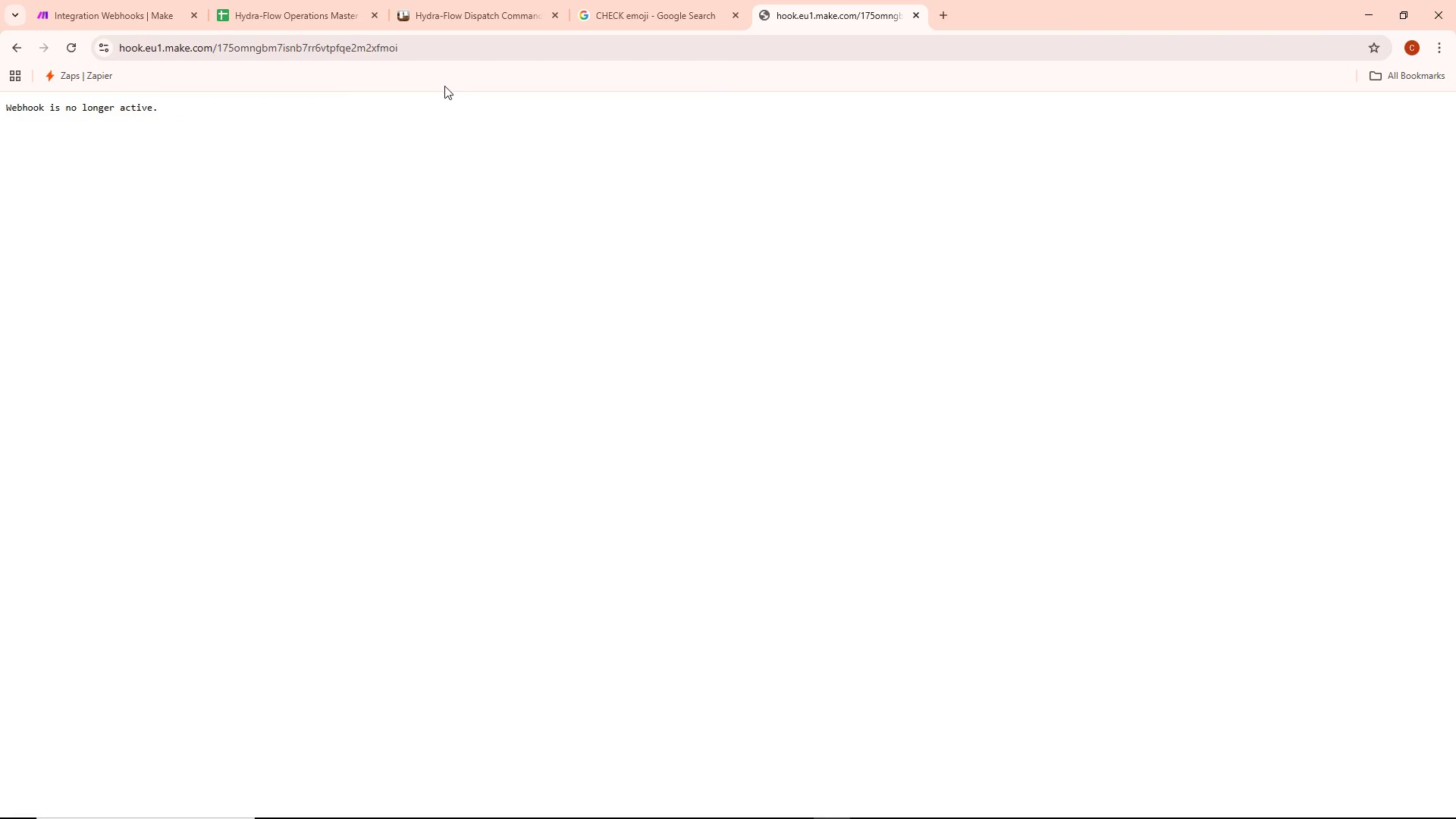 
left_click([431, 58])
 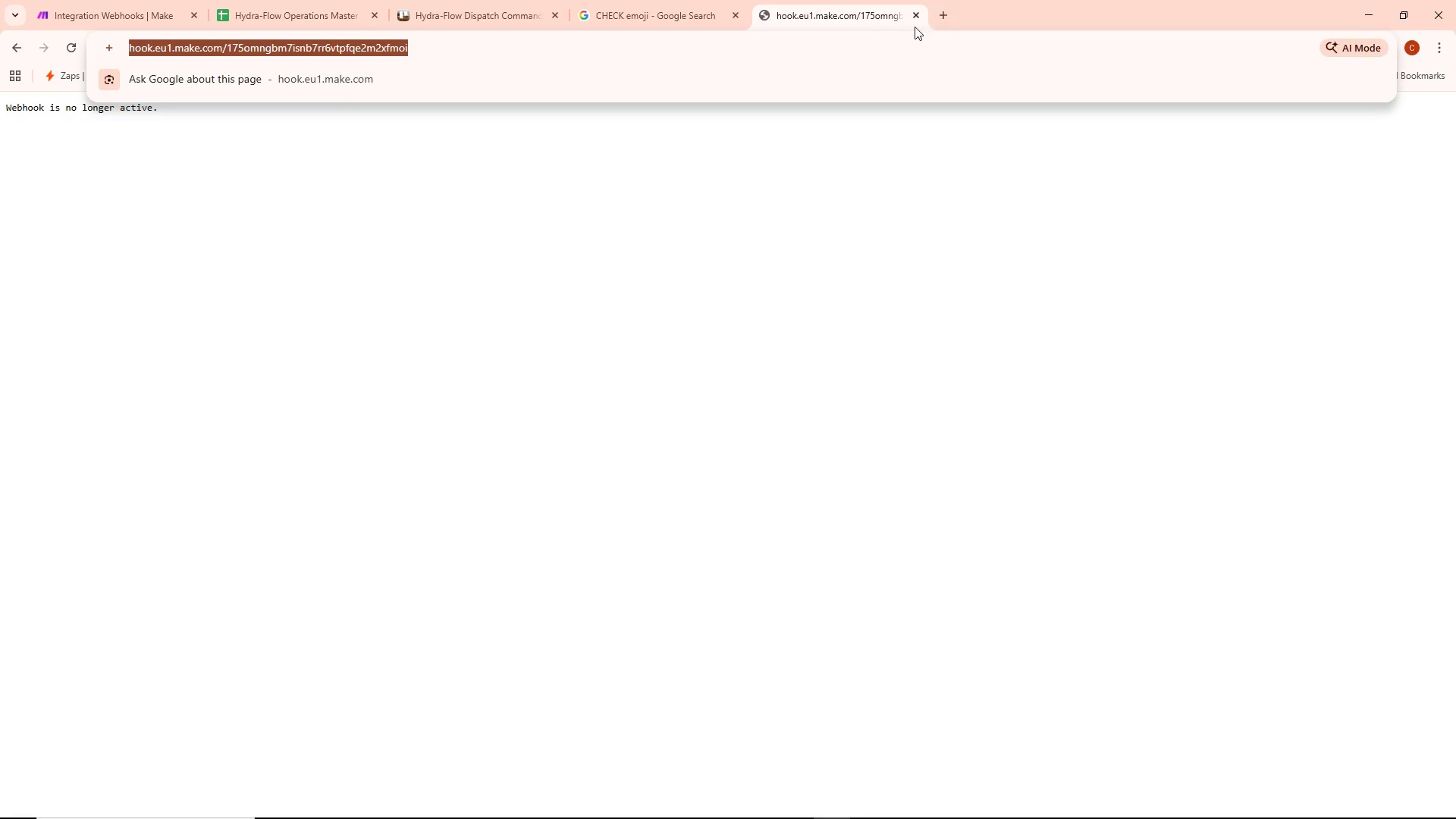 
left_click([918, 11])
 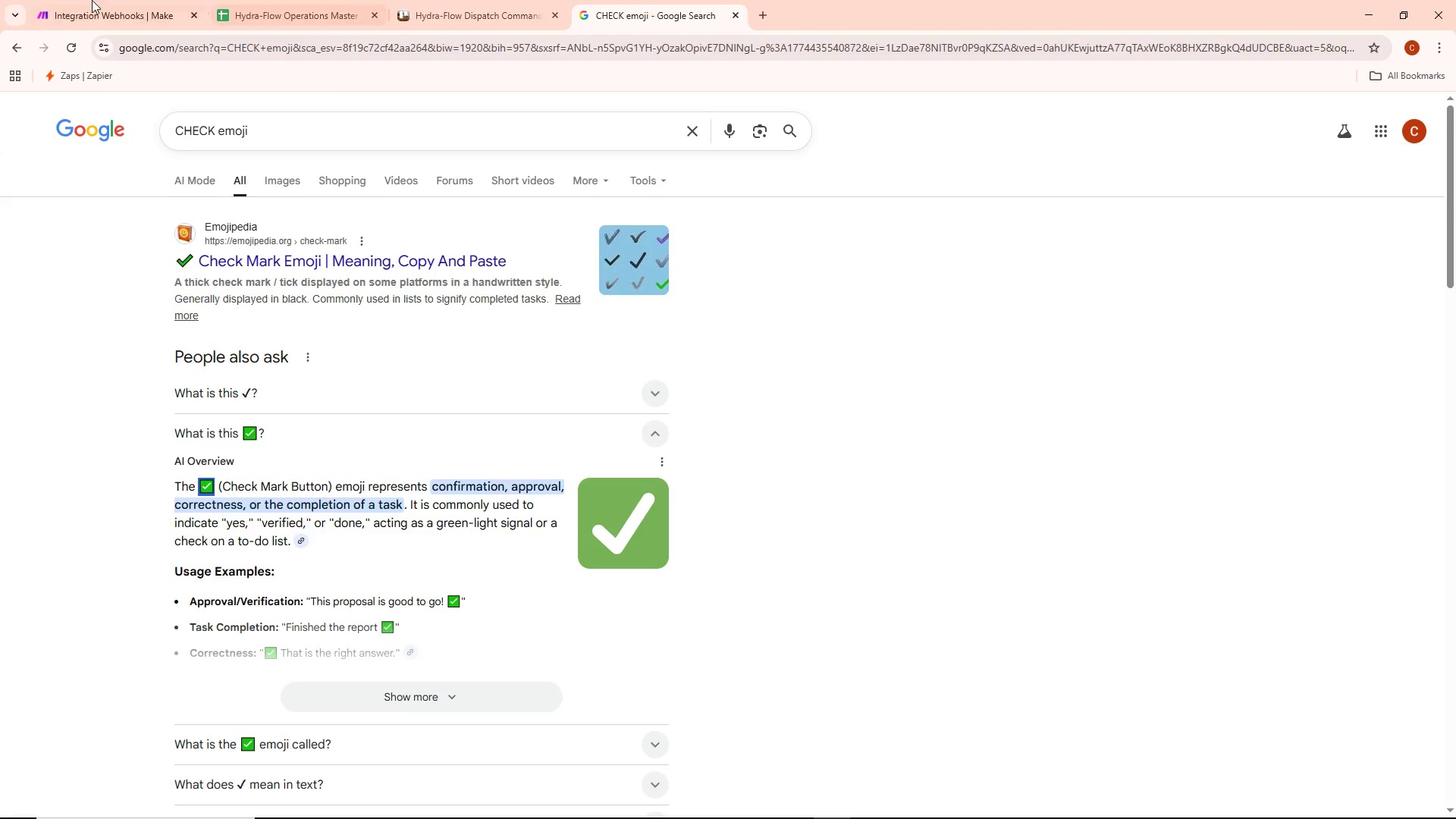 
left_click([64, 0])
 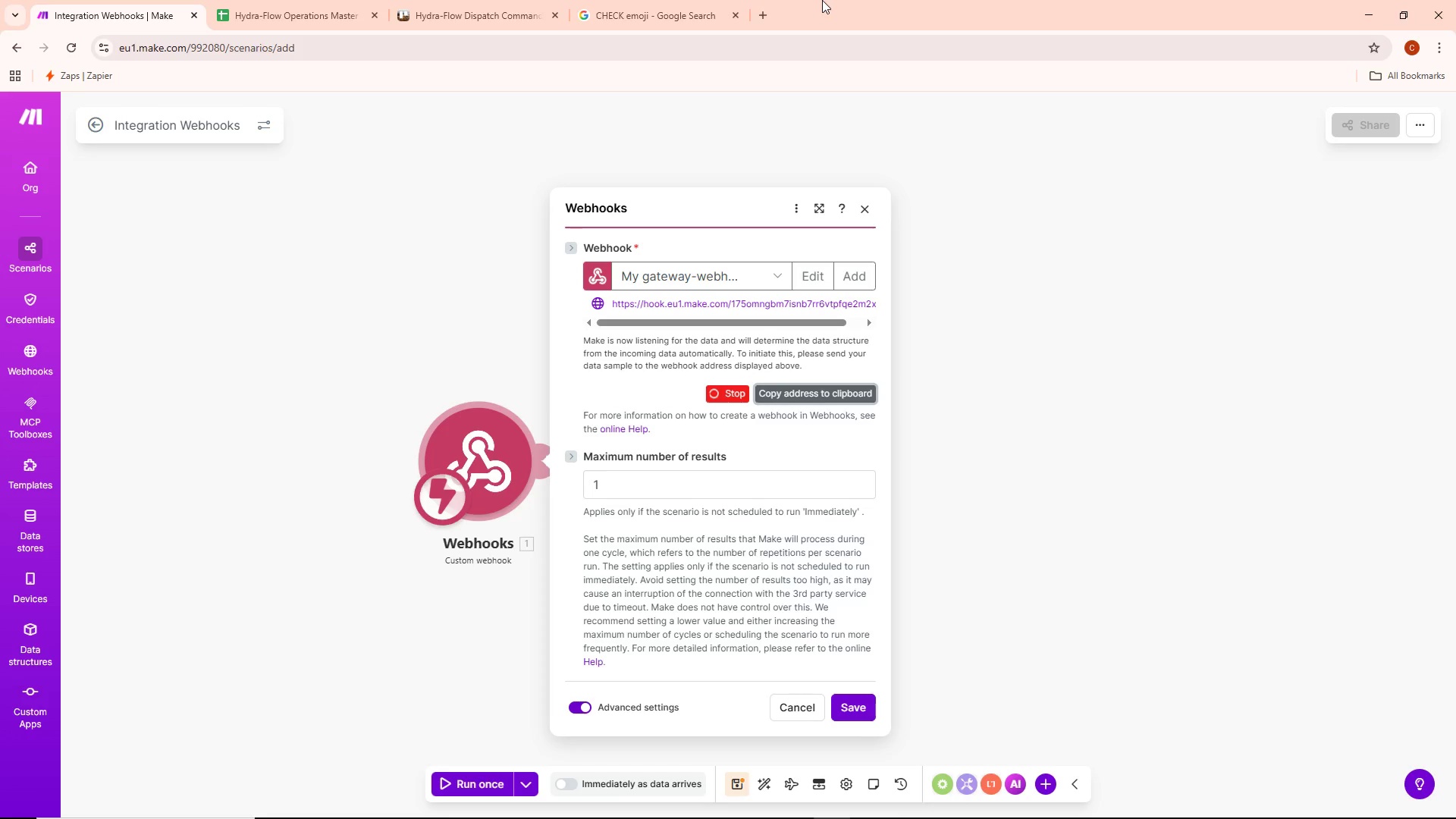 
left_click([766, 16])
 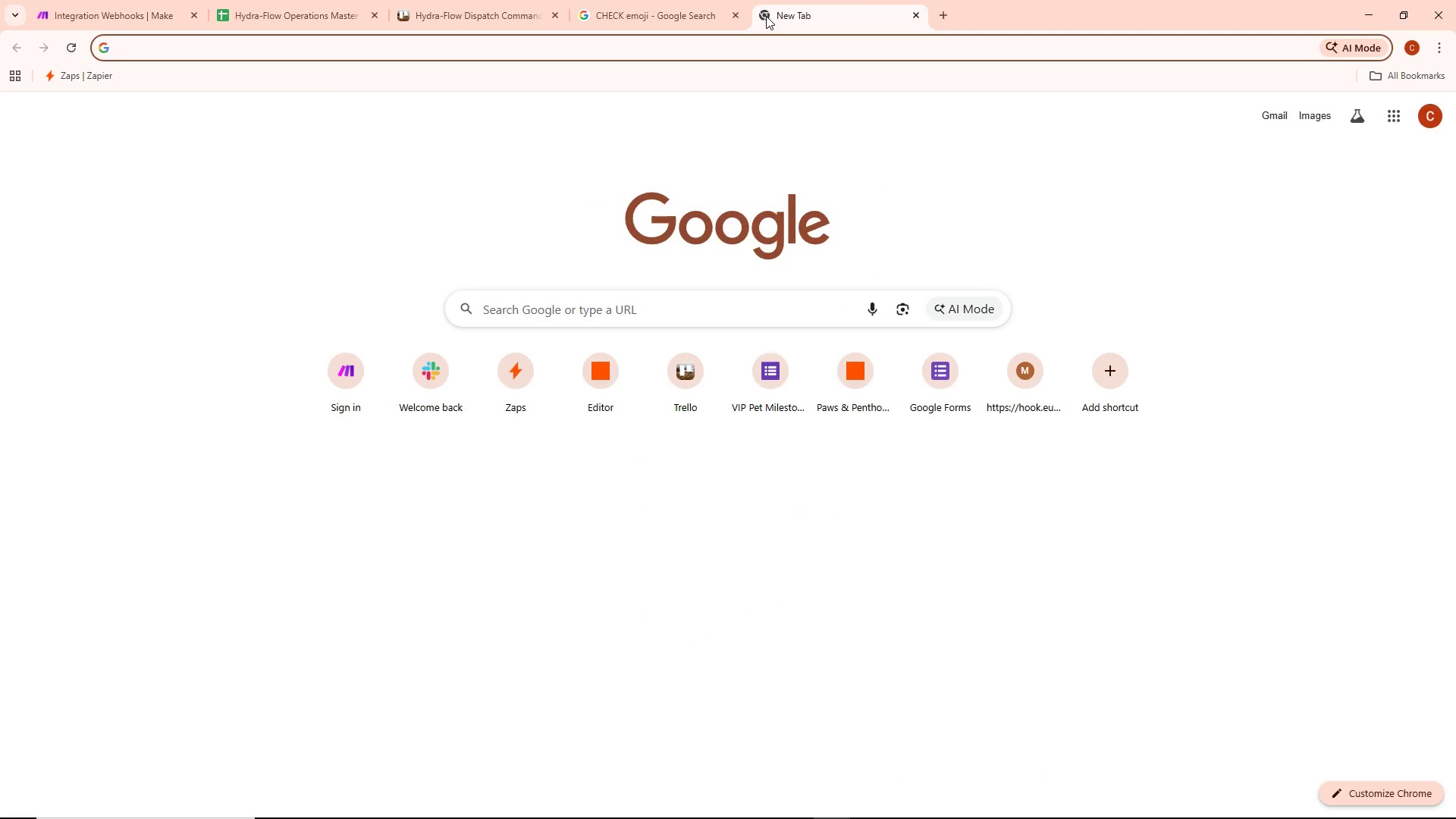 
key(Control+ControlLeft)
 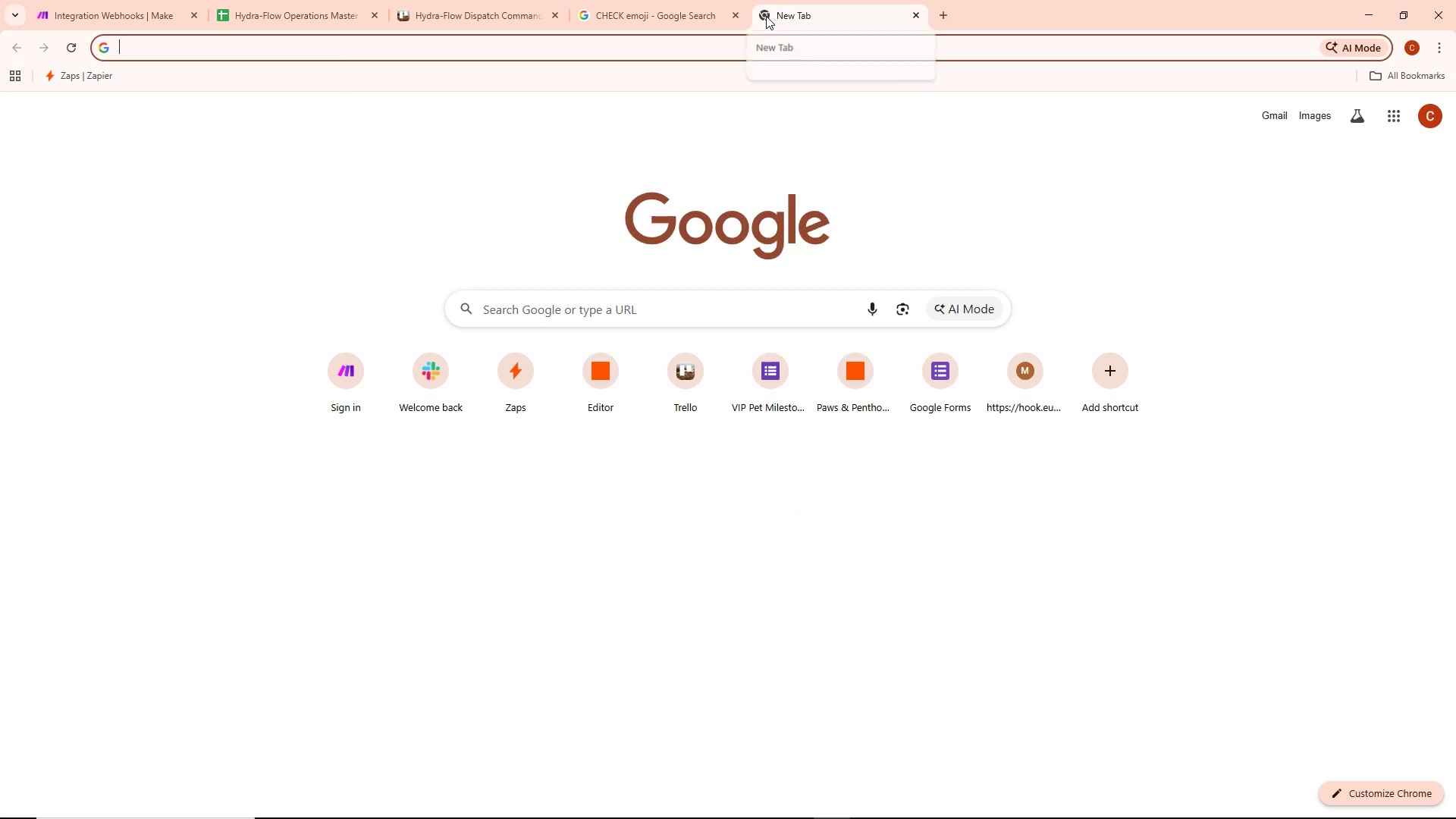 
key(Control+V)
 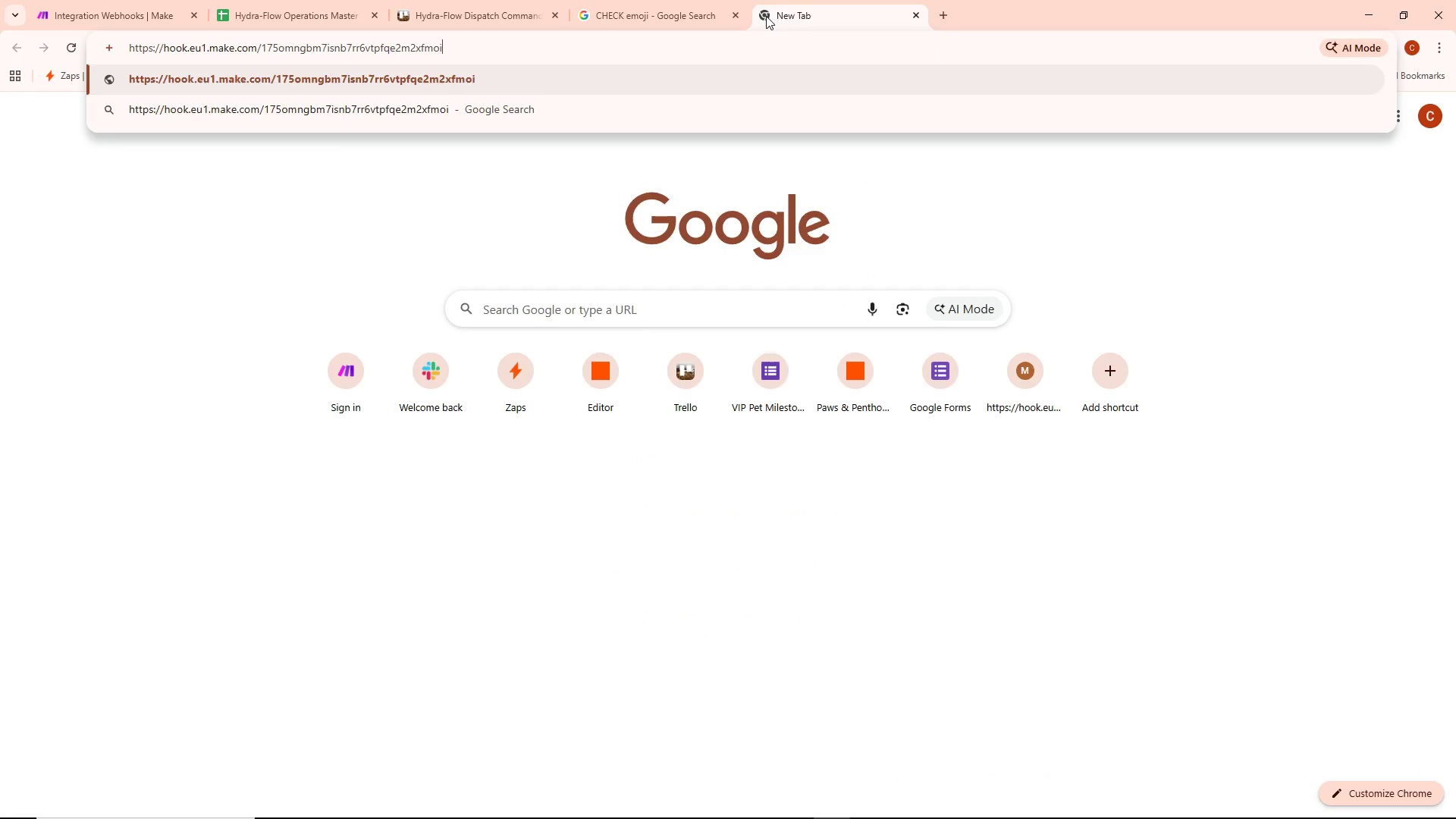 
key(Enter)
 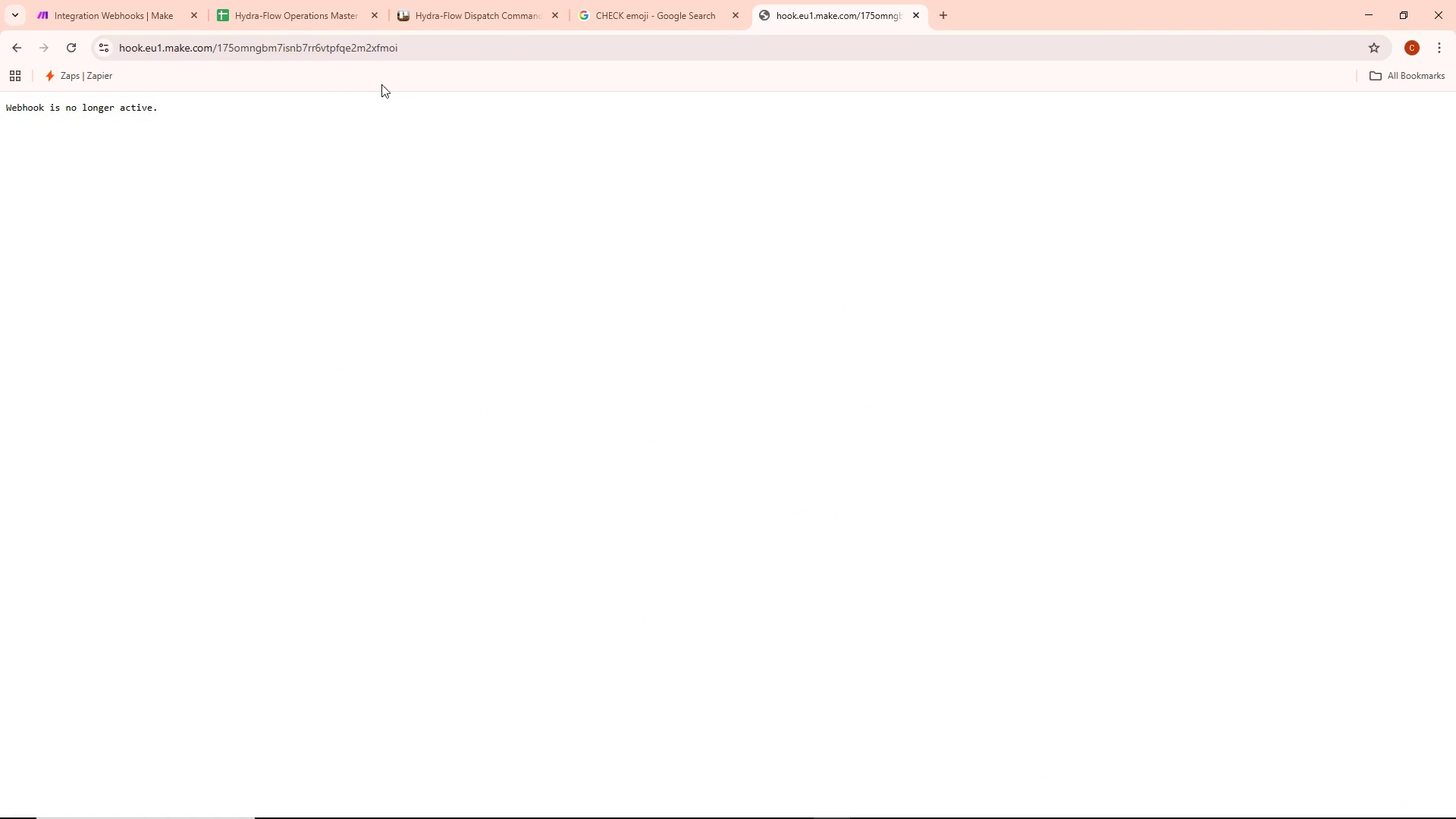 
left_click([73, 0])
 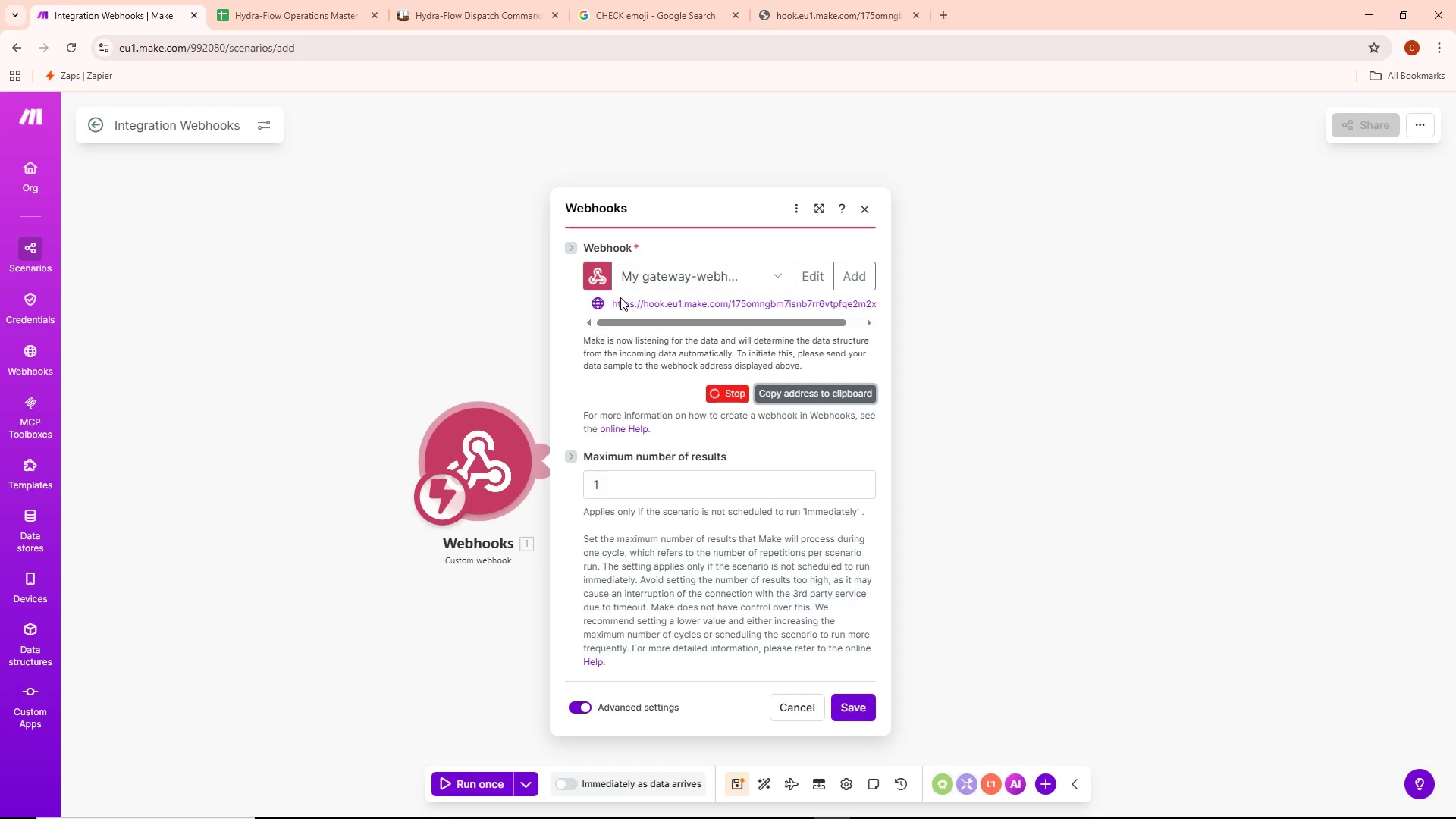 
wait(5.02)
 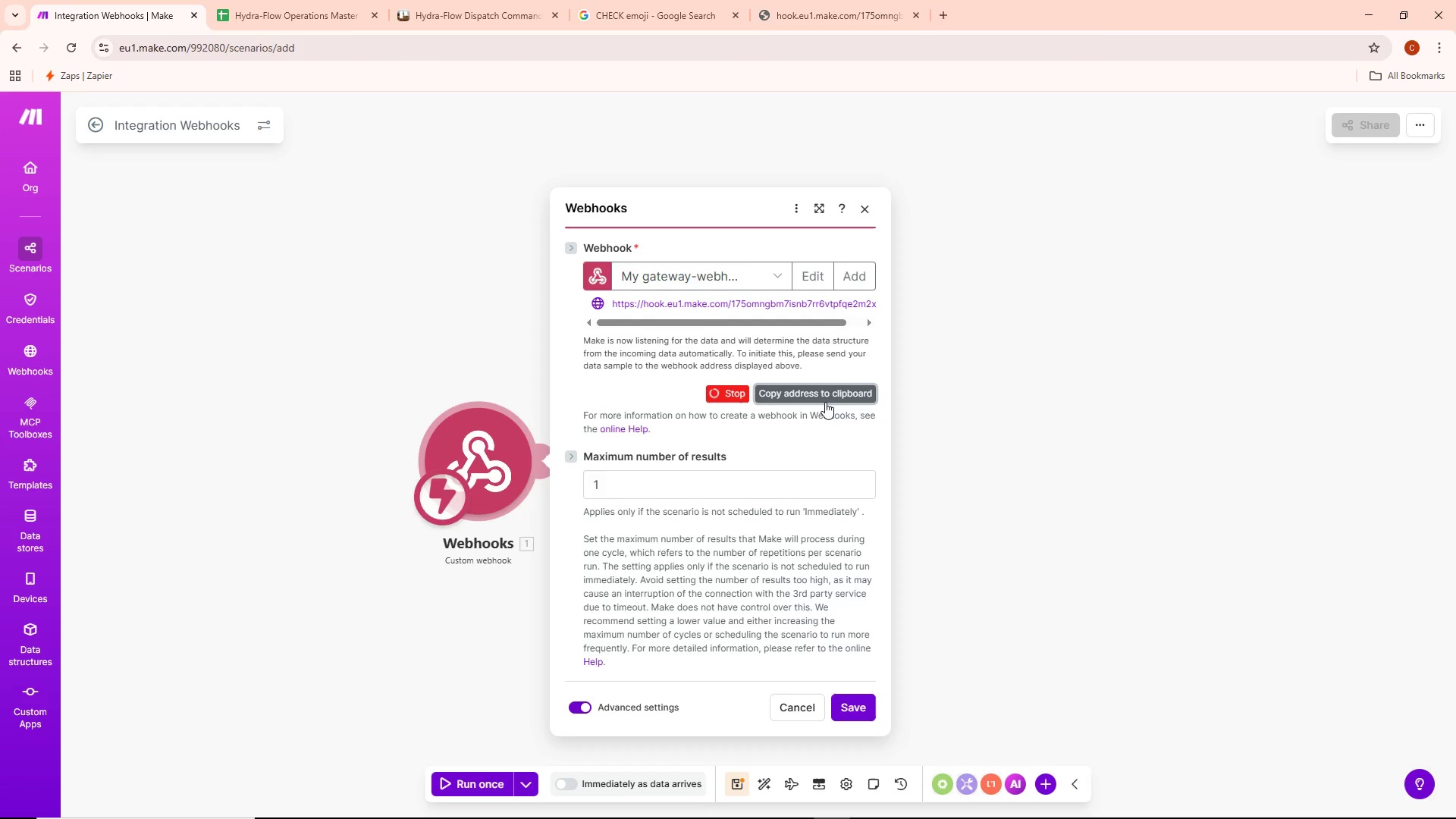 
left_click_drag(start_coordinate=[611, 303], to_coordinate=[582, 320])
 